 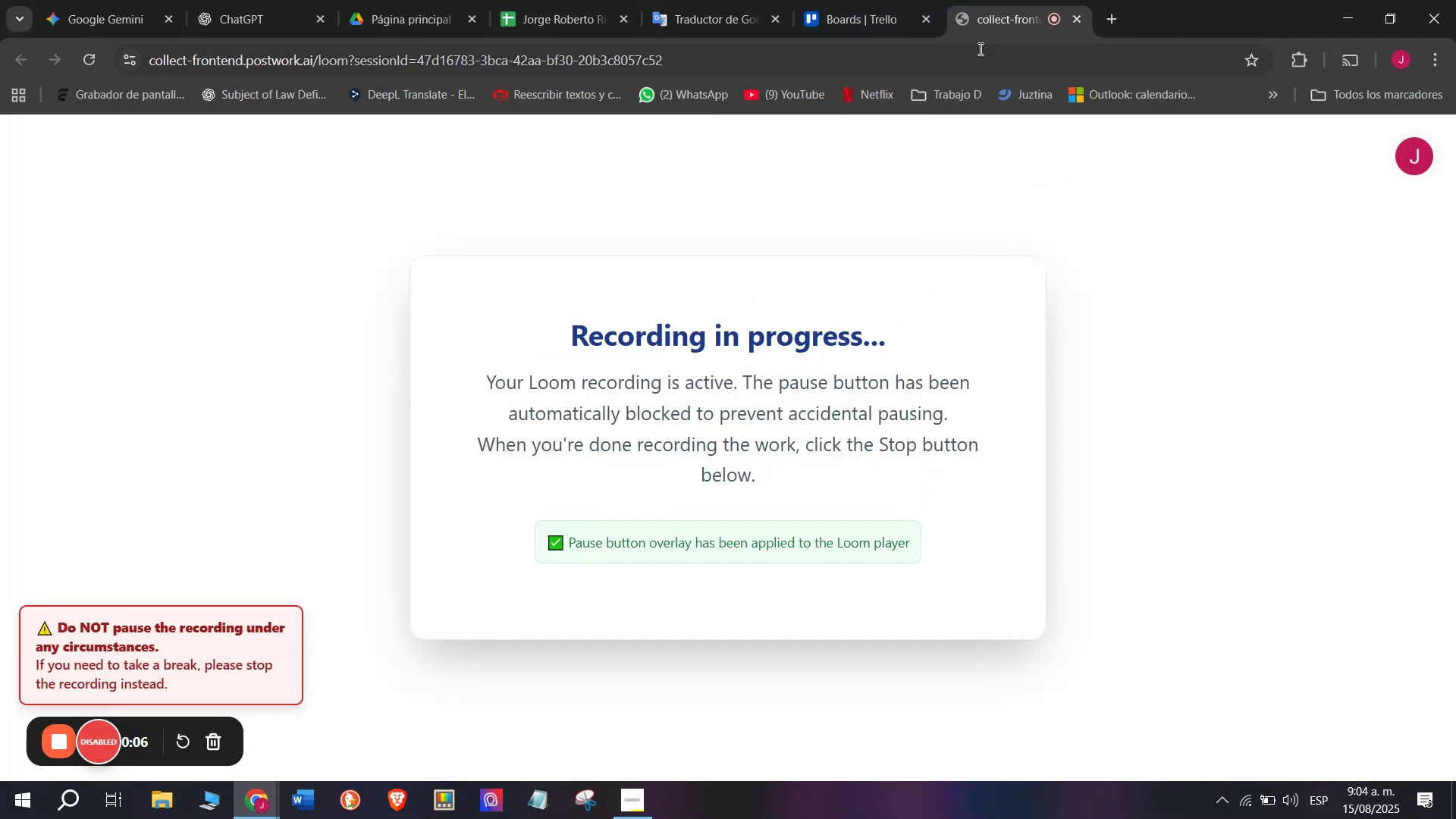 
left_click([853, 0])
 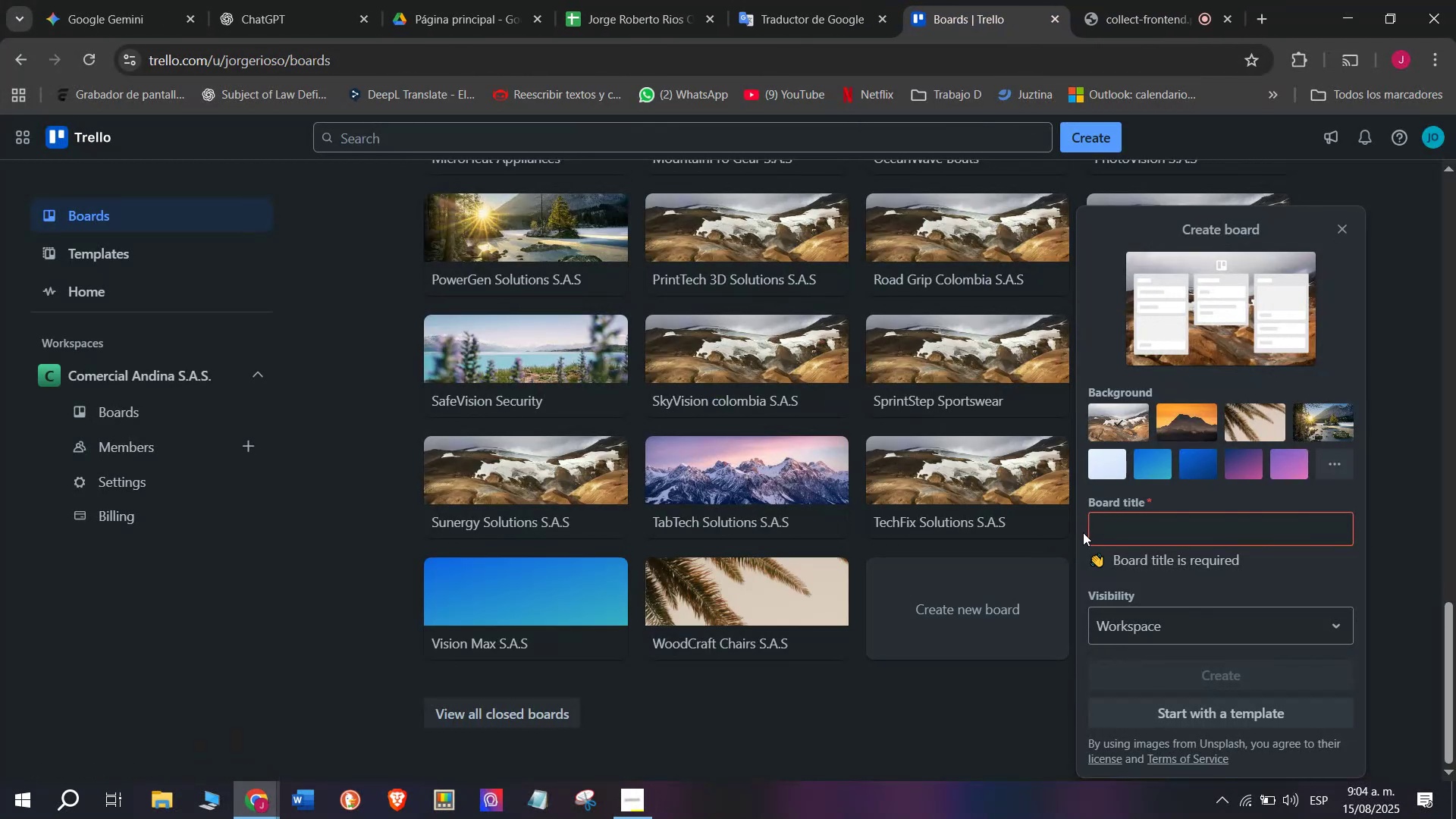 
left_click([1124, 528])
 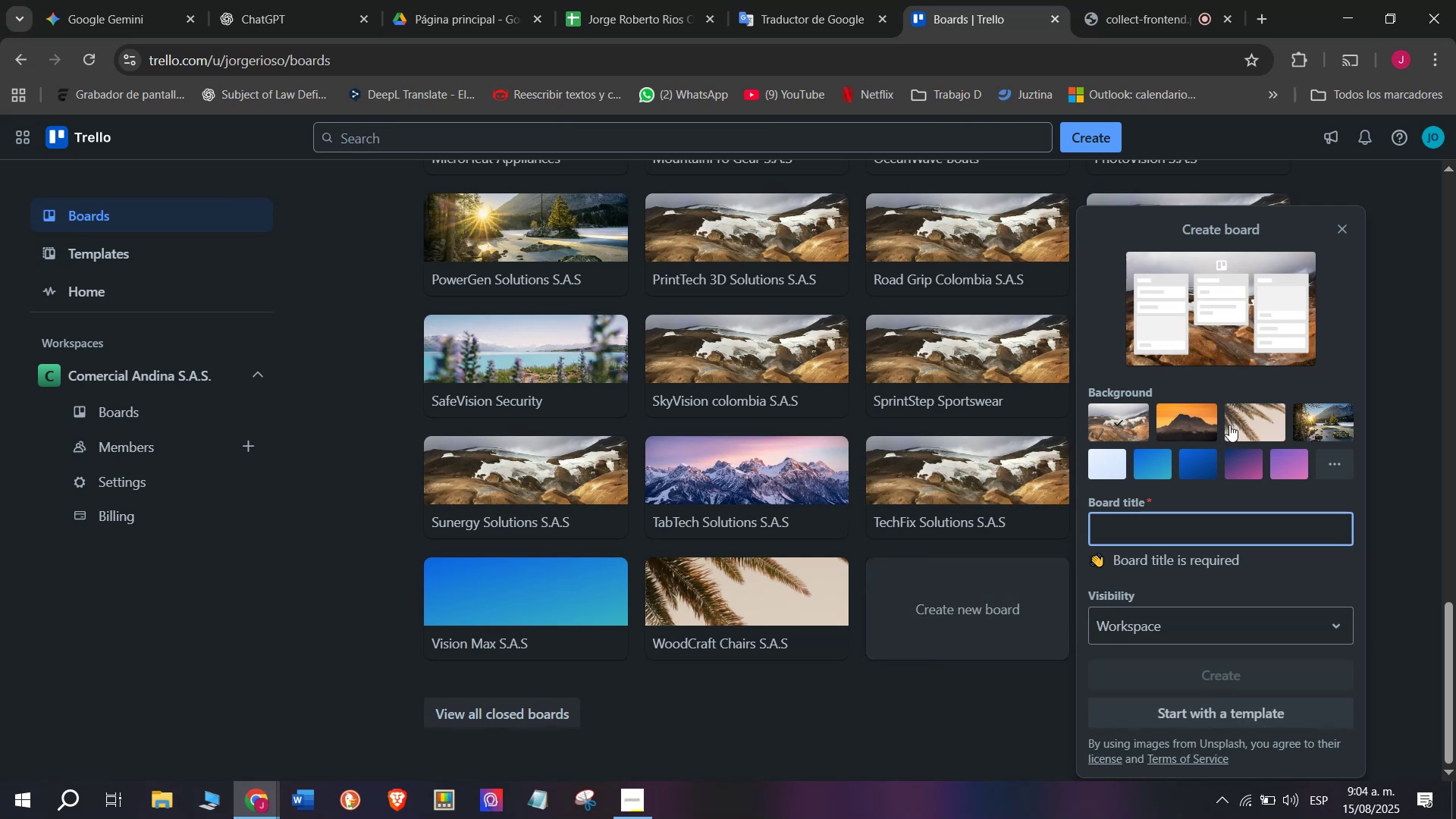 
left_click([1194, 421])
 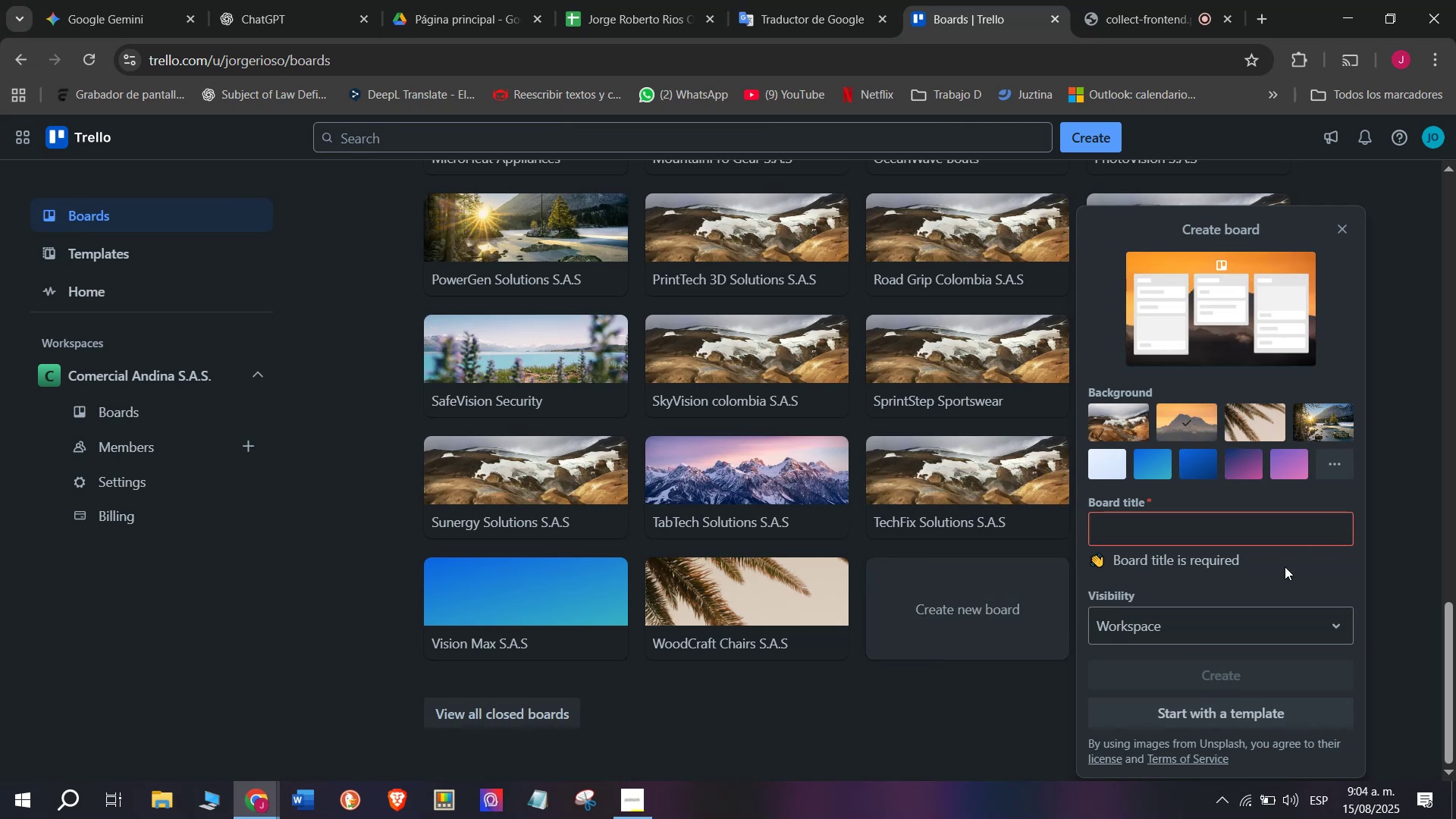 
key(CapsLock)
 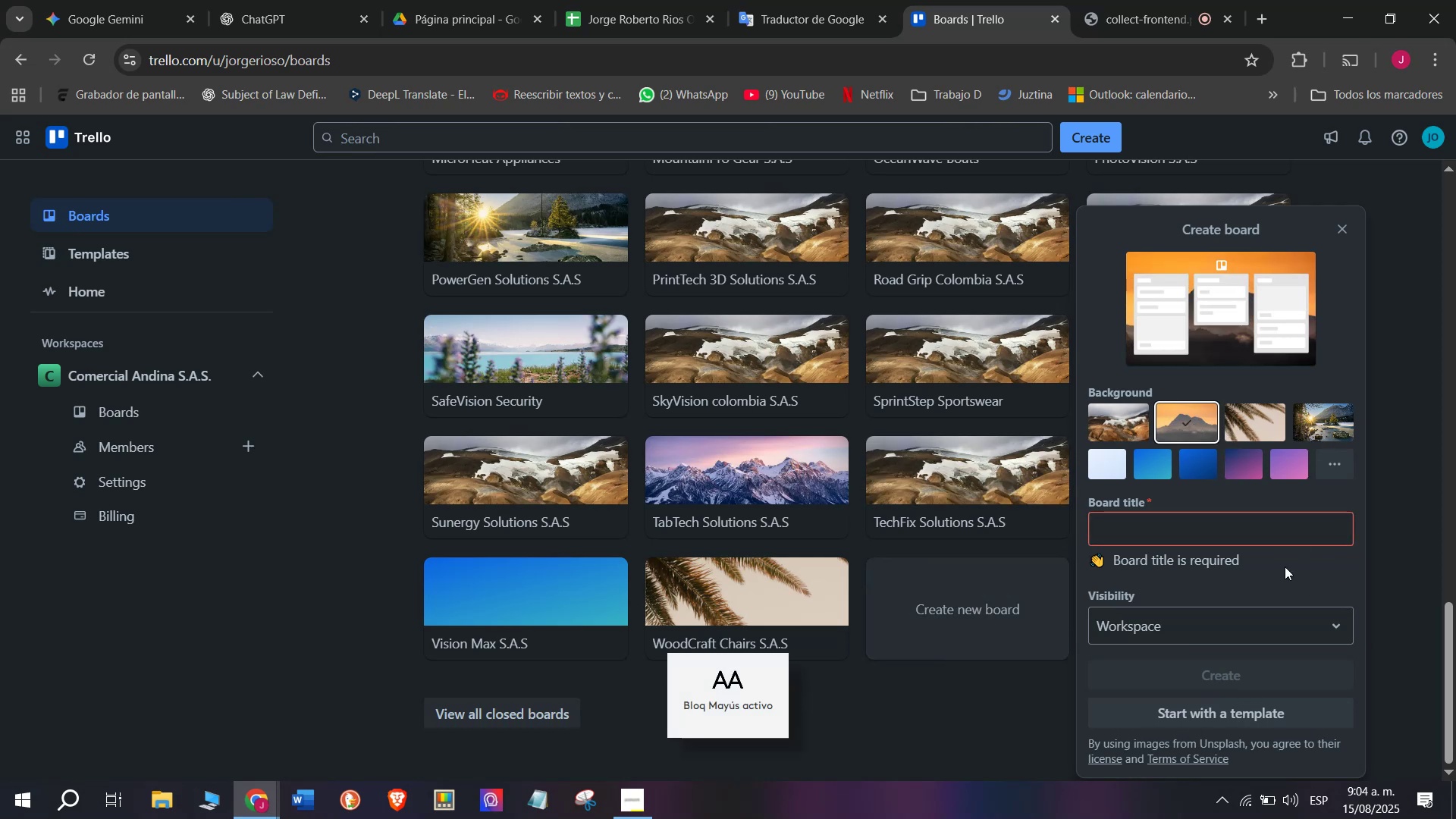 
key(CapsLock)
 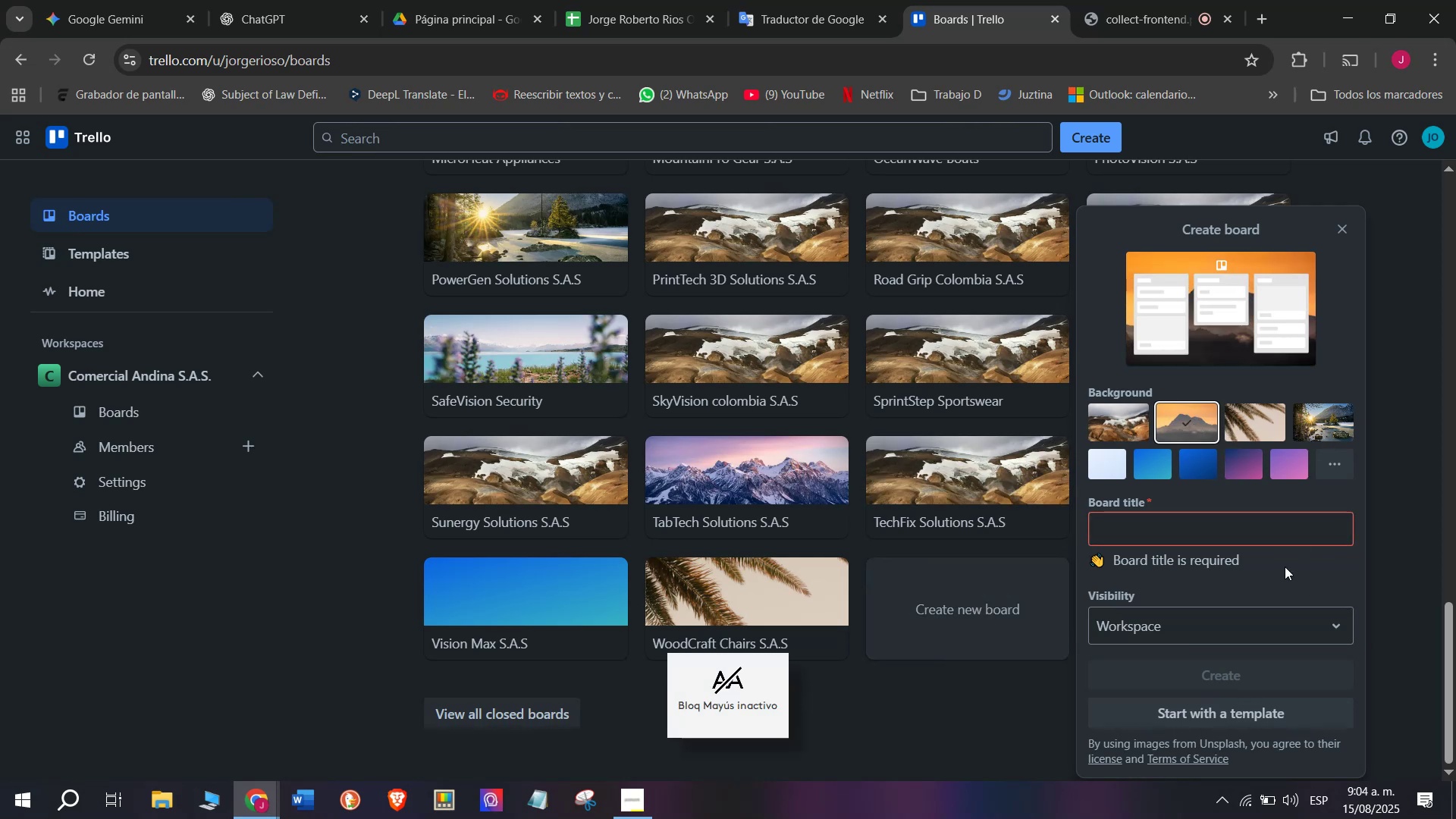 
key(CapsLock)
 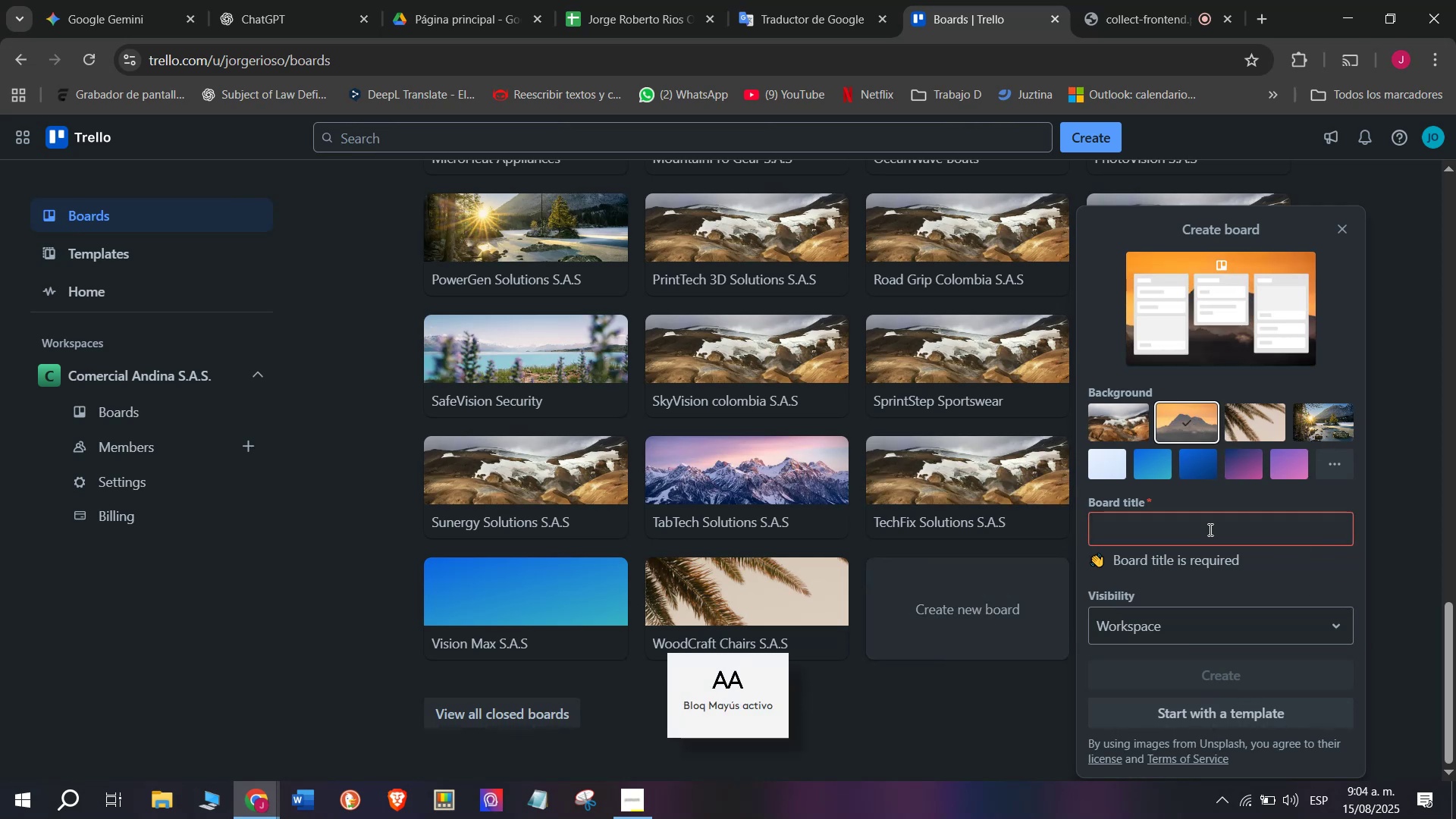 
left_click([1209, 530])
 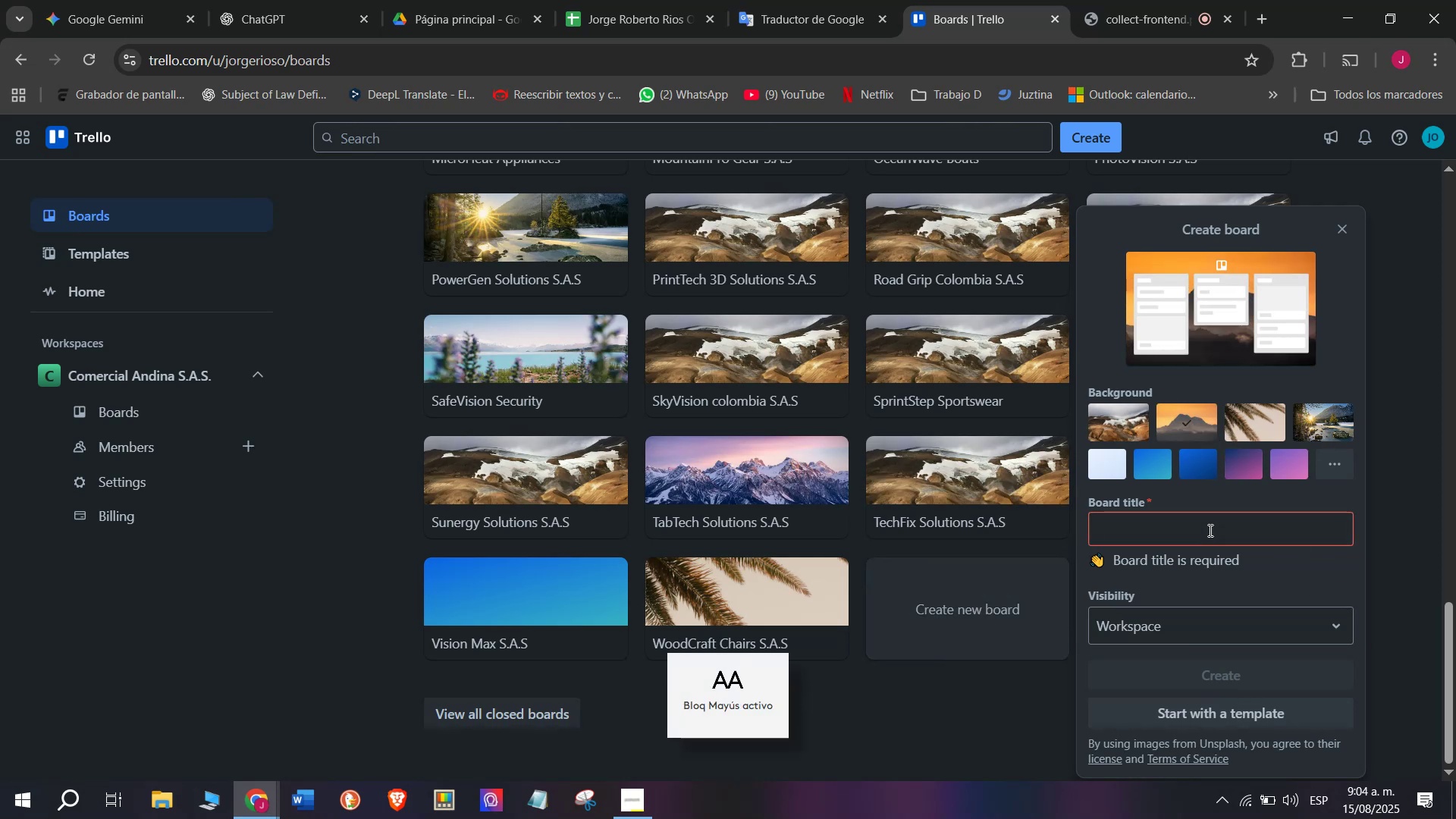 
type(DecoR)
key(Backspace)
type(Art Frames)
 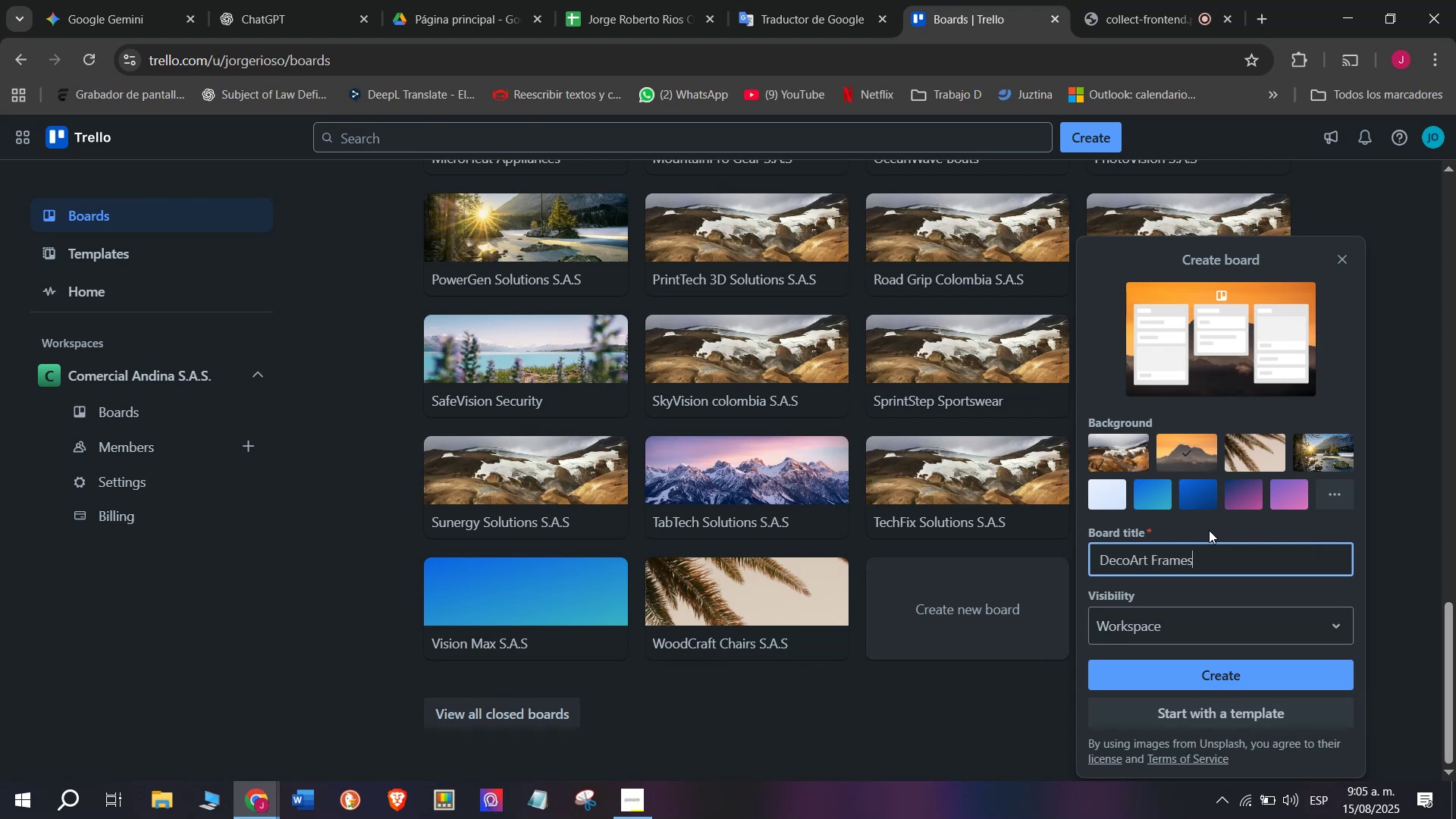 
key(Enter)
 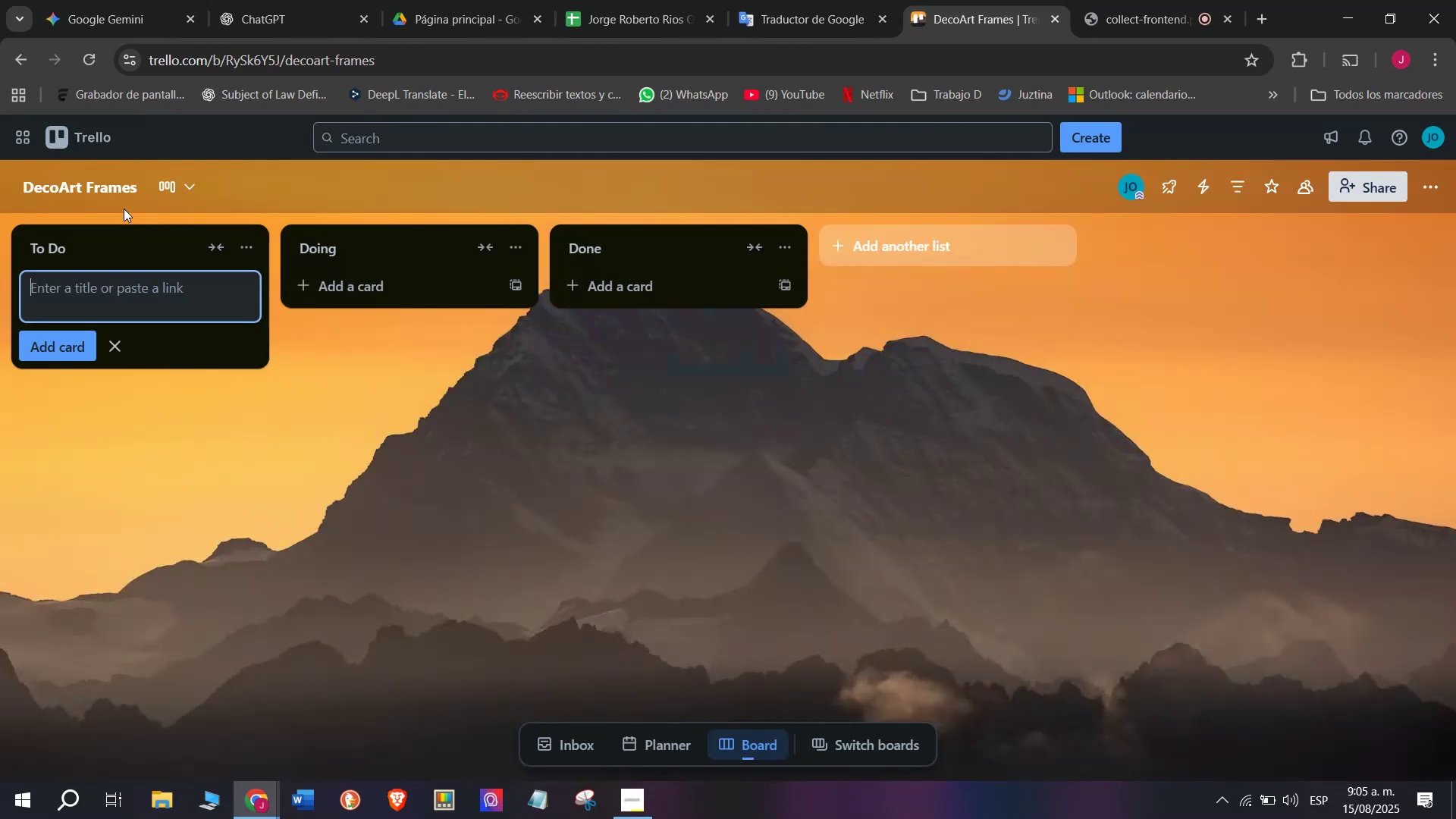 
double_click([116, 186])
 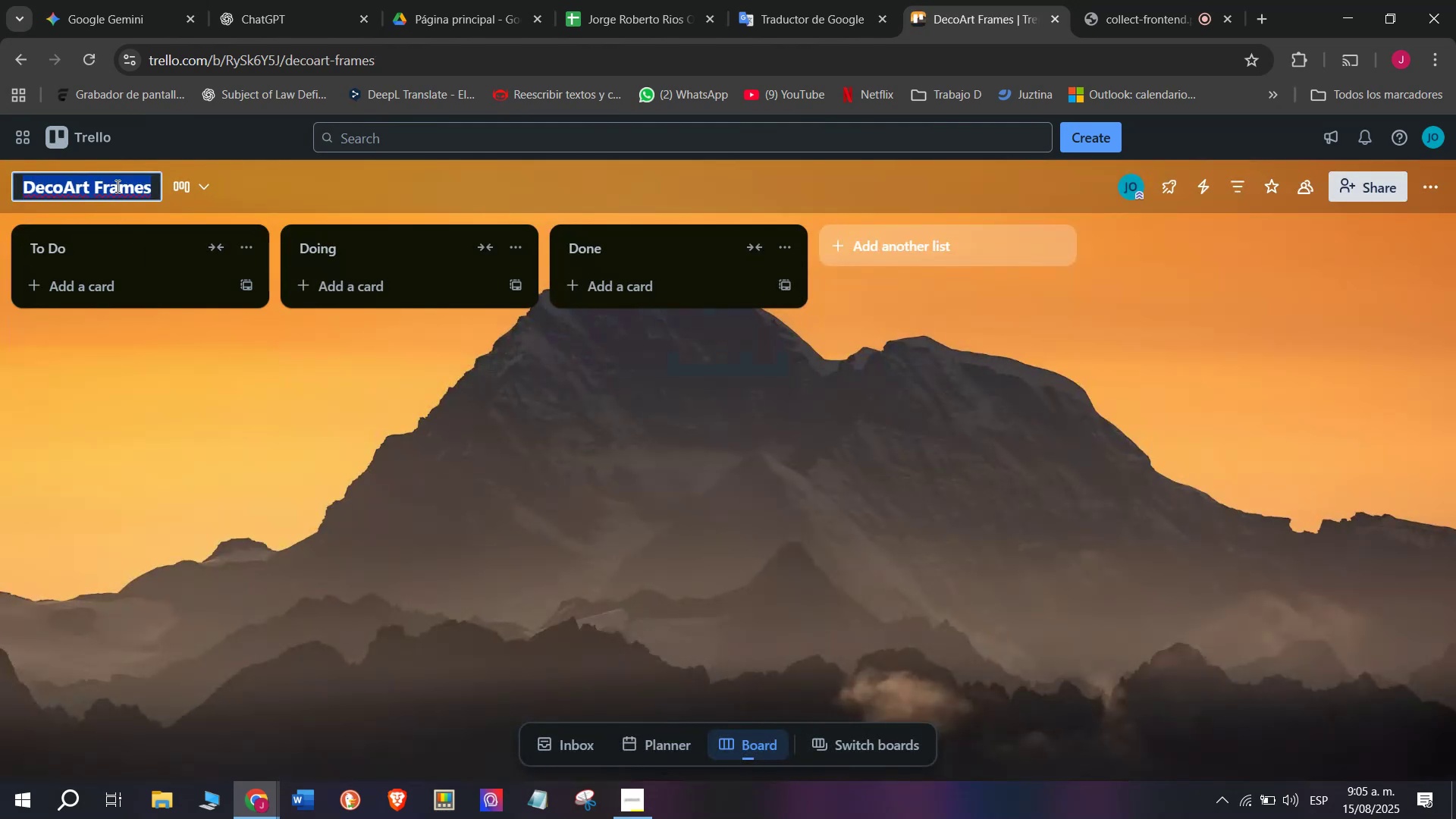 
key(Control+C)
 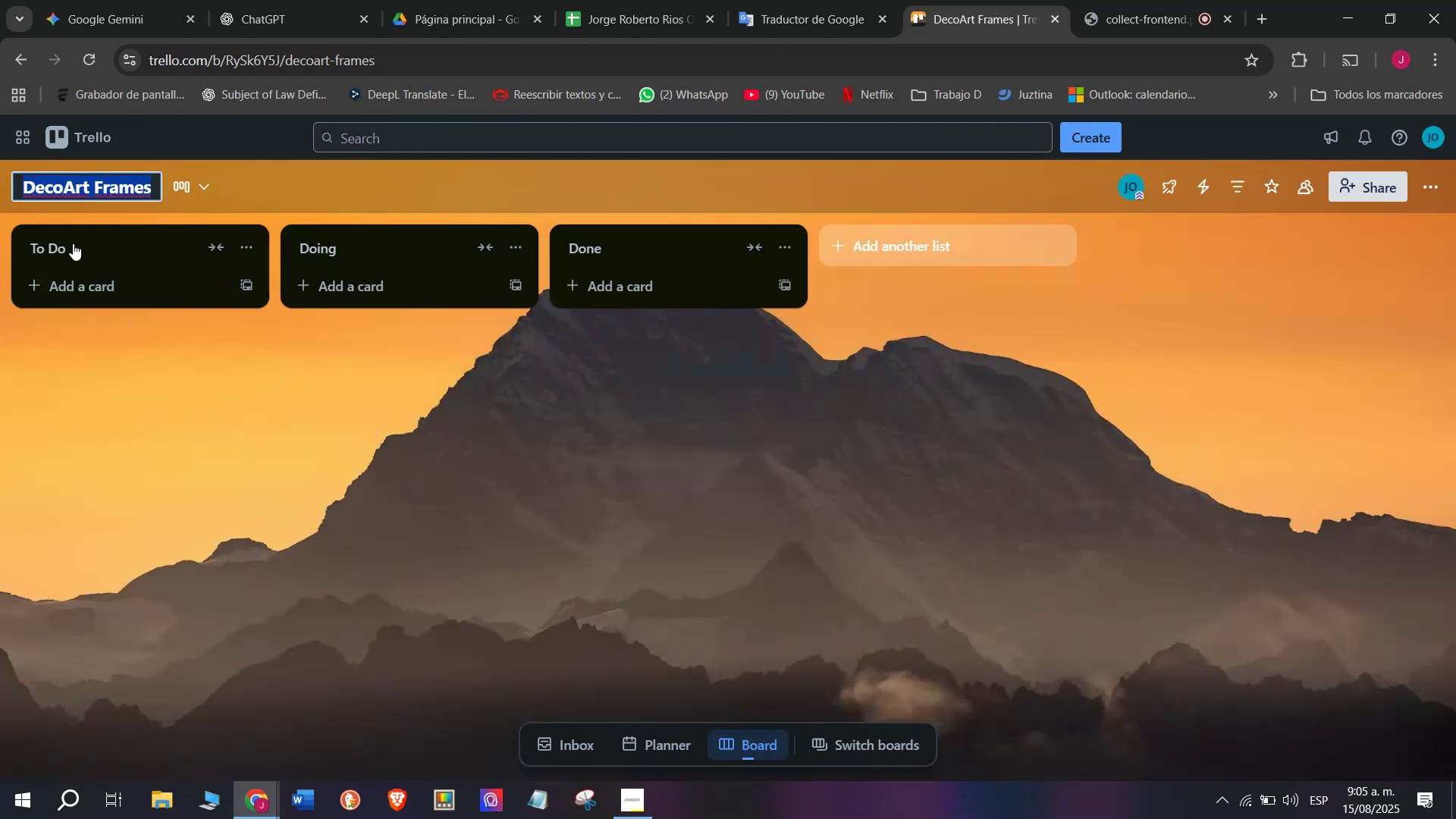 
left_click([119, 249])
 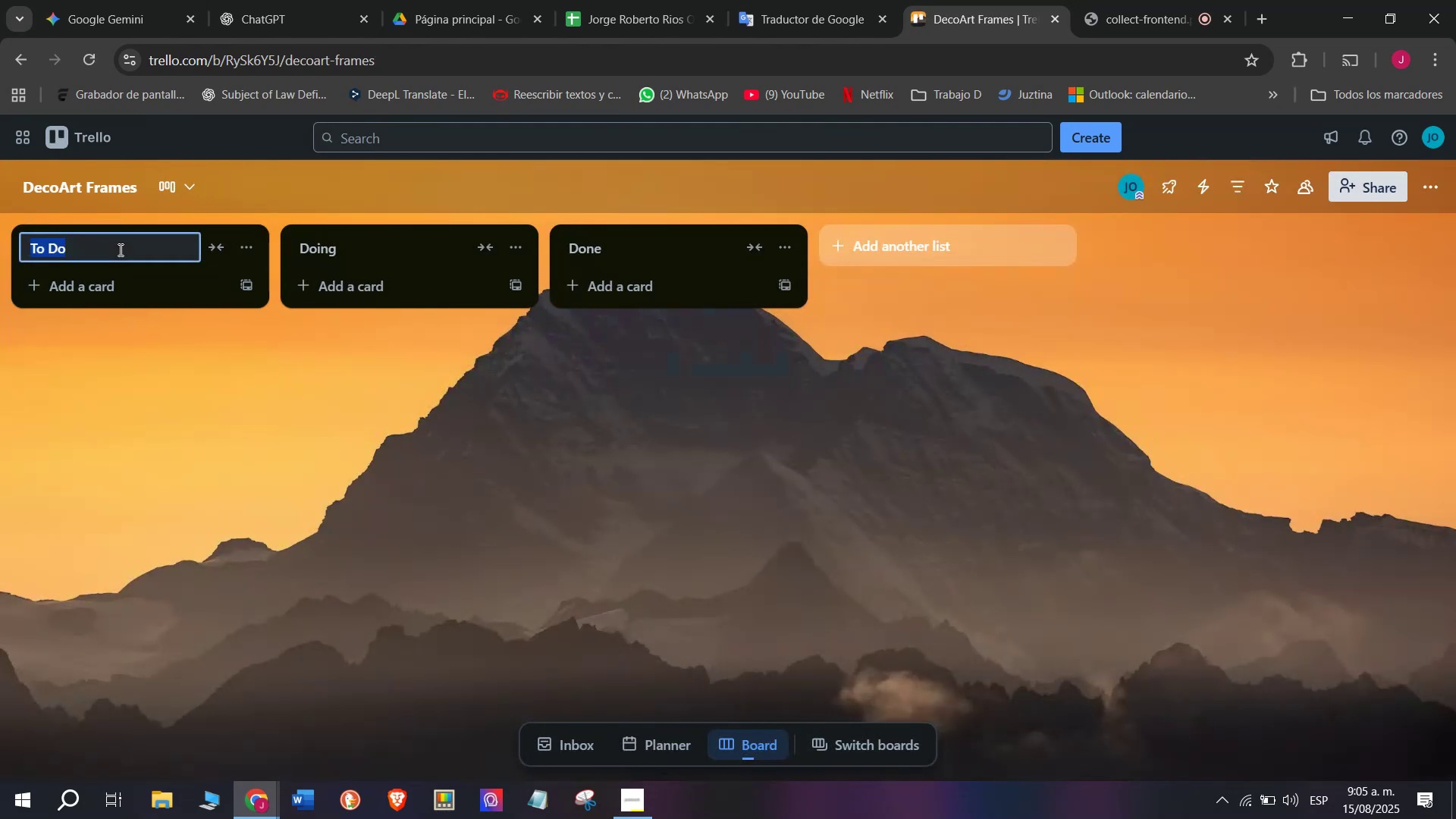 
key(Control+ControlLeft)
 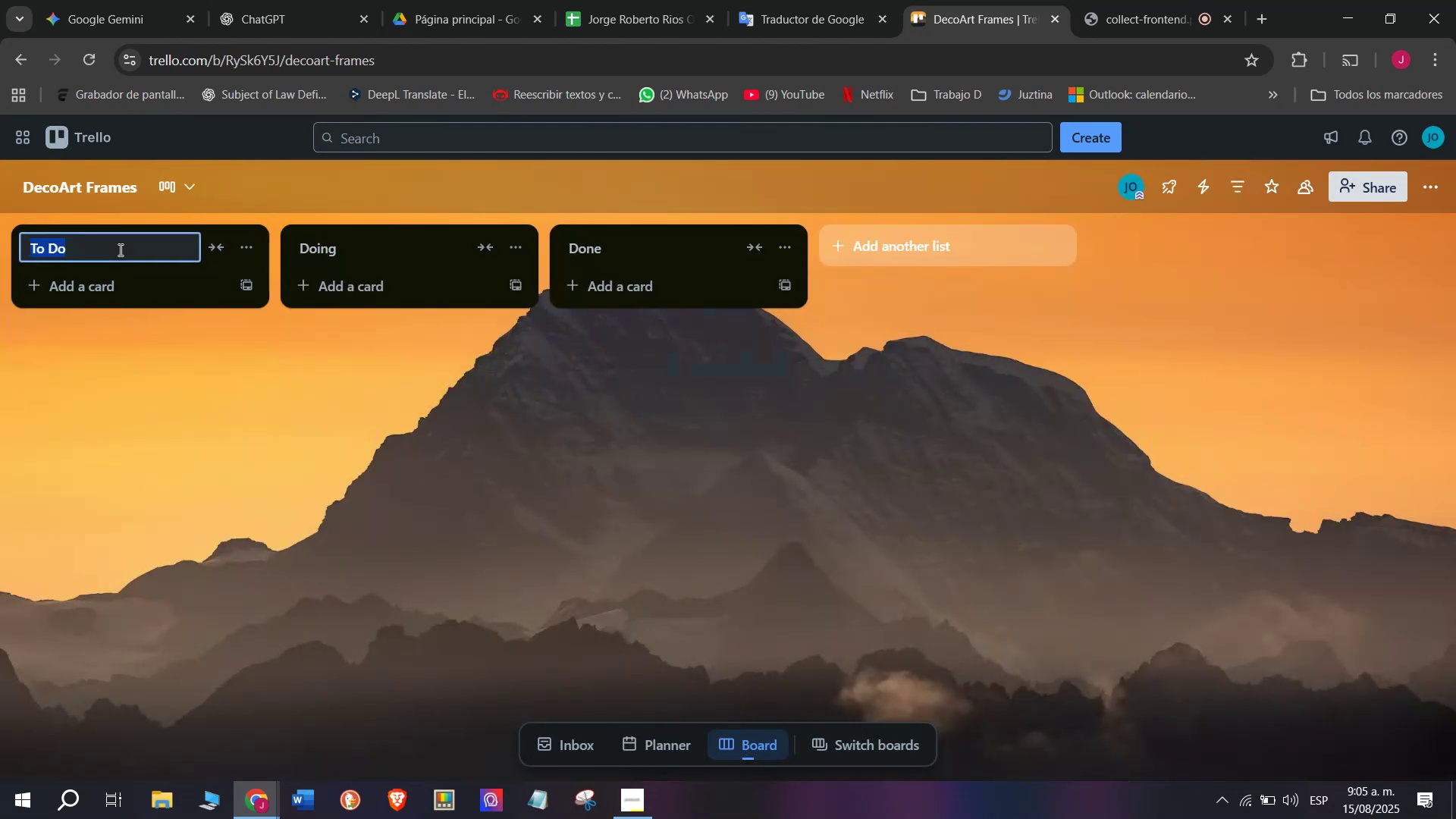 
key(Control+V)
 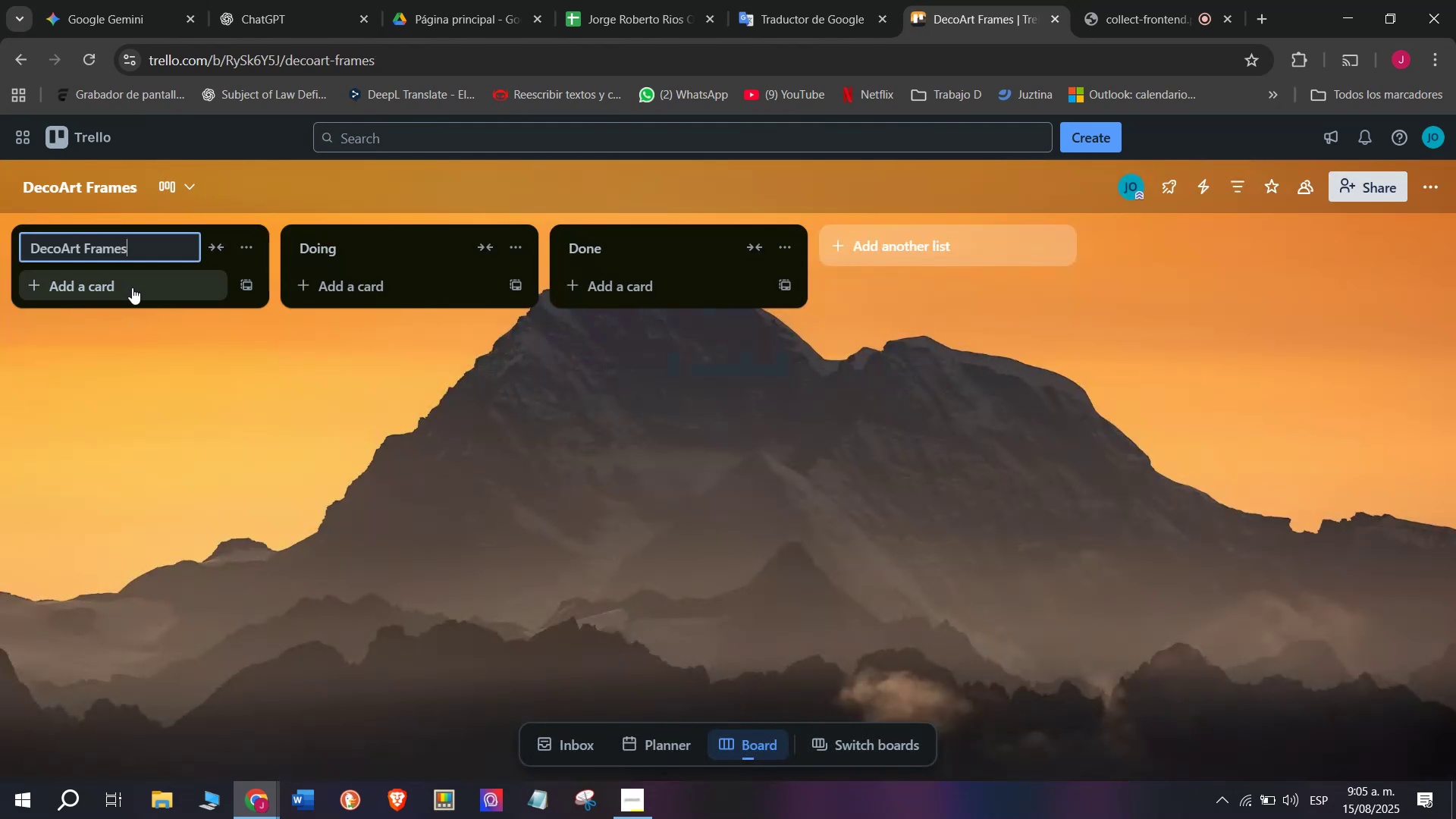 
left_click([132, 287])
 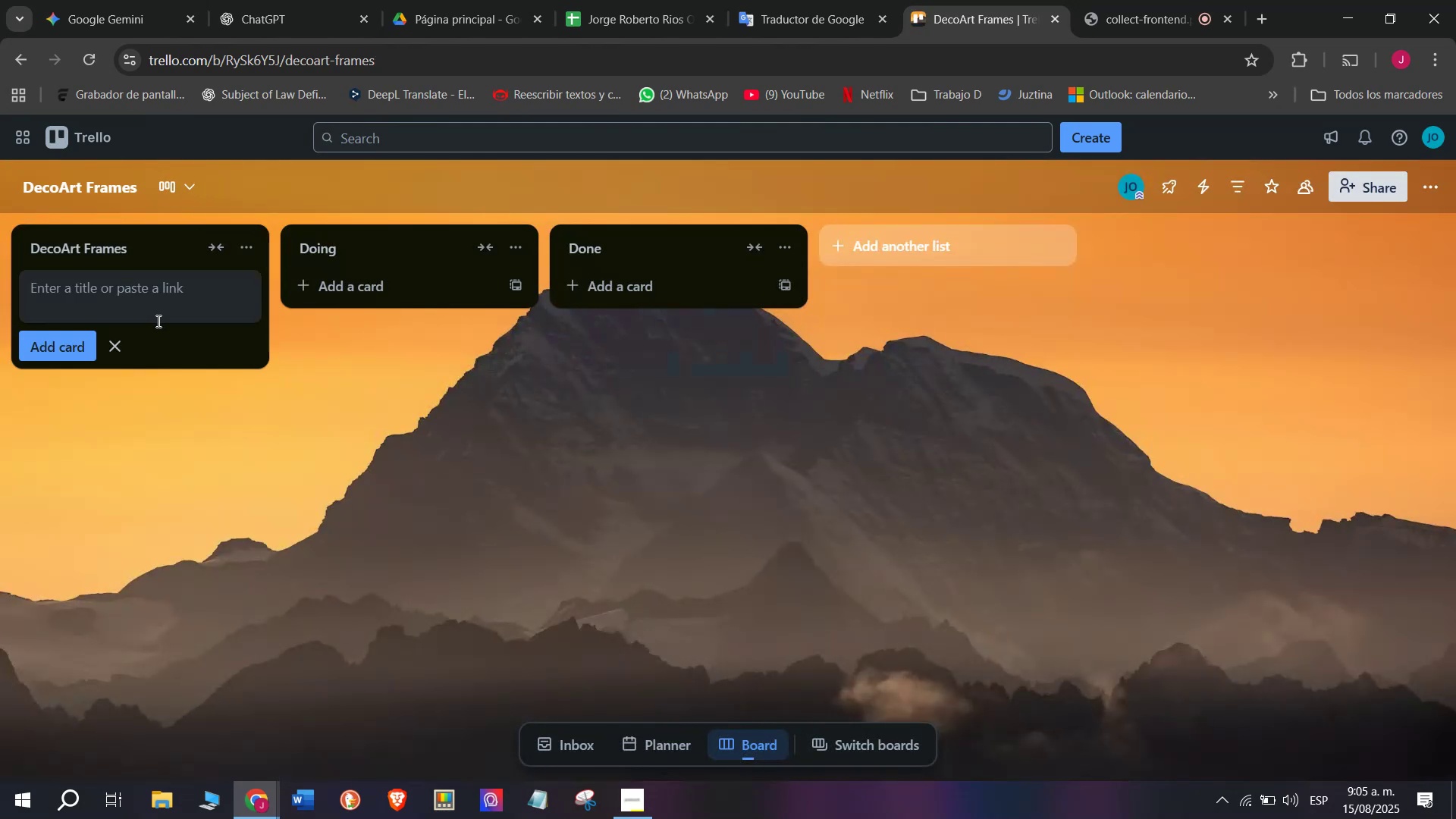 
type(Pr)
key(Backspace)
key(Backspace)
key(Backspace)
type(Mission)
 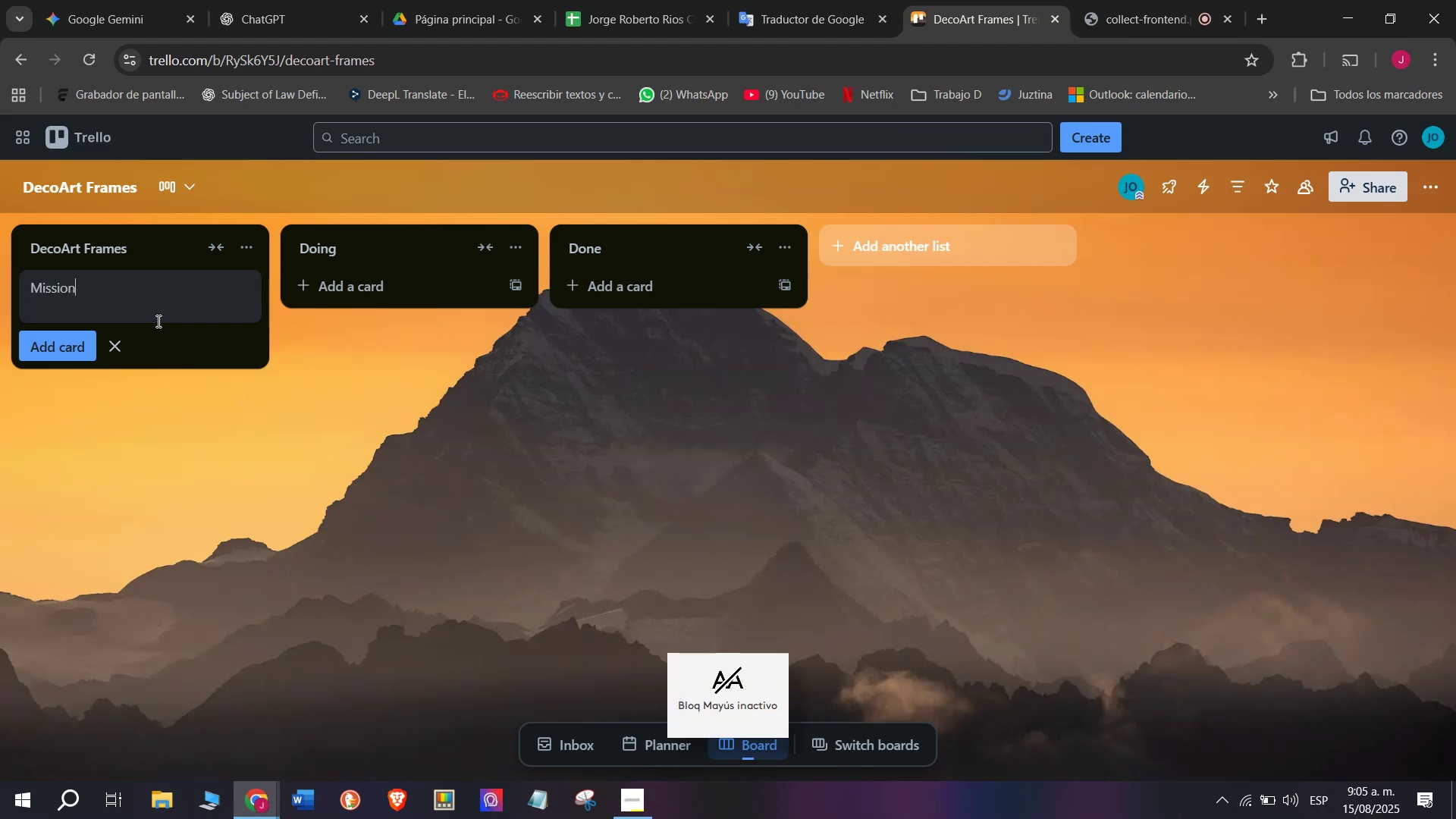 
key(Enter)
 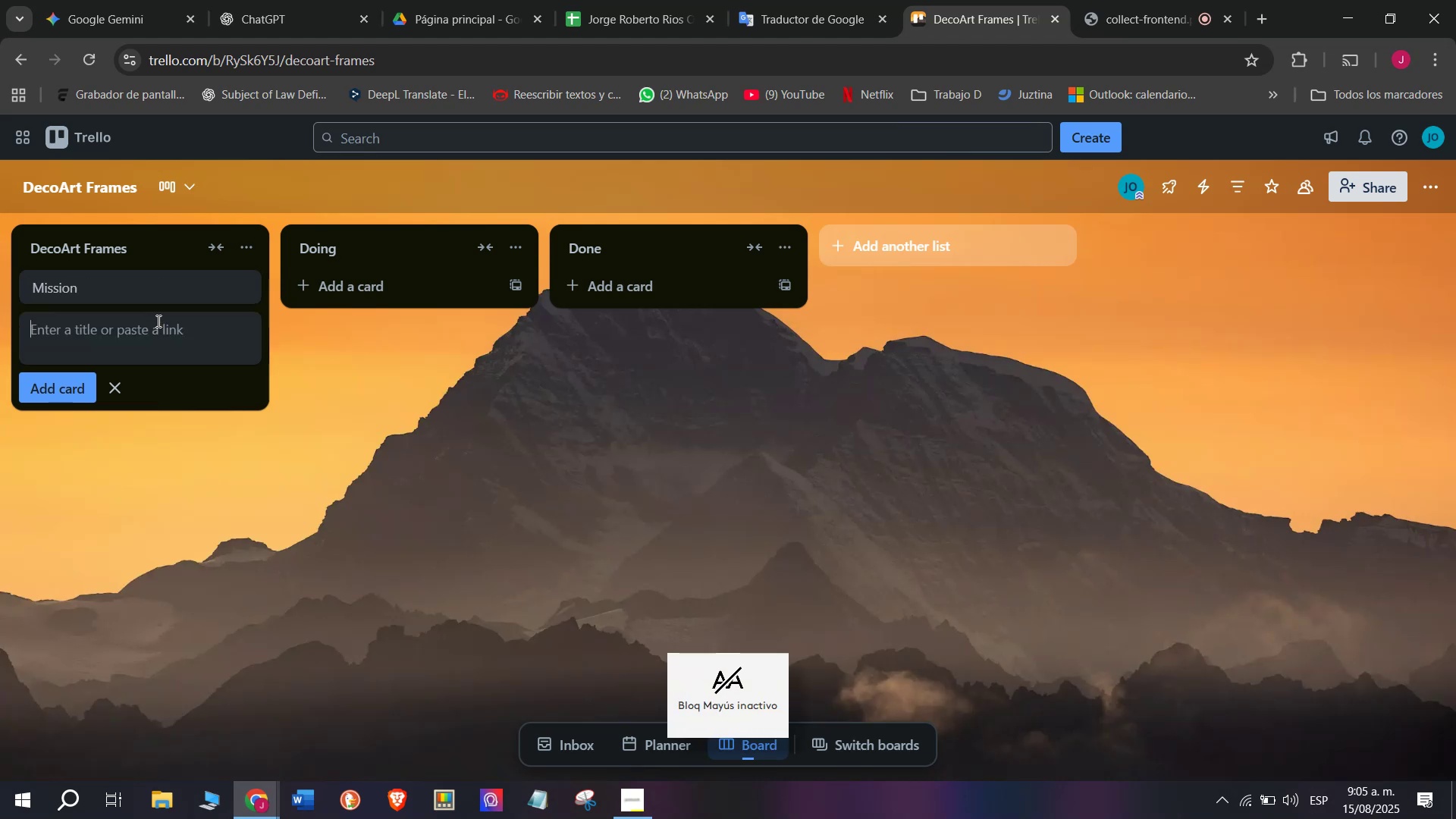 
type(Vision)
 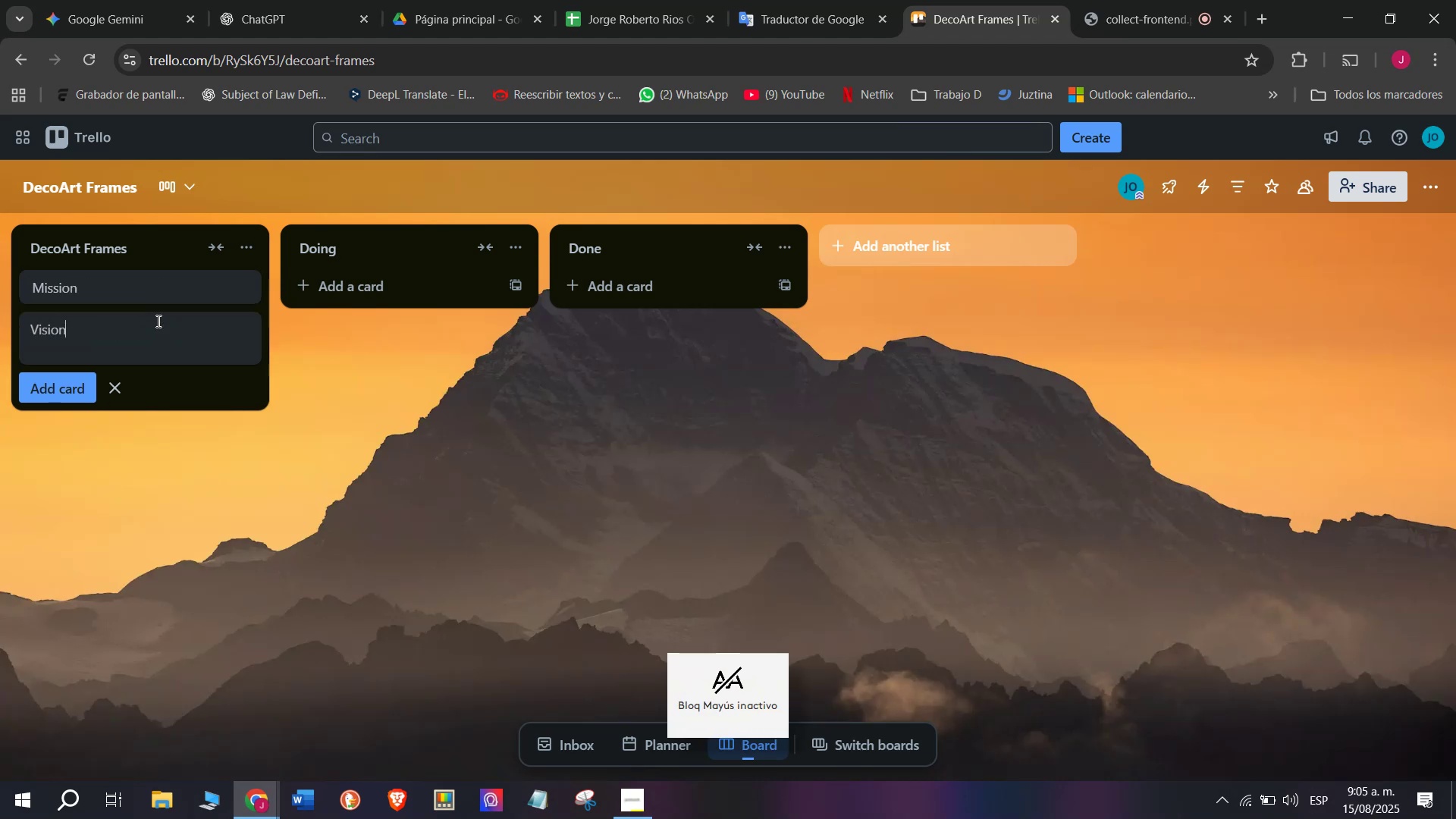 
key(Enter)
 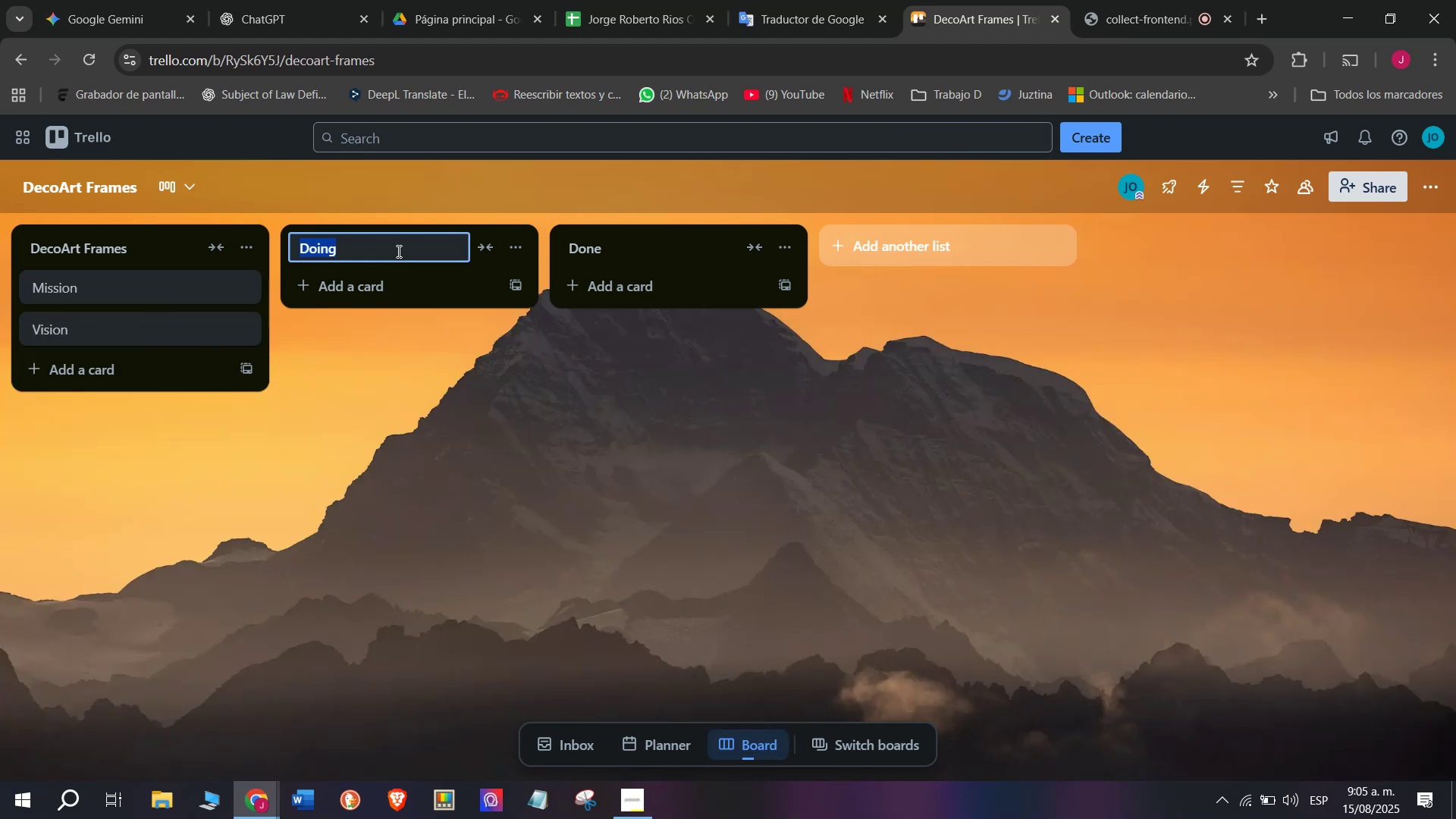 
type(Product CA)
key(Backspace)
type(atalog)
 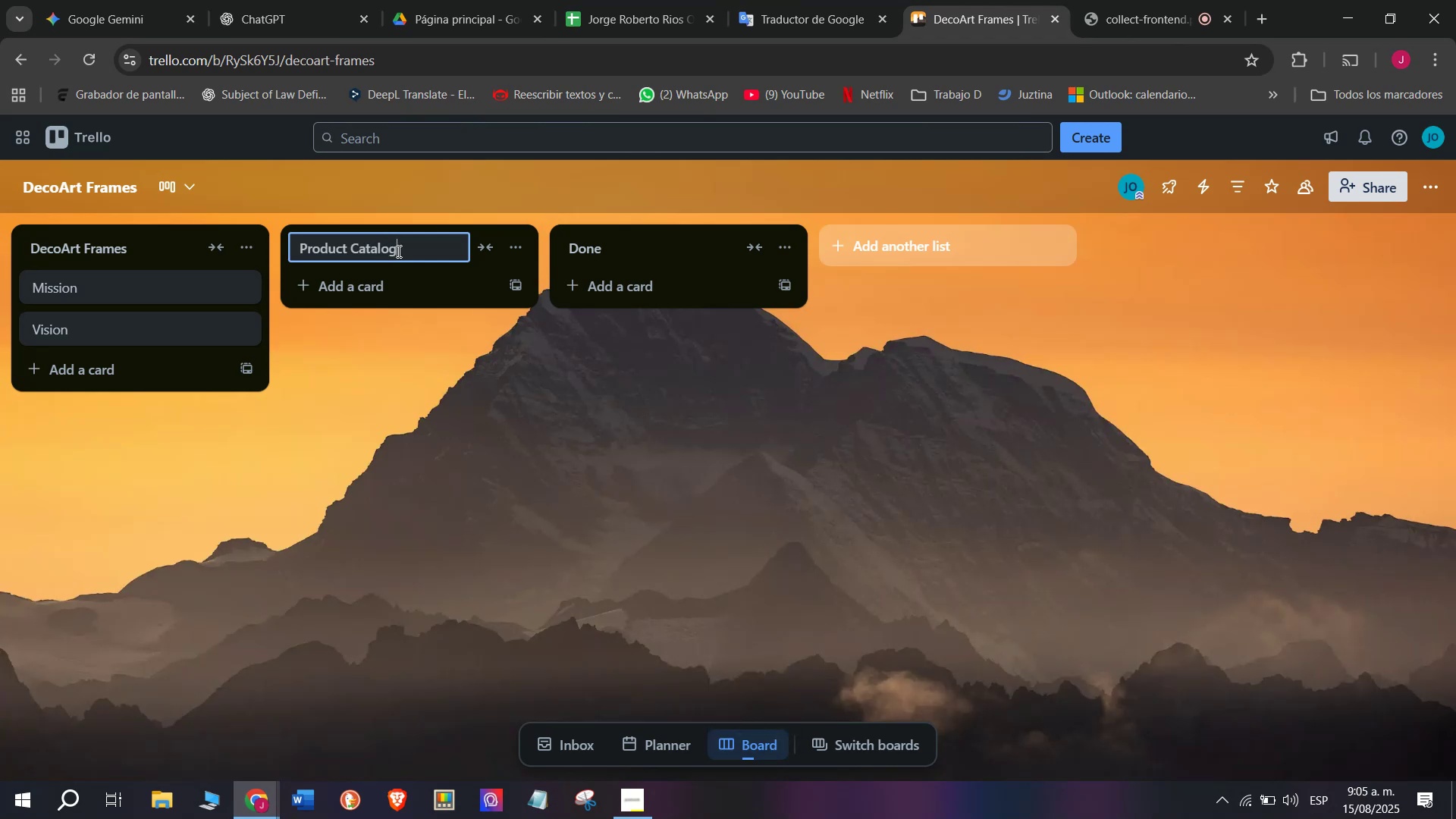 
key(Enter)
 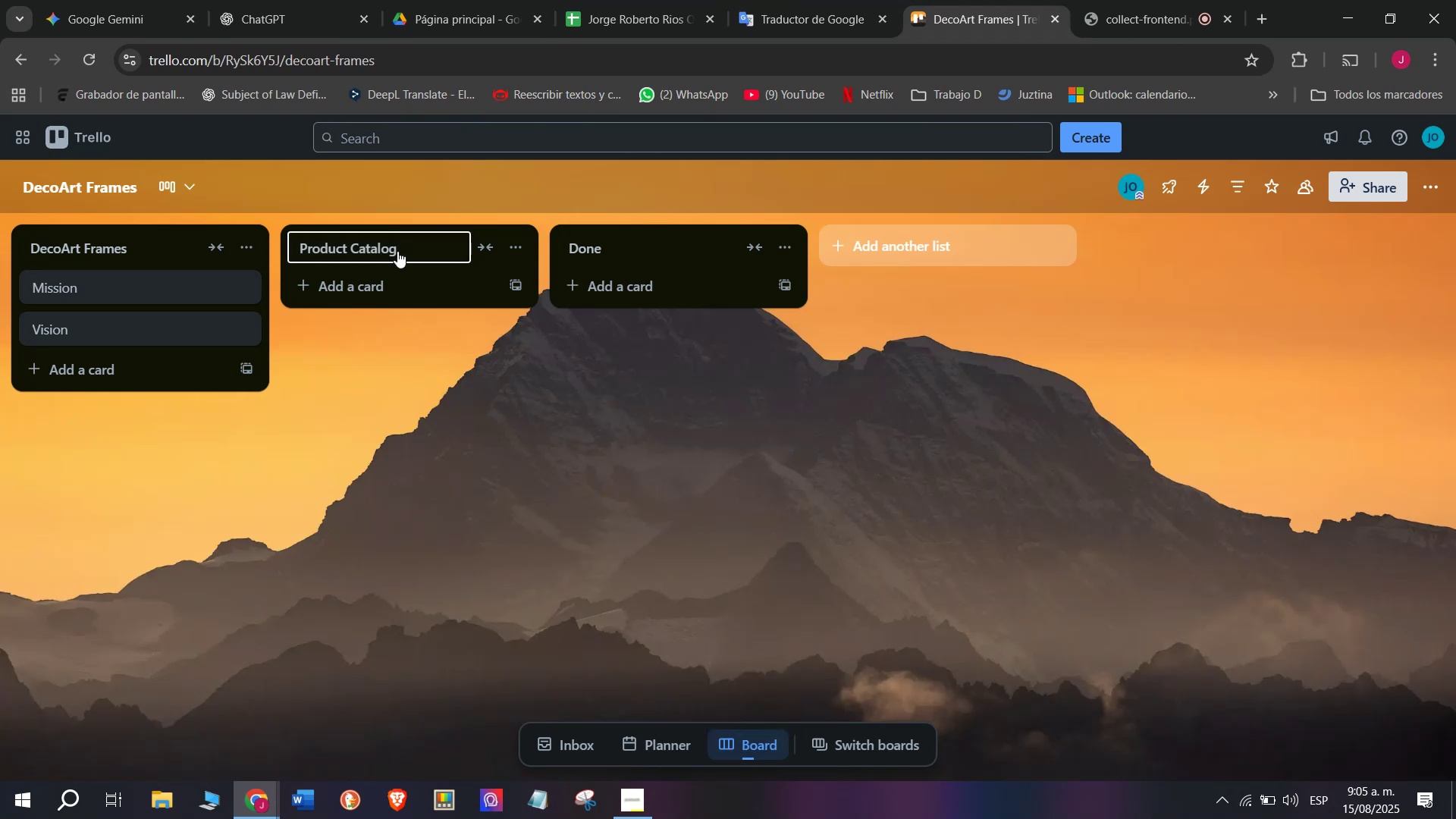 
left_click([384, 300])
 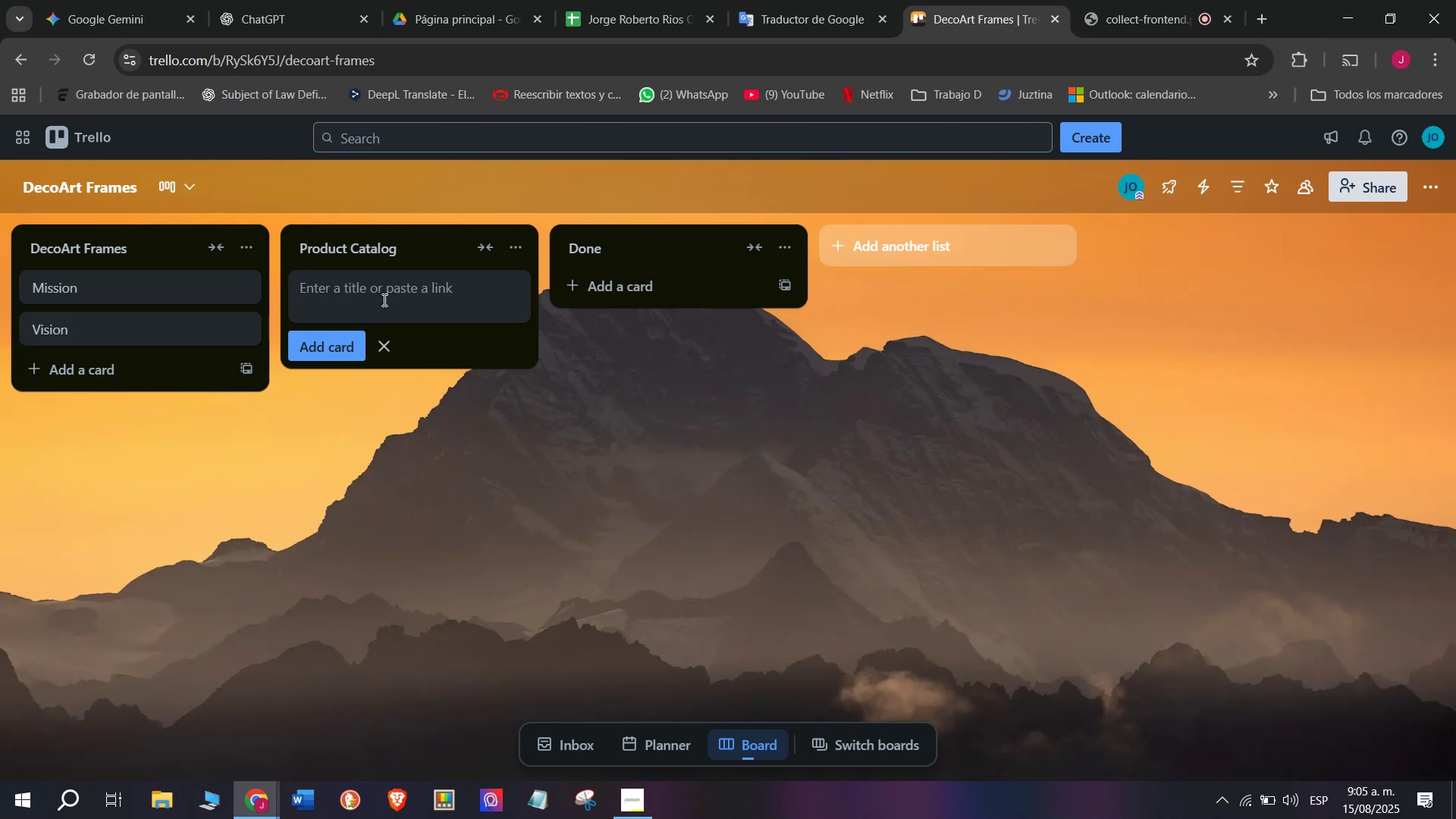 
type(C)
key(Backspace)
type(modern art pau)
key(Backspace)
type(intings)
 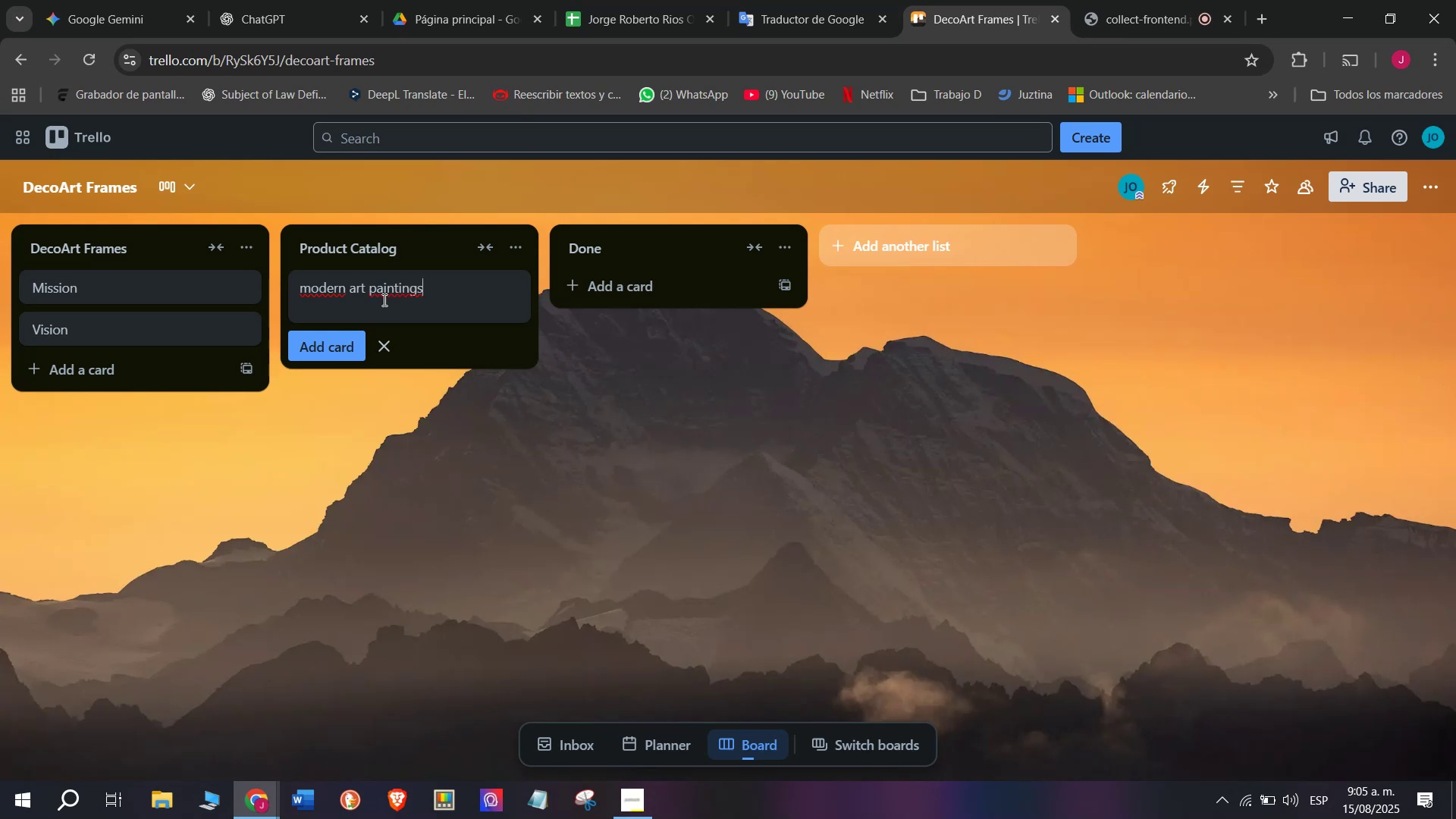 
key(Enter)
 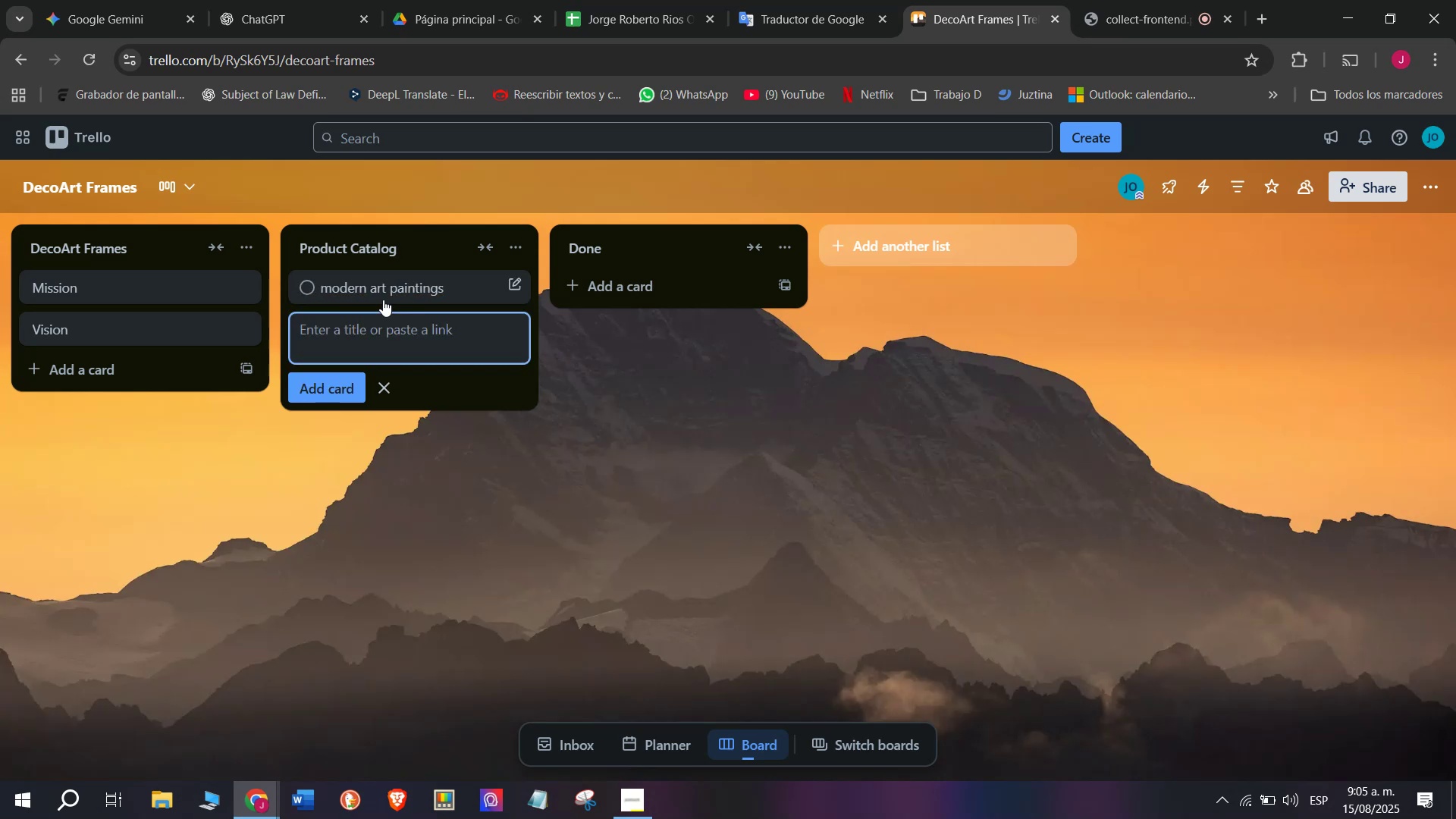 
type(Review current collection)
 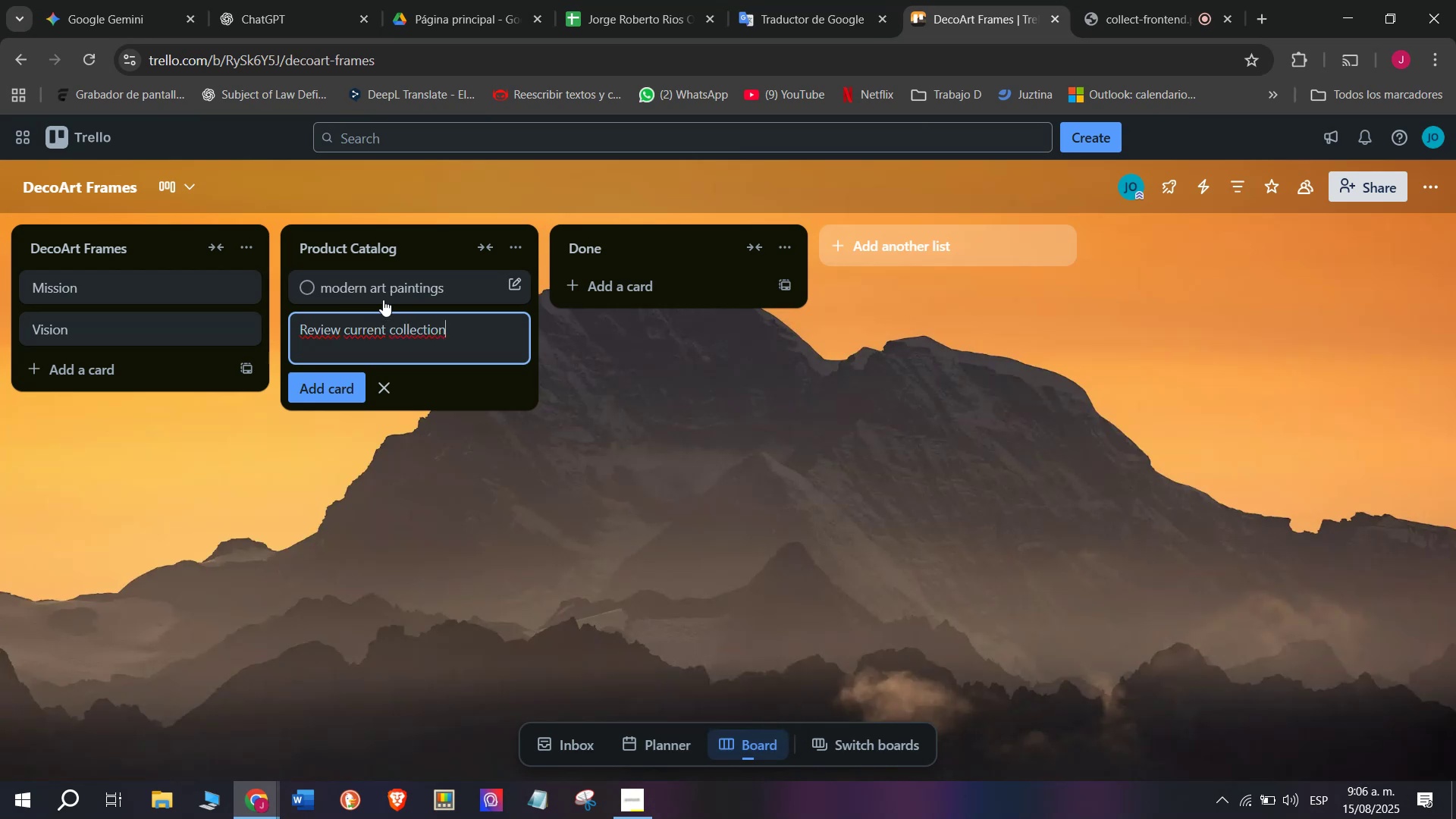 
key(Enter)
 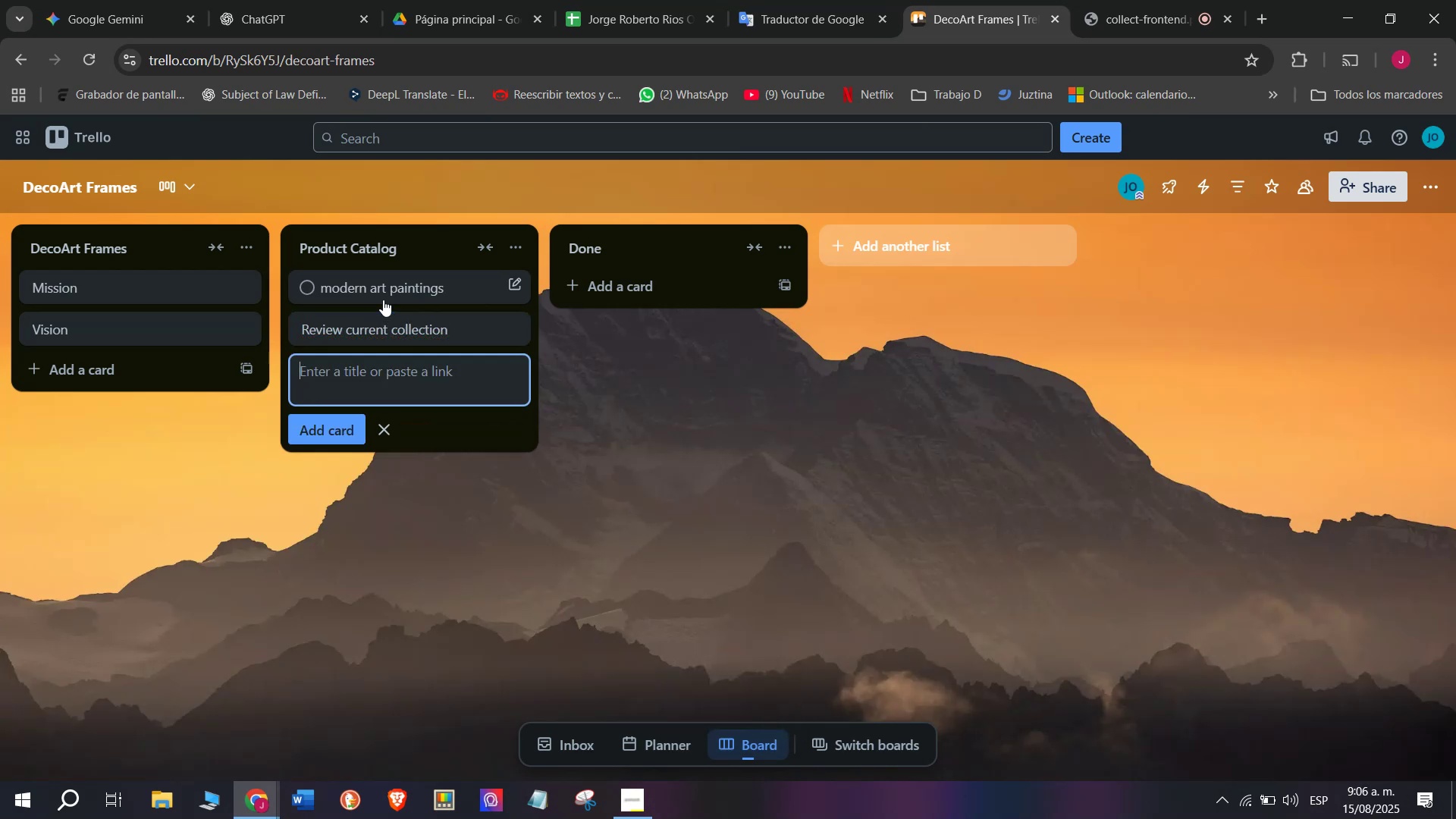 
type(Check frame quality)
 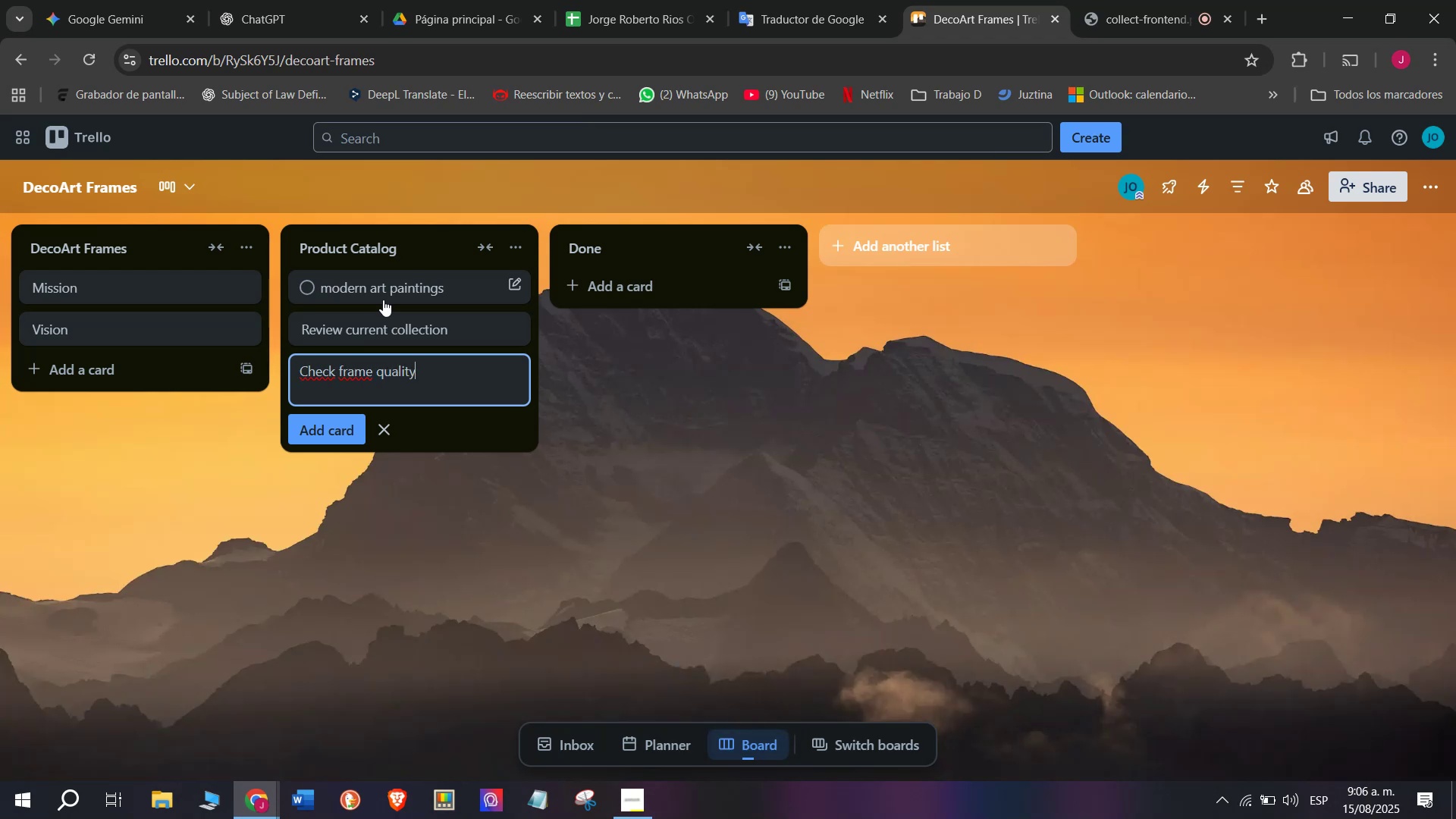 
key(Enter)
 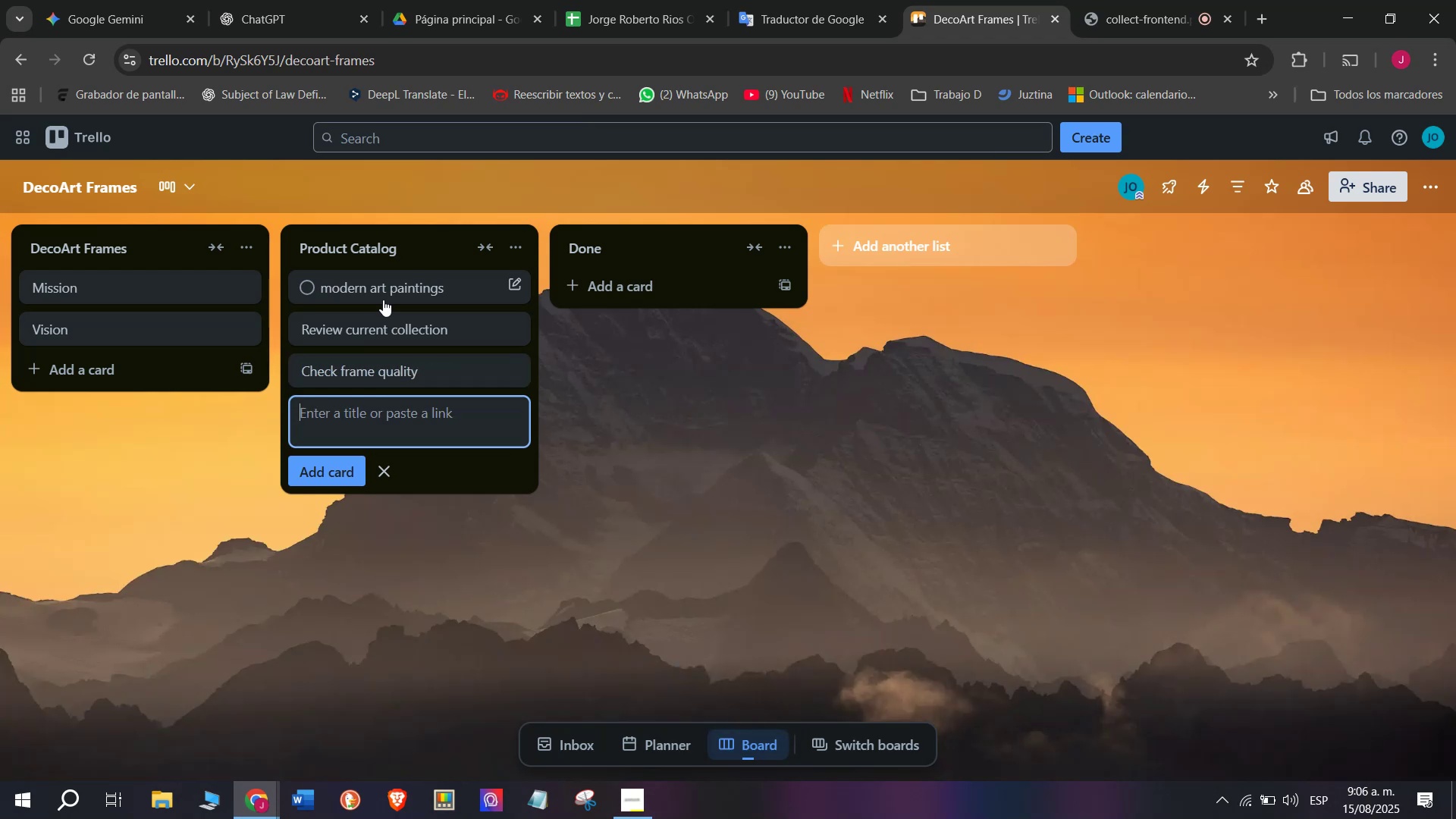 
type(Update product tags)
 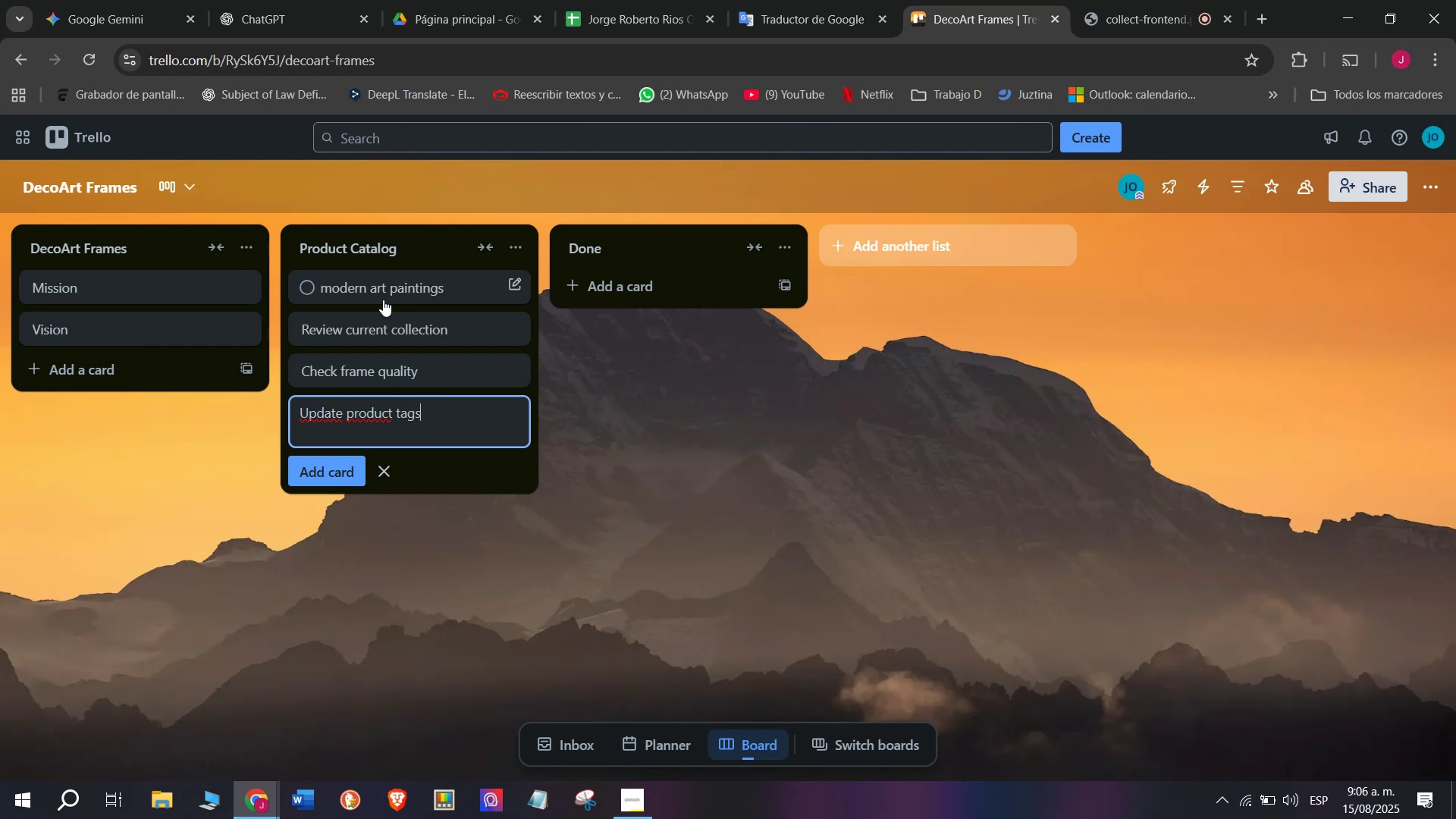 
key(Enter)
 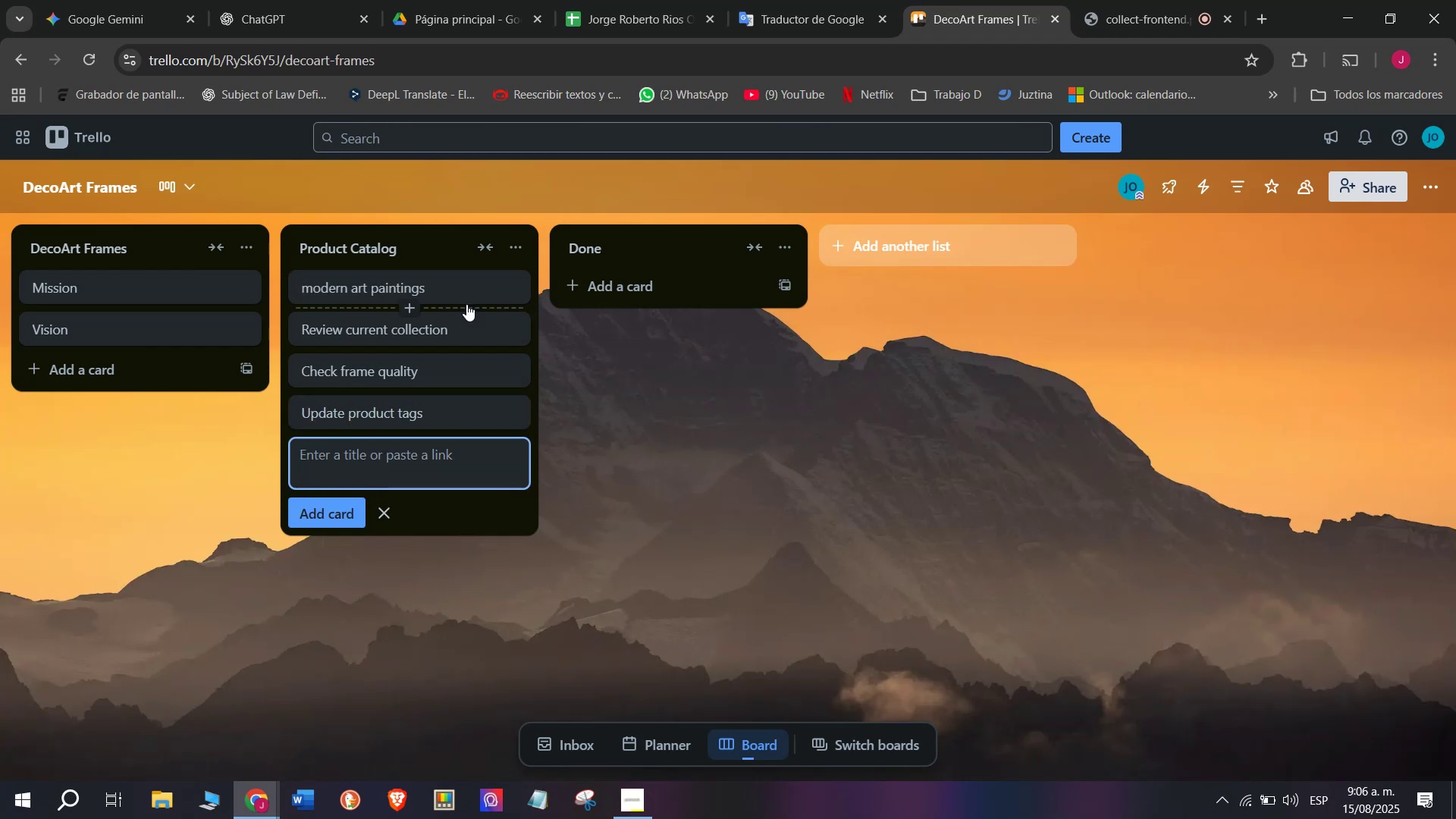 
left_click([438, 323])
 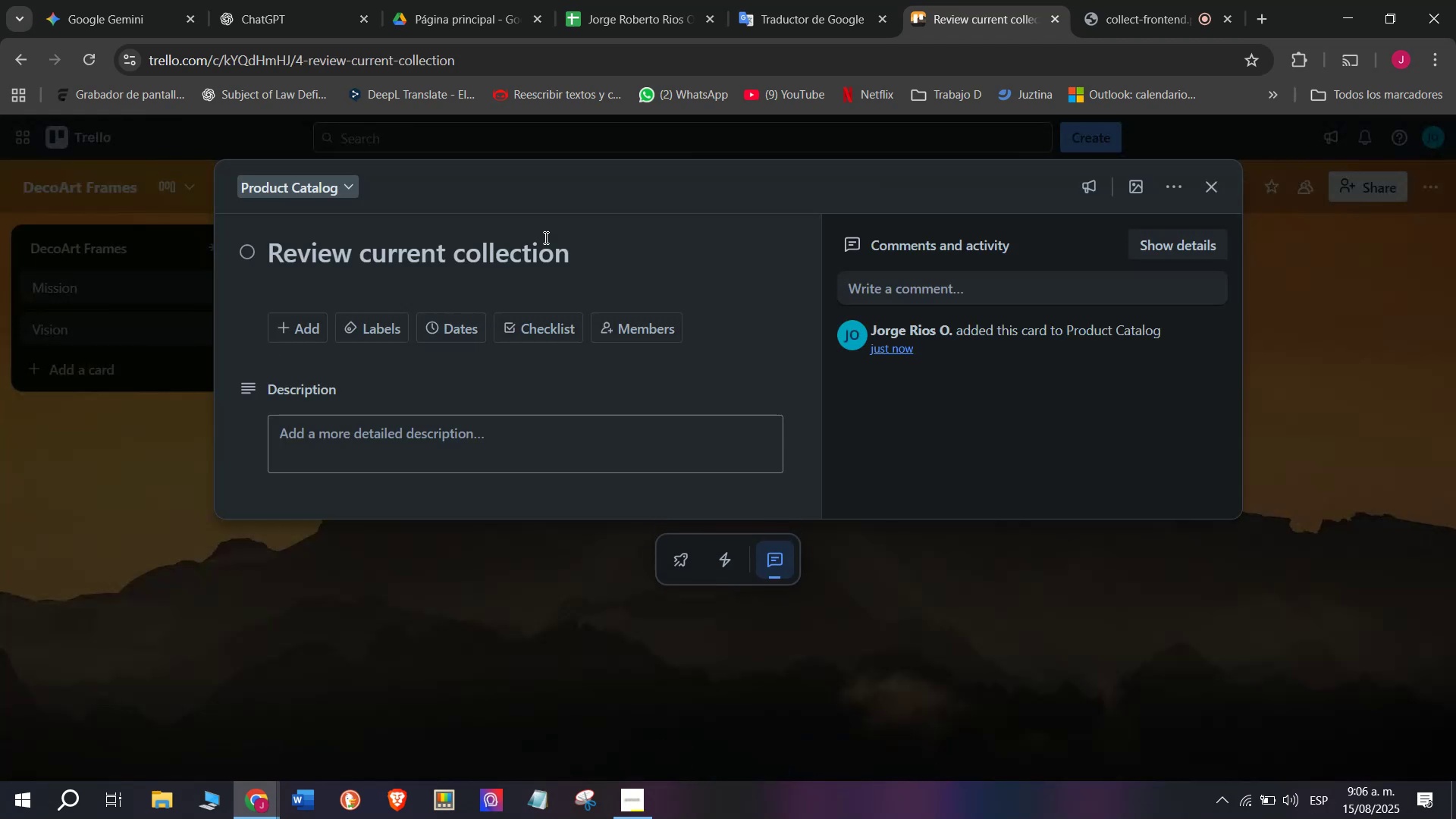 
left_click_drag(start_coordinate=[584, 246], to_coordinate=[262, 300])
 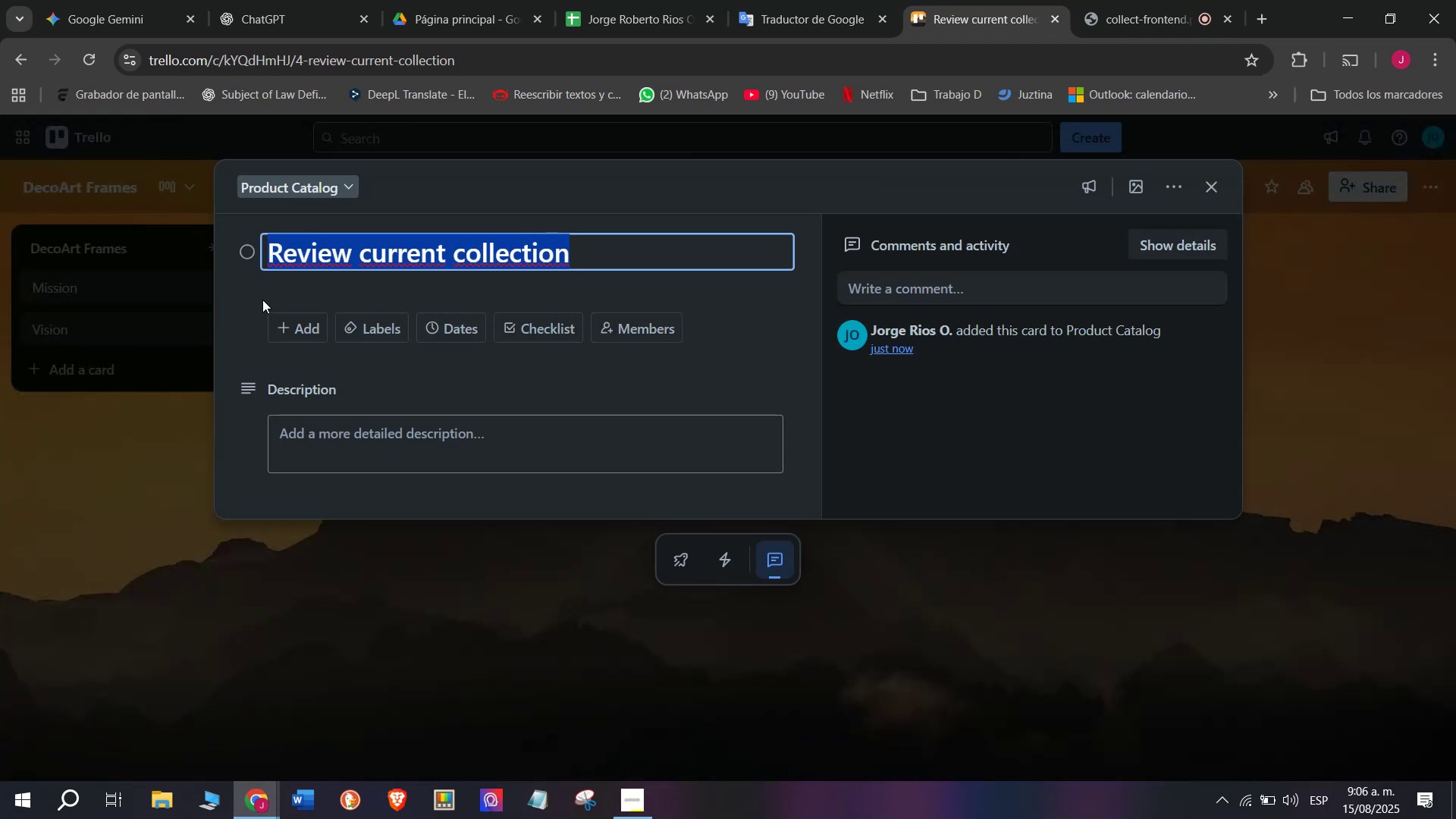 
key(Control+C)
 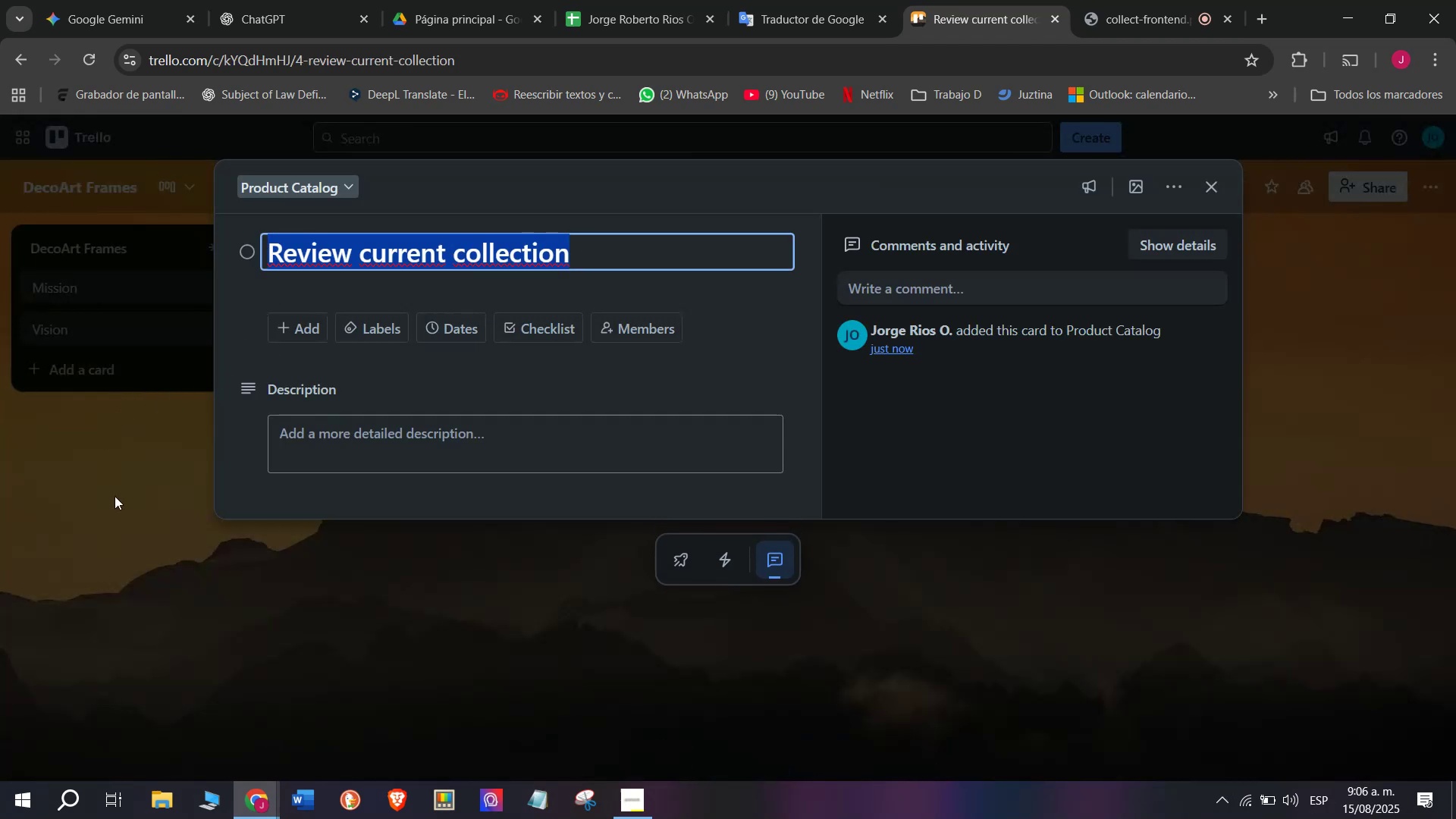 
left_click([132, 535])
 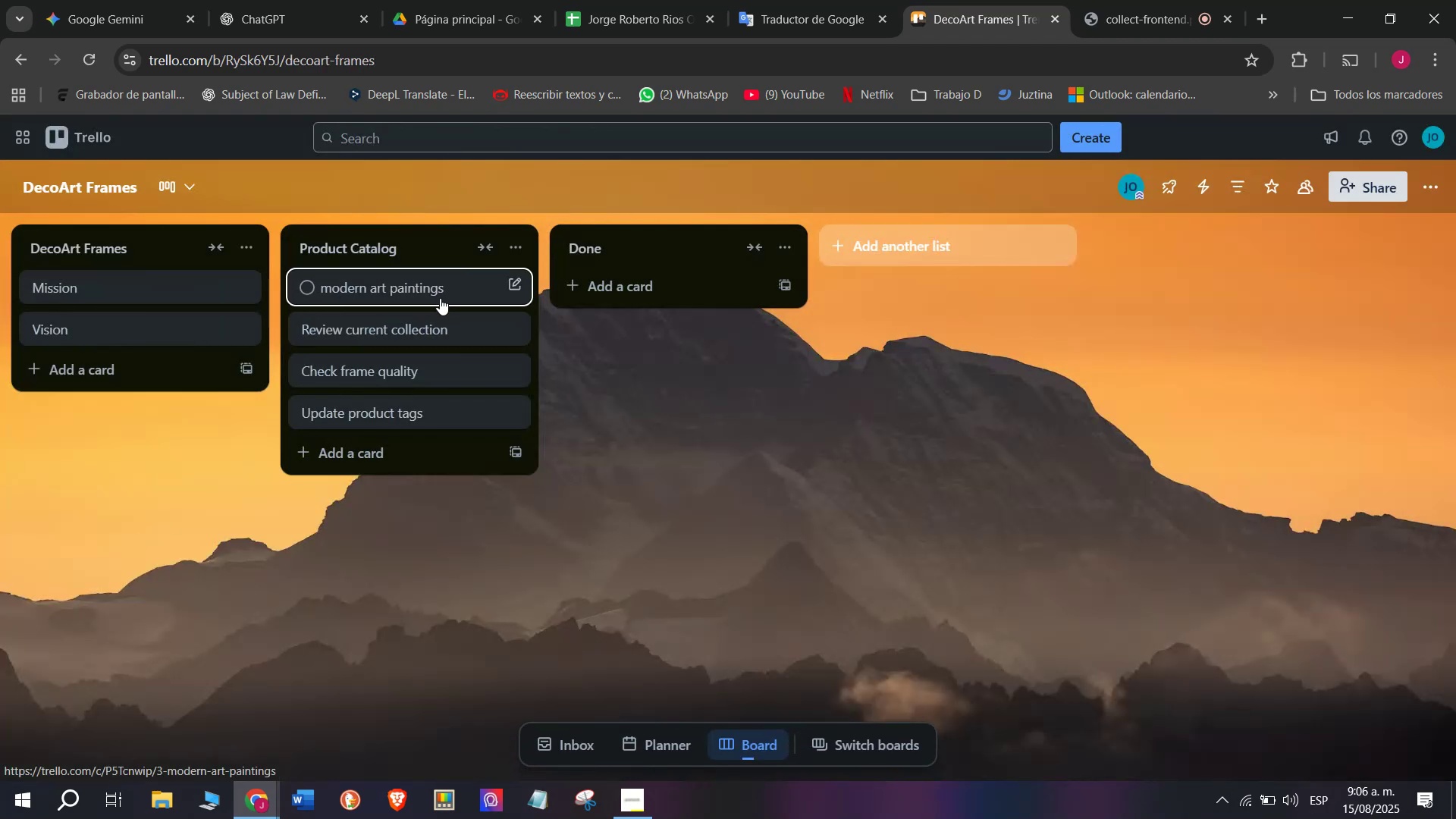 
left_click([440, 298])
 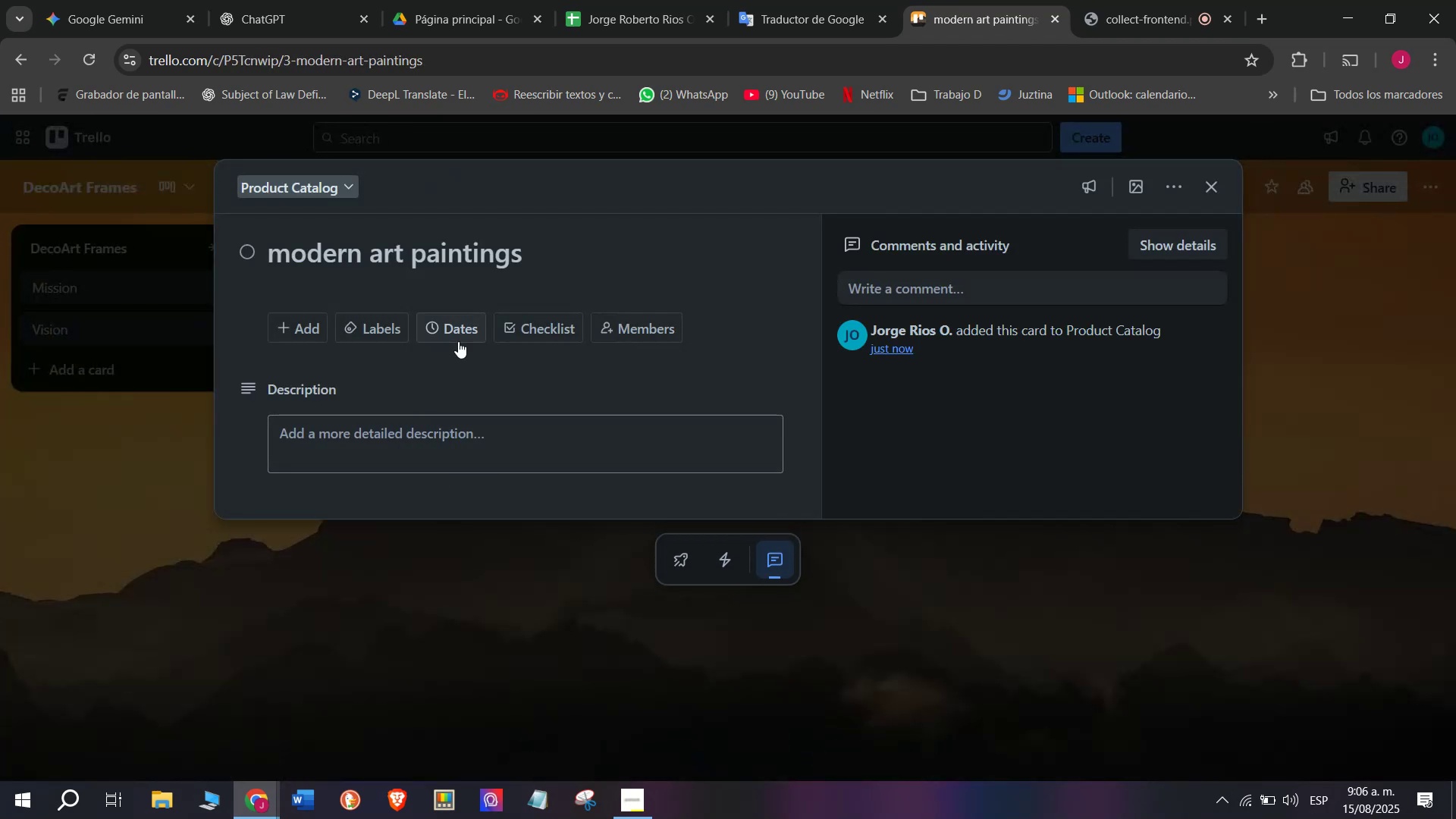 
left_click([521, 316])
 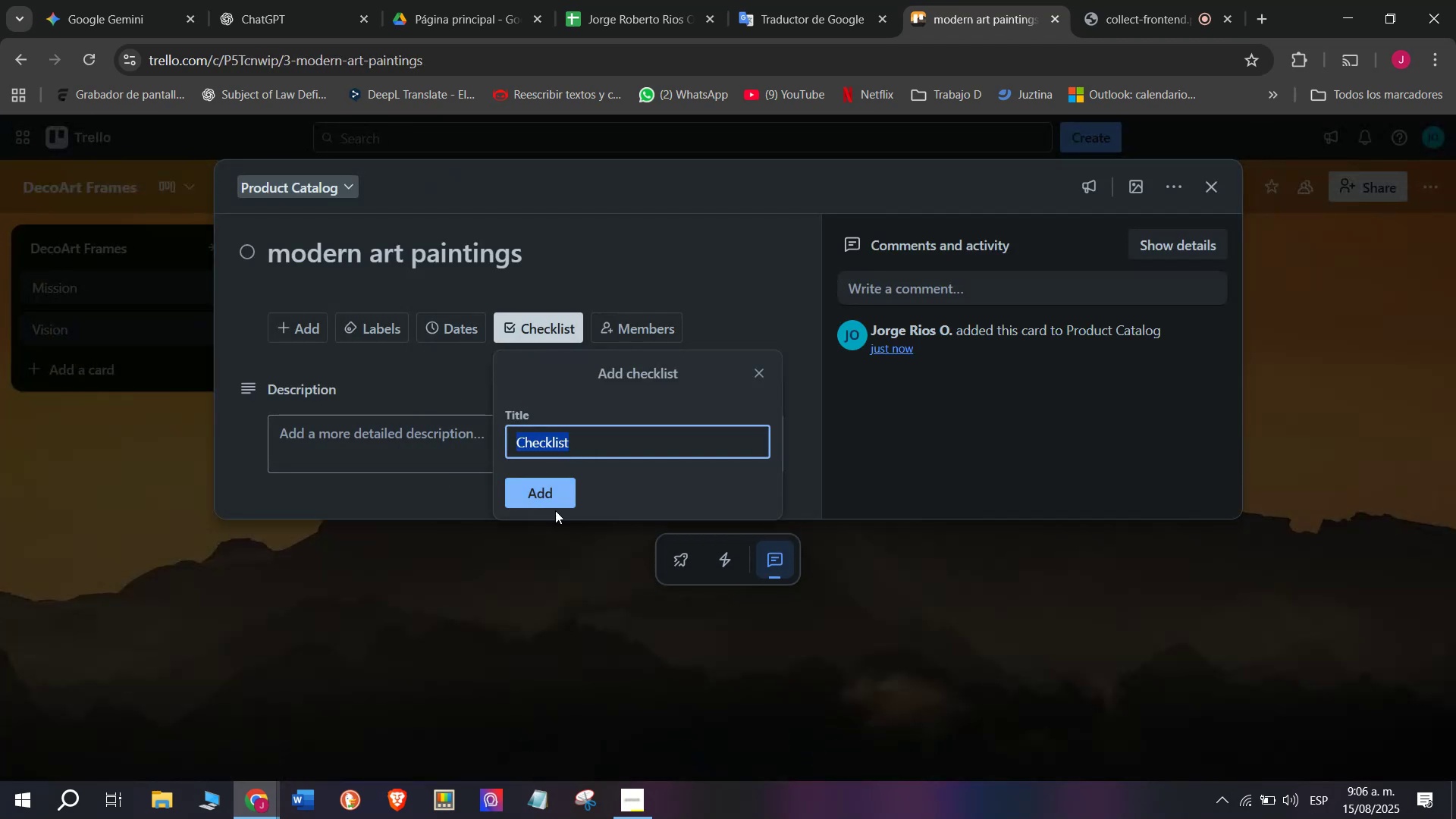 
left_click([560, 517])
 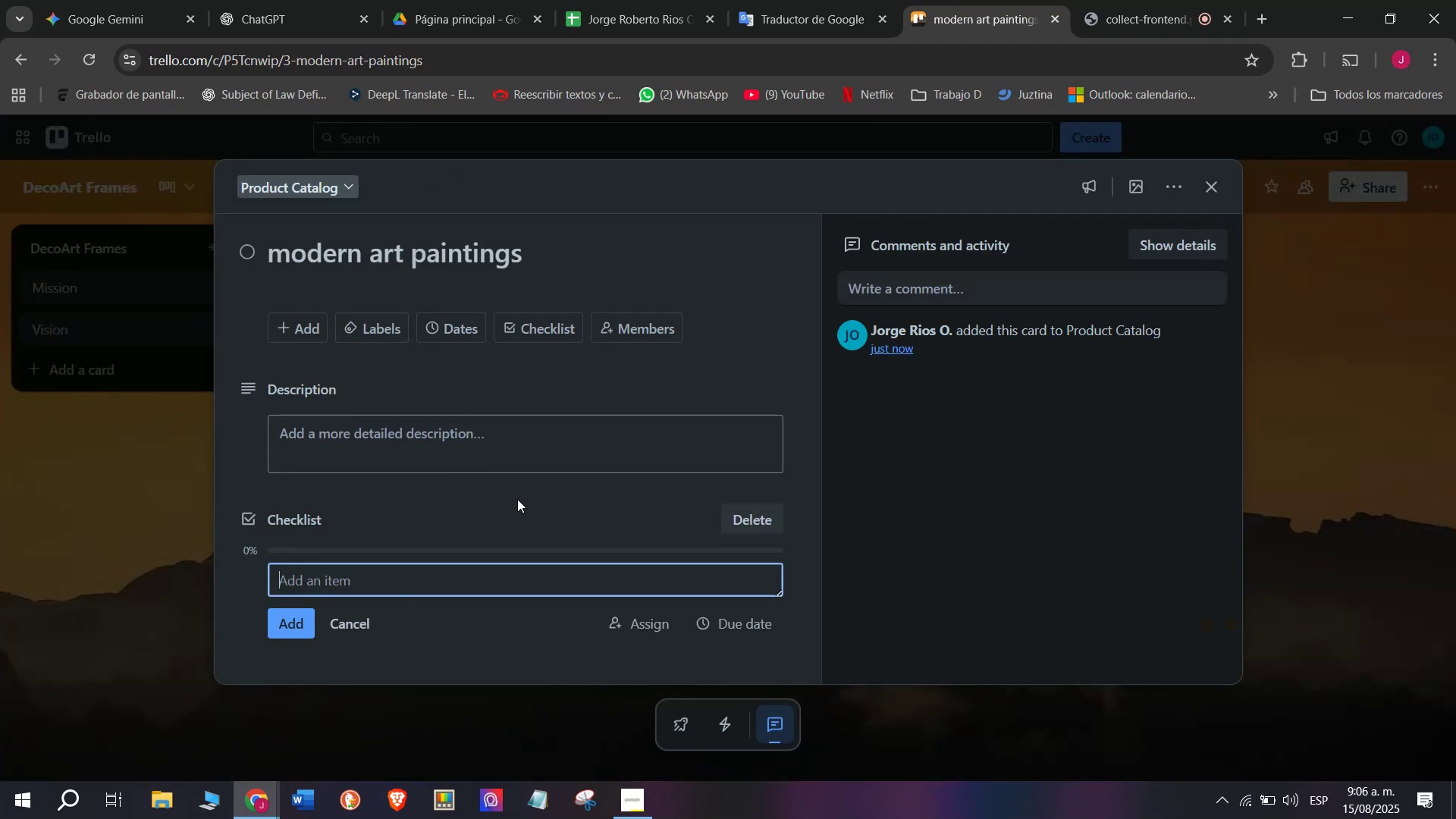 
key(Control+ControlLeft)
 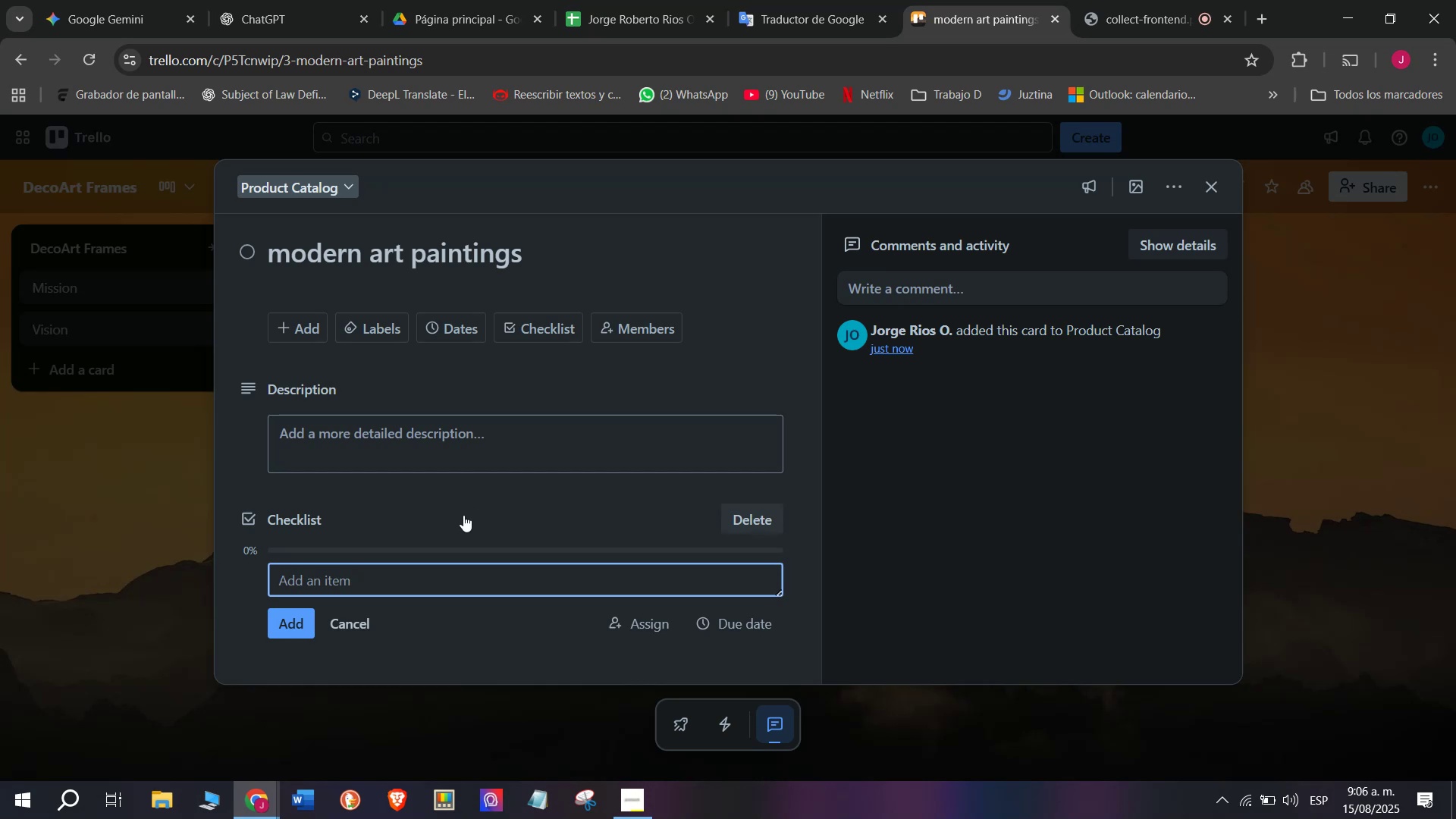 
key(Control+V)
 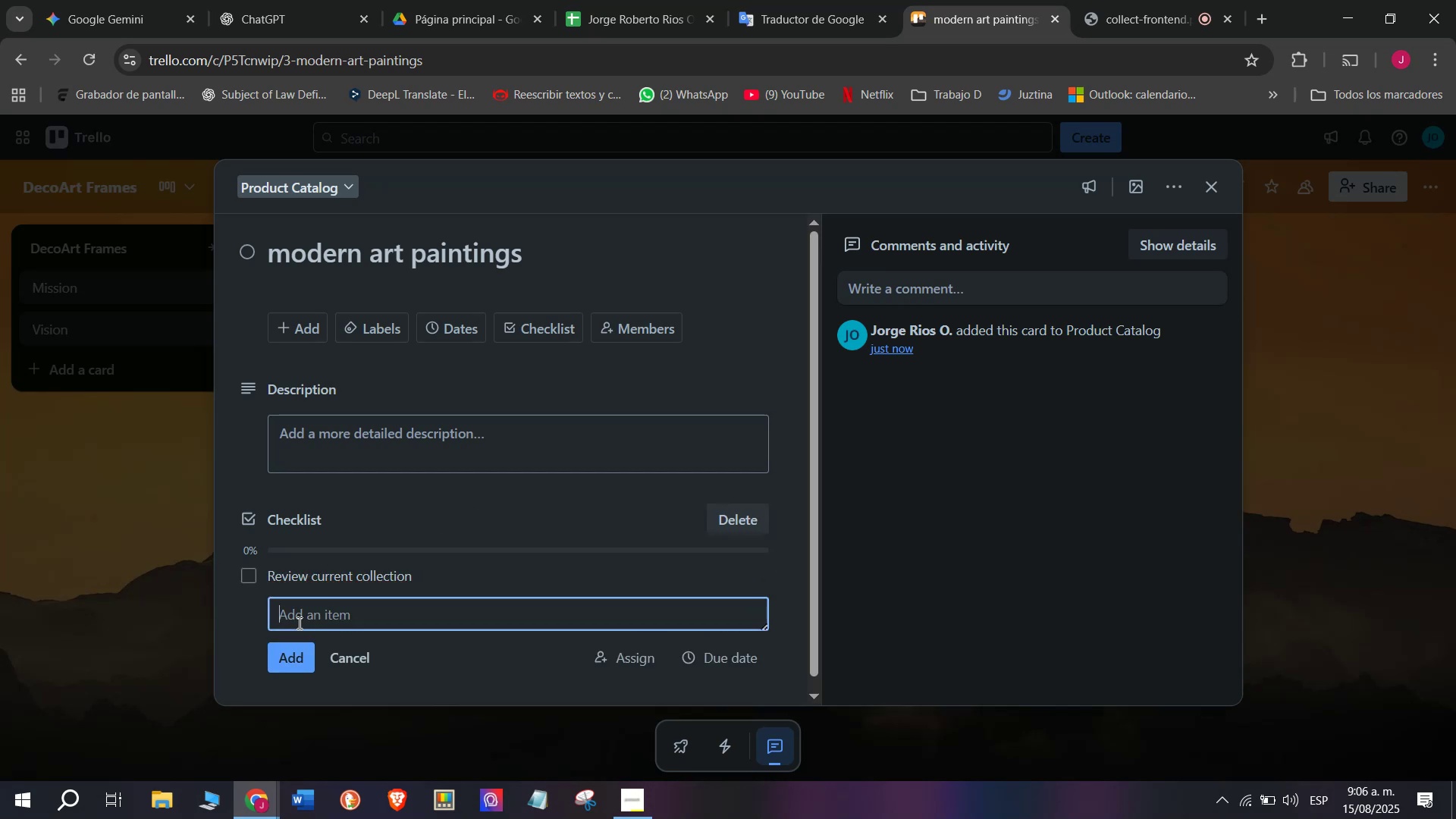 
left_click([159, 623])
 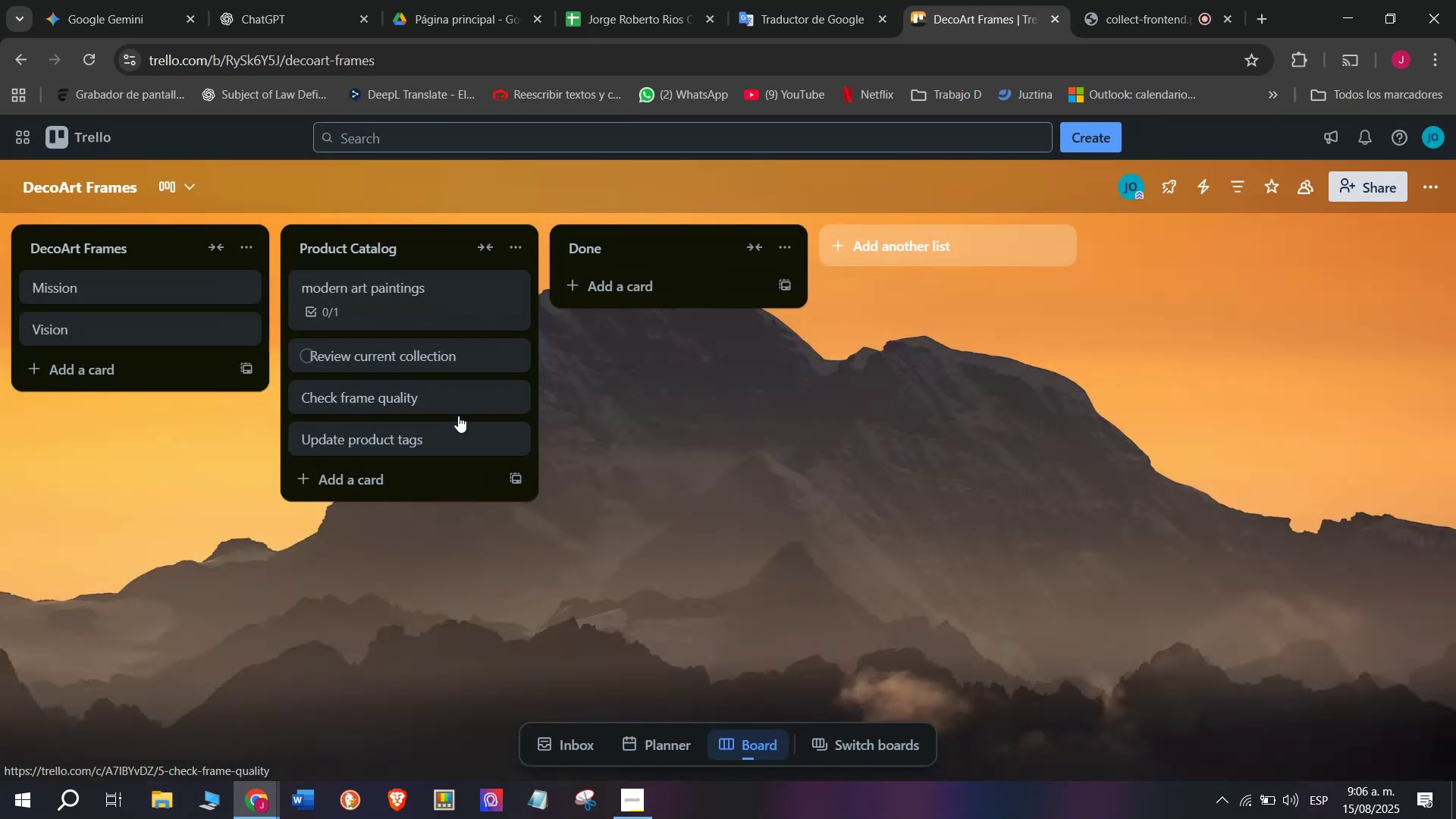 
left_click([460, 398])
 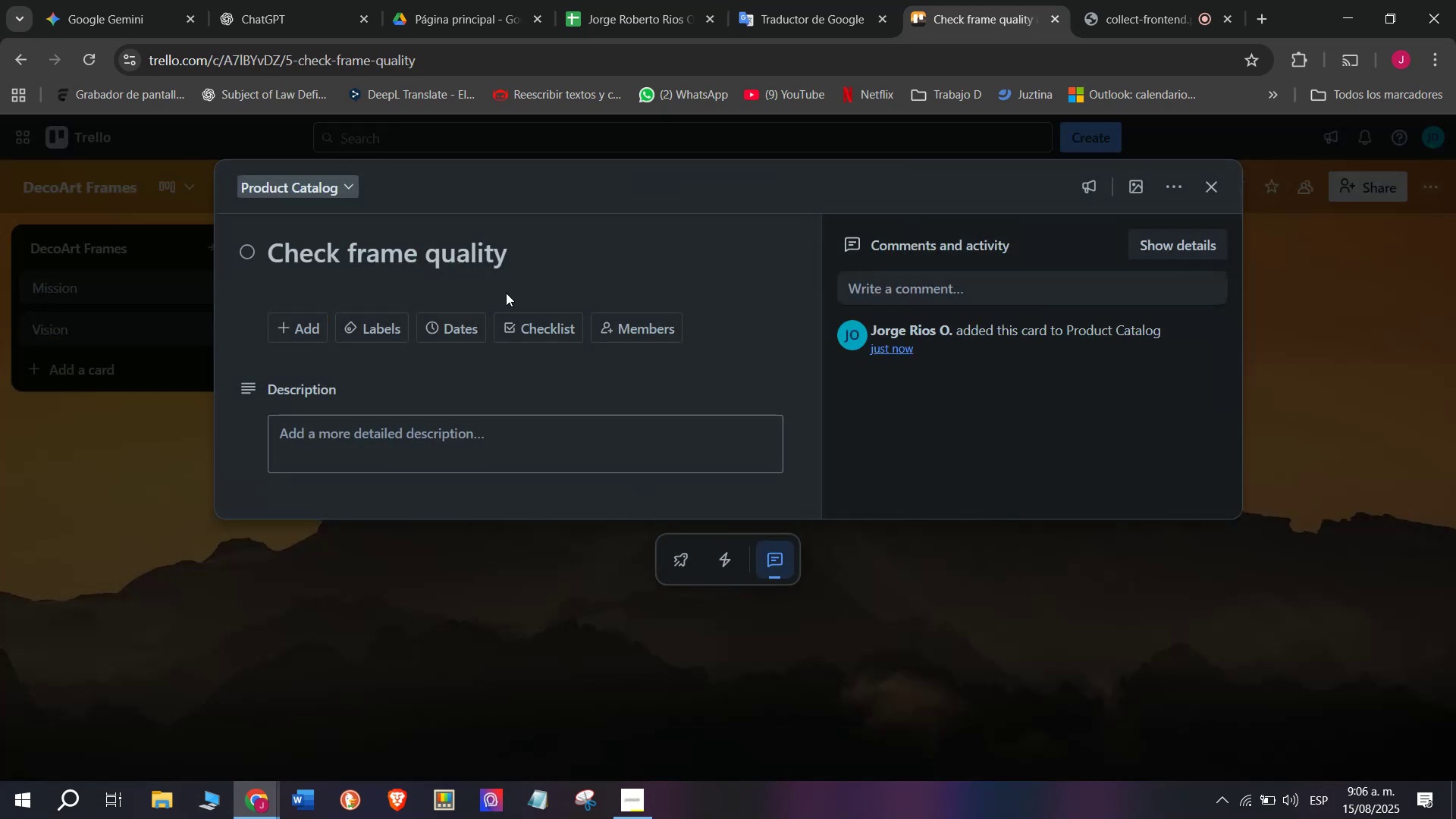 
left_click_drag(start_coordinate=[529, 265], to_coordinate=[230, 262])
 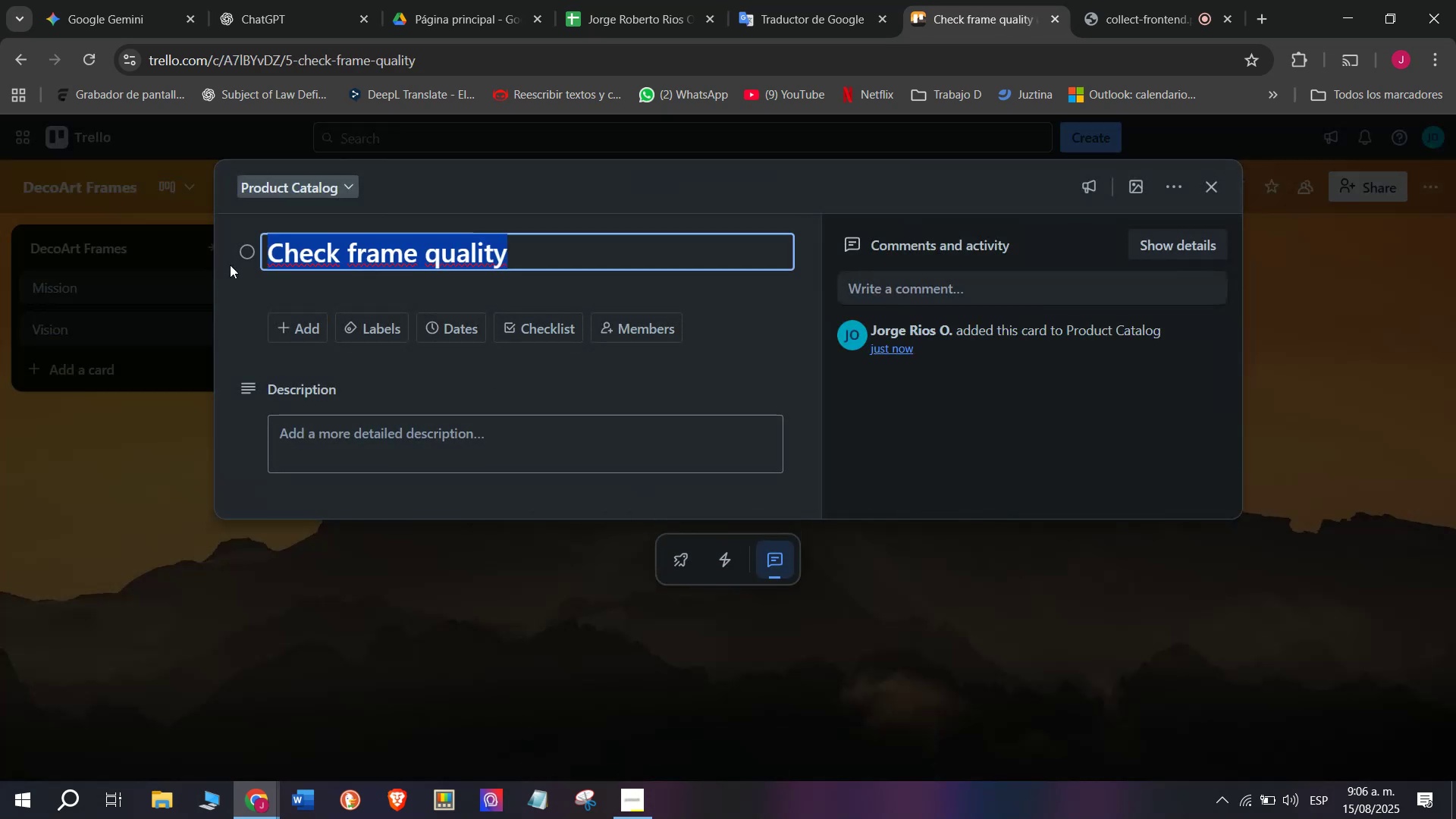 
key(Control+C)
 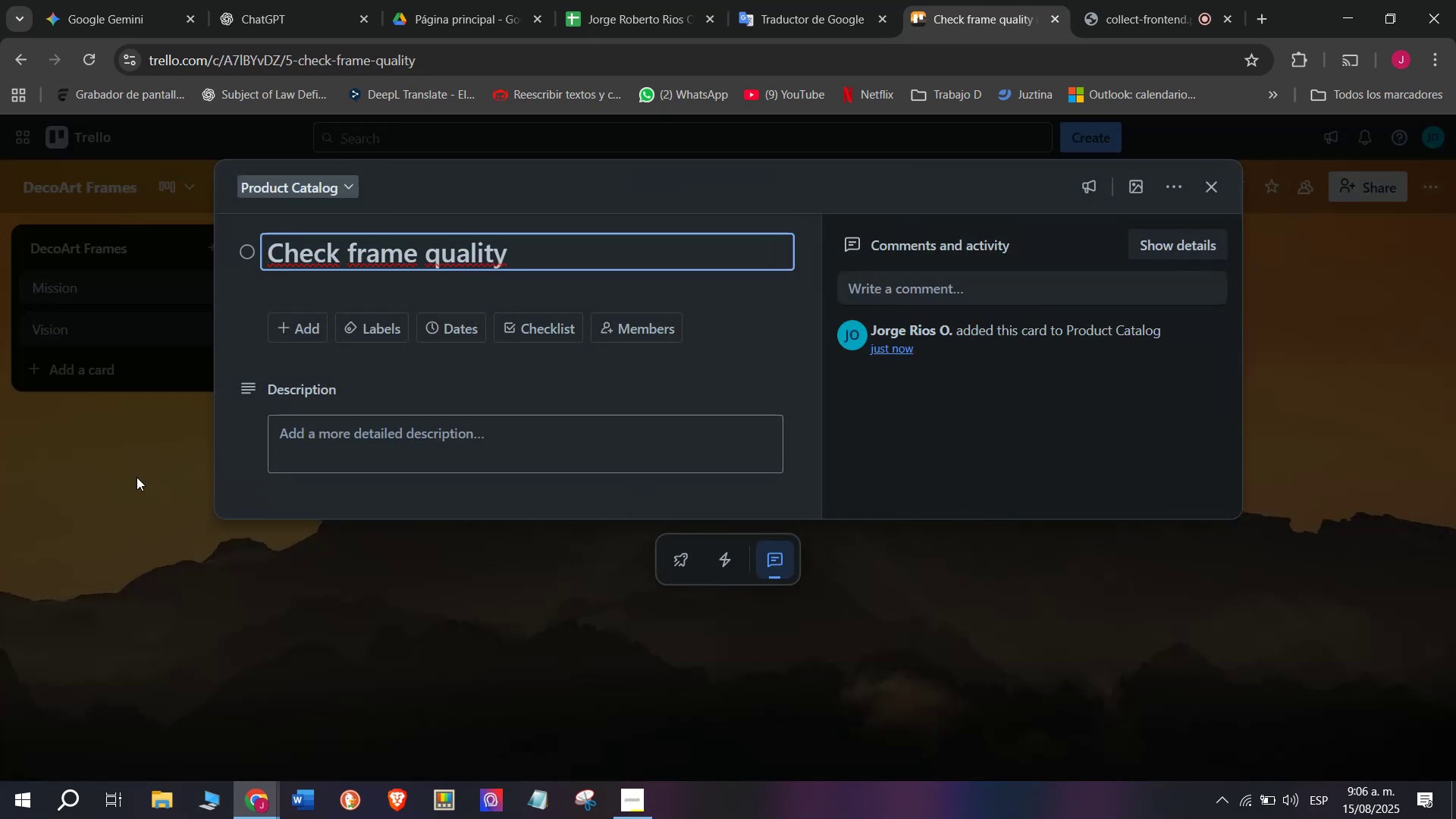 
left_click([136, 477])
 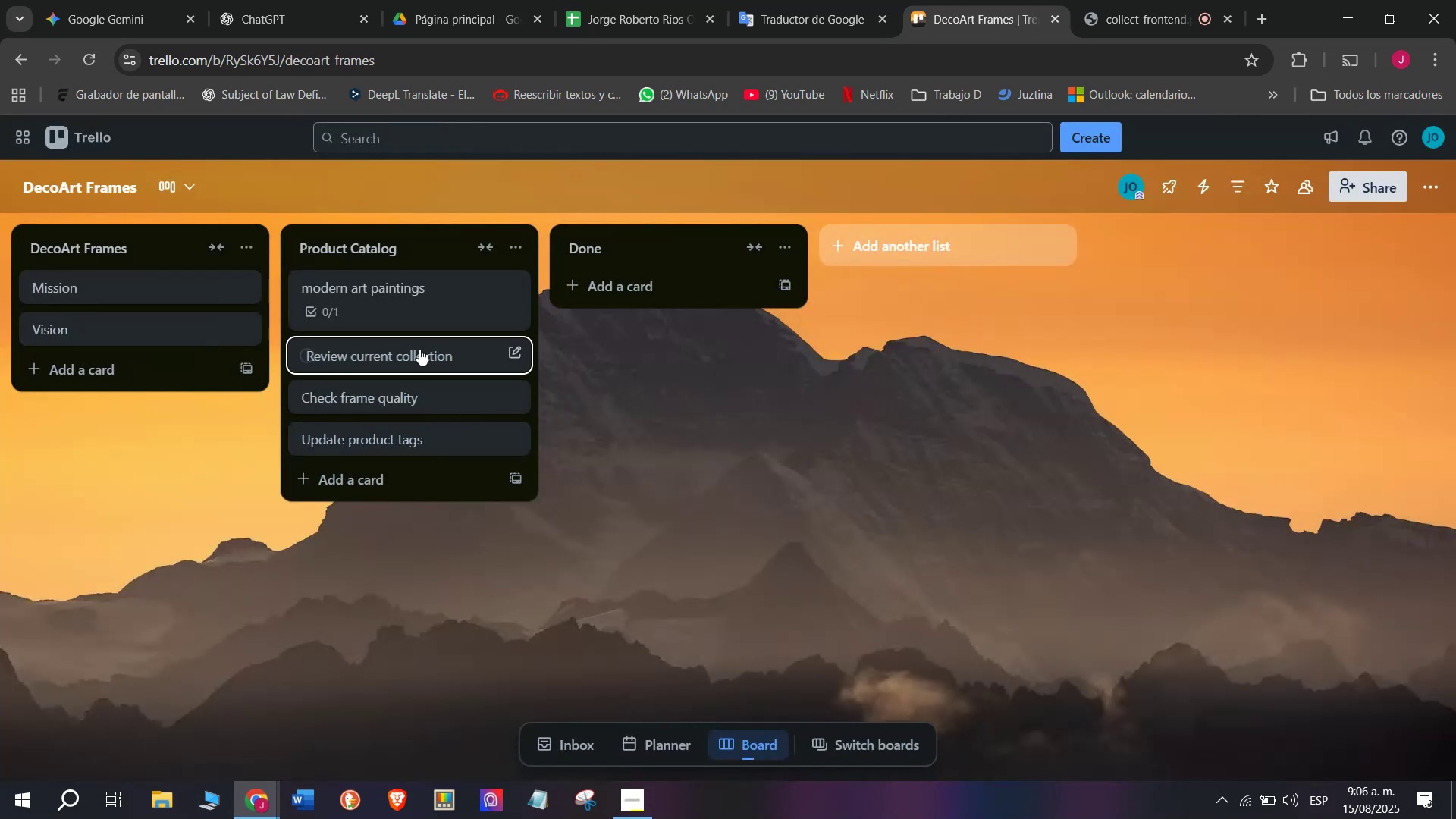 
left_click([419, 347])
 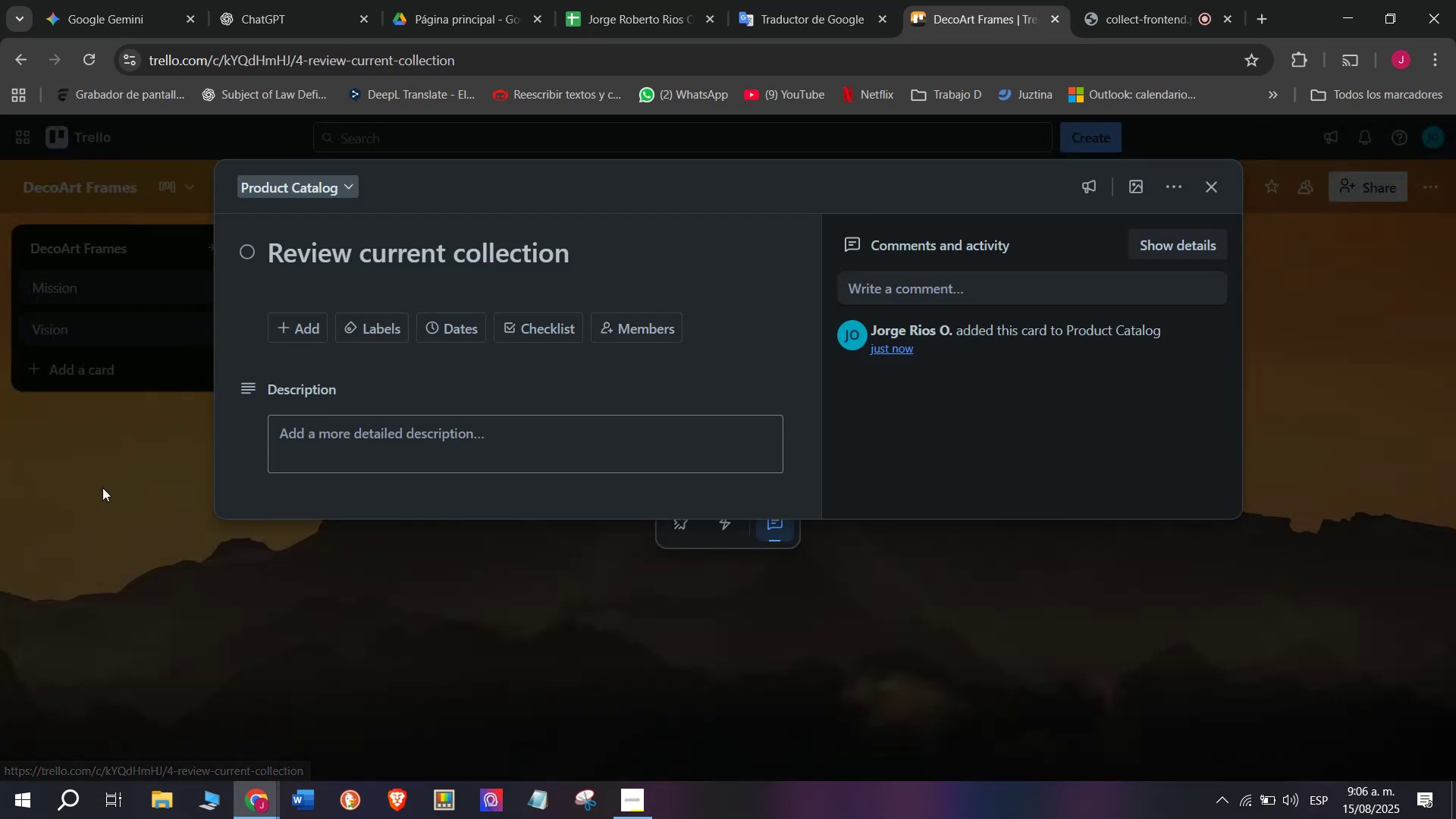 
left_click([64, 507])
 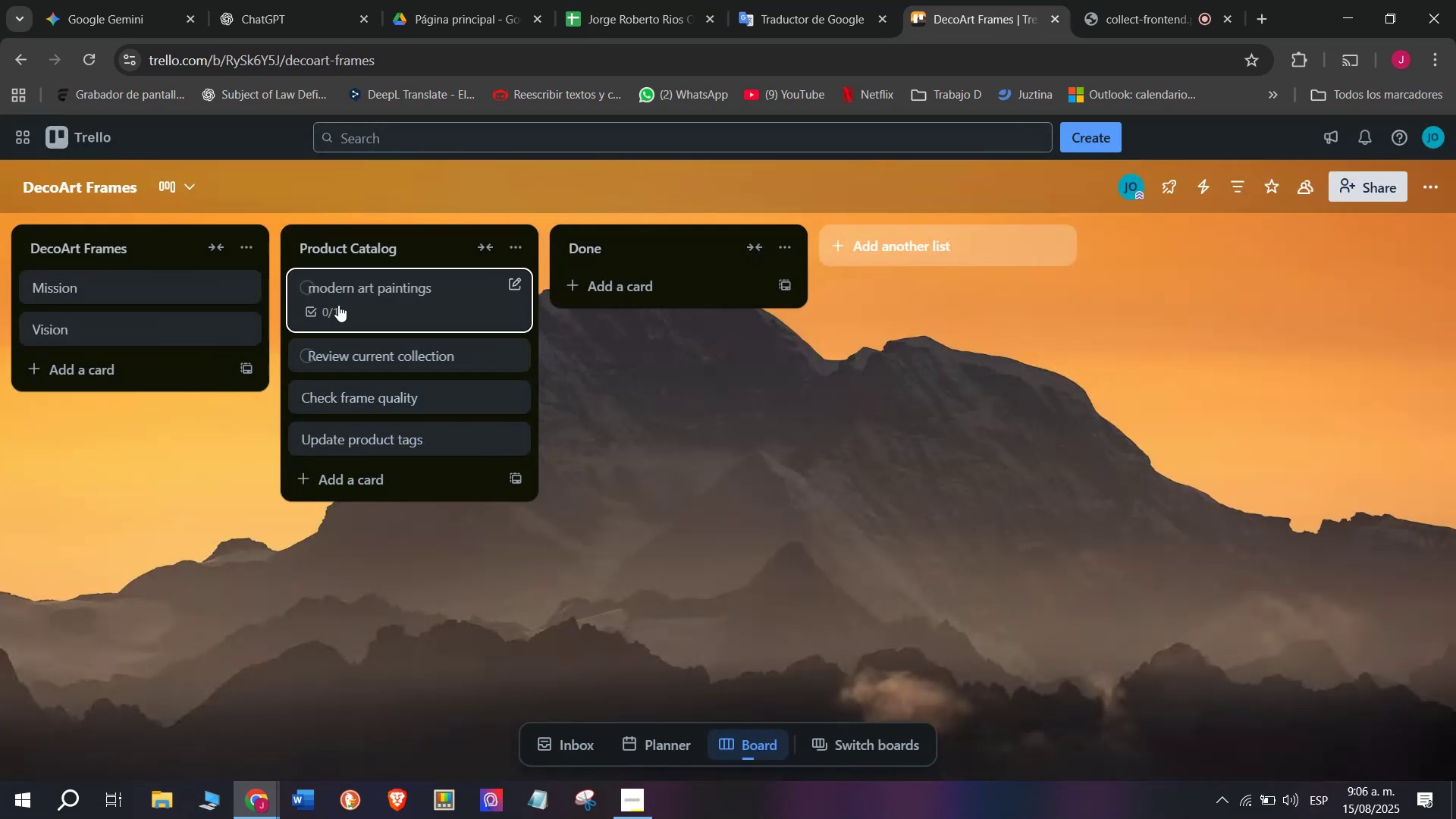 
left_click([356, 303])
 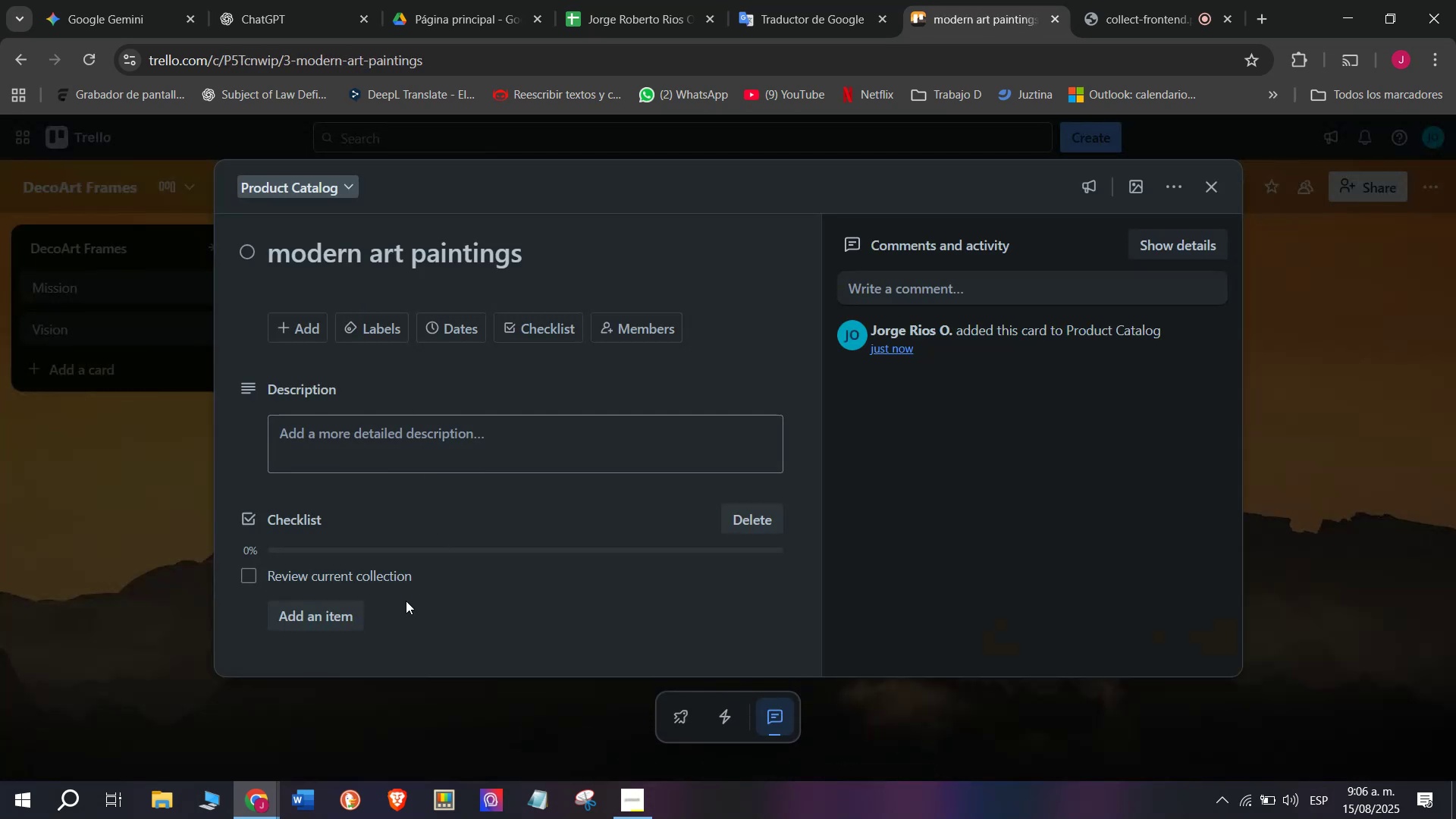 
left_click([359, 607])
 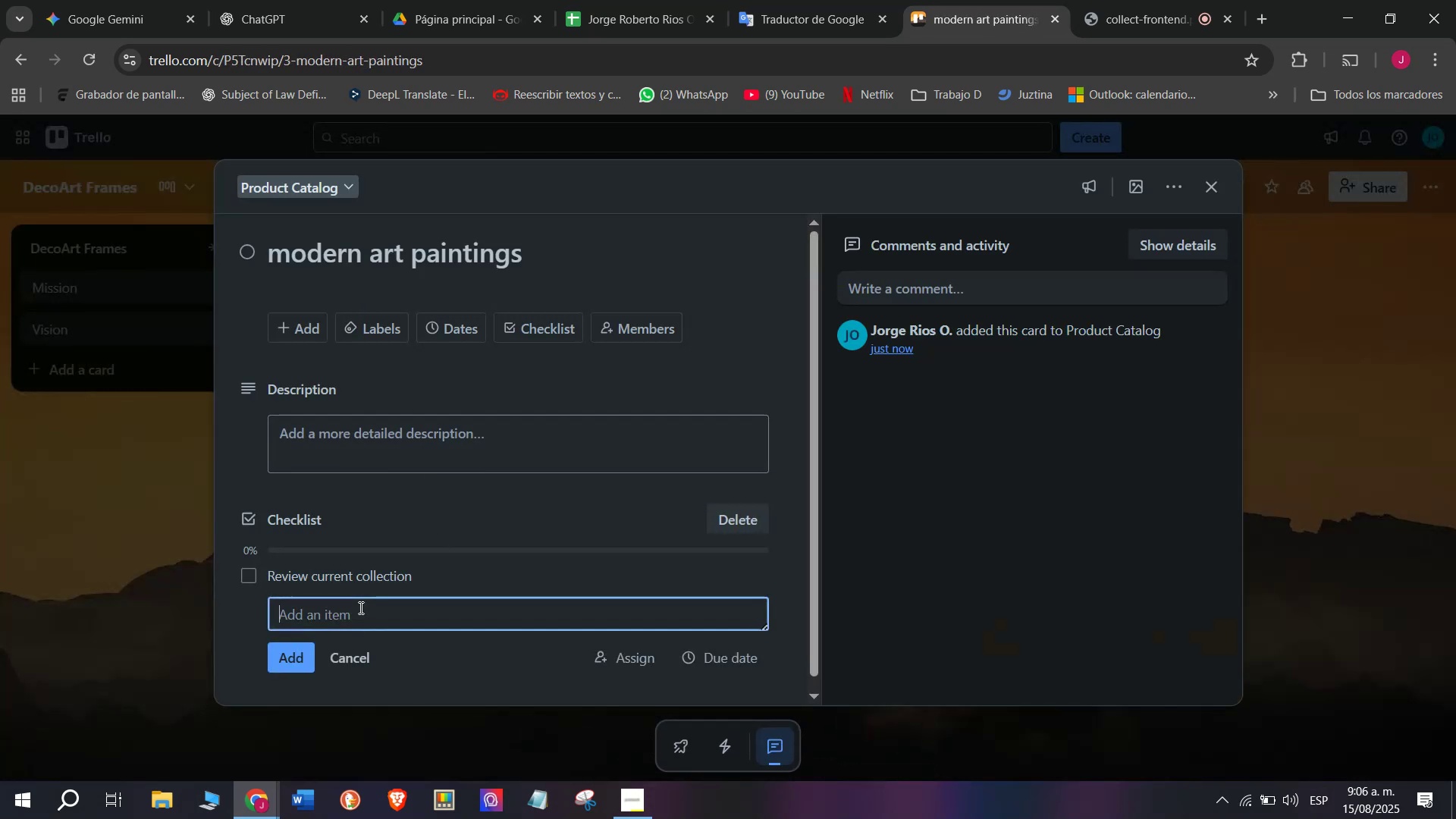 
key(Control+ControlLeft)
 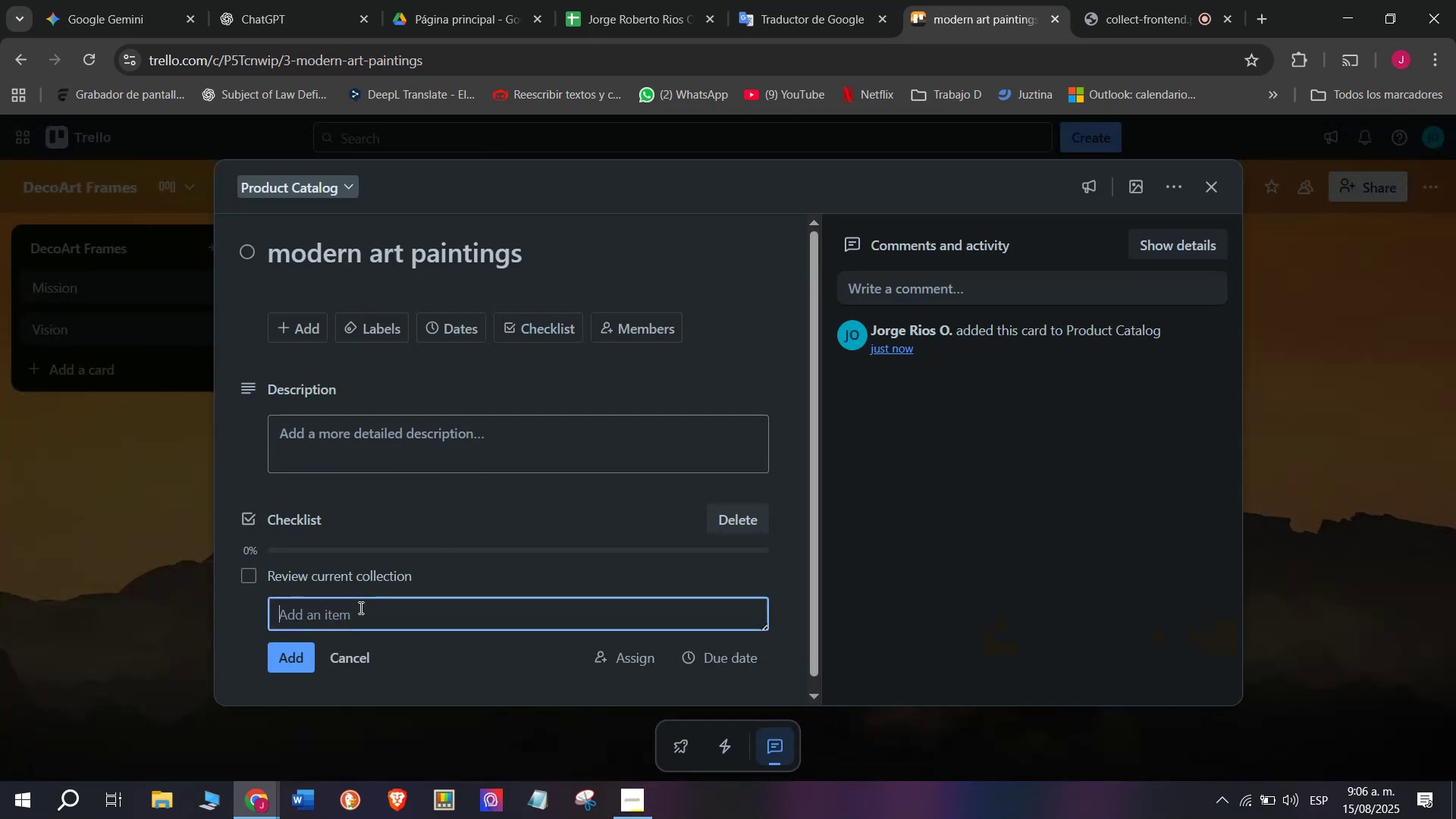 
key(Control+V)
 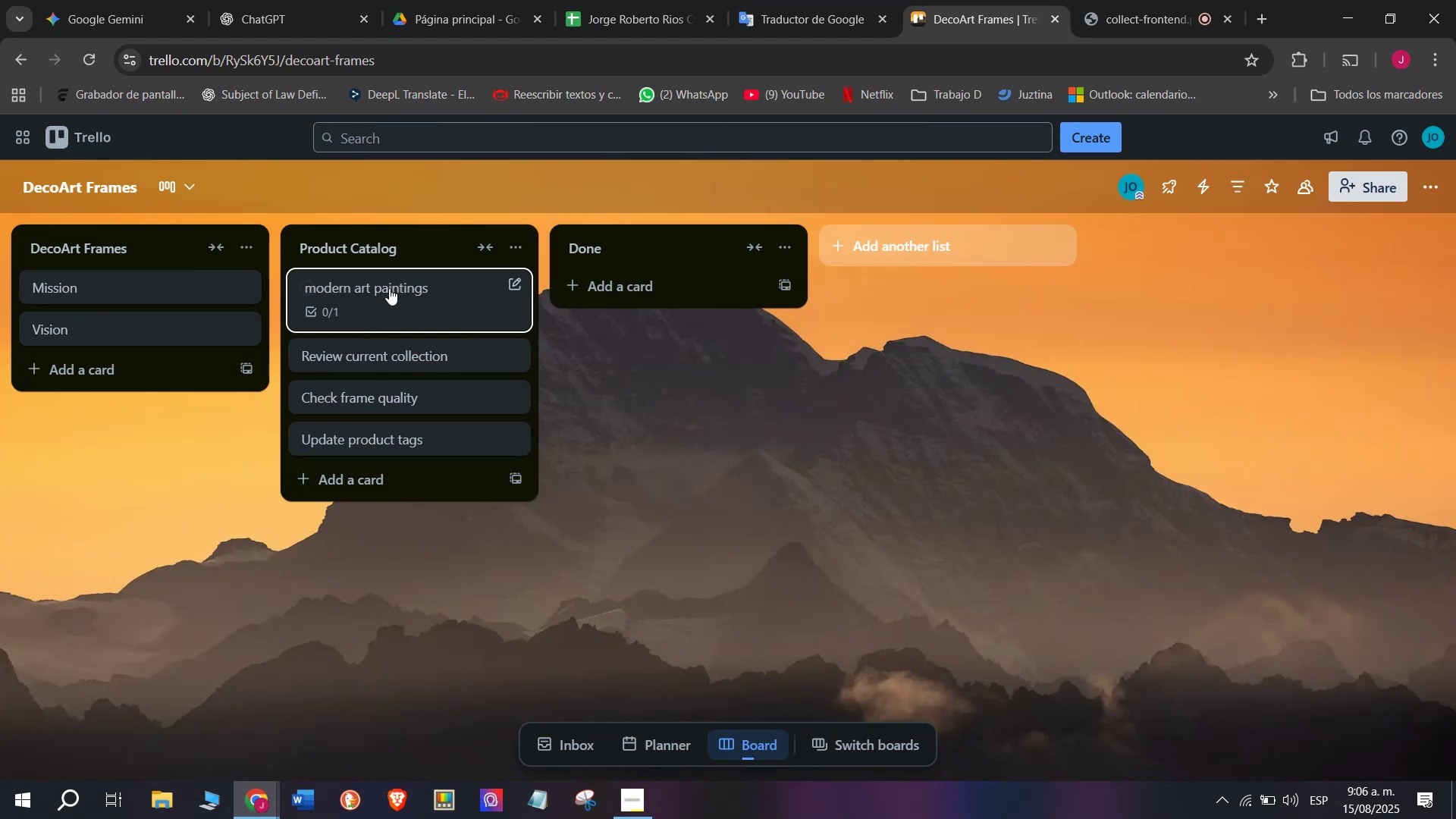 
left_click([391, 286])
 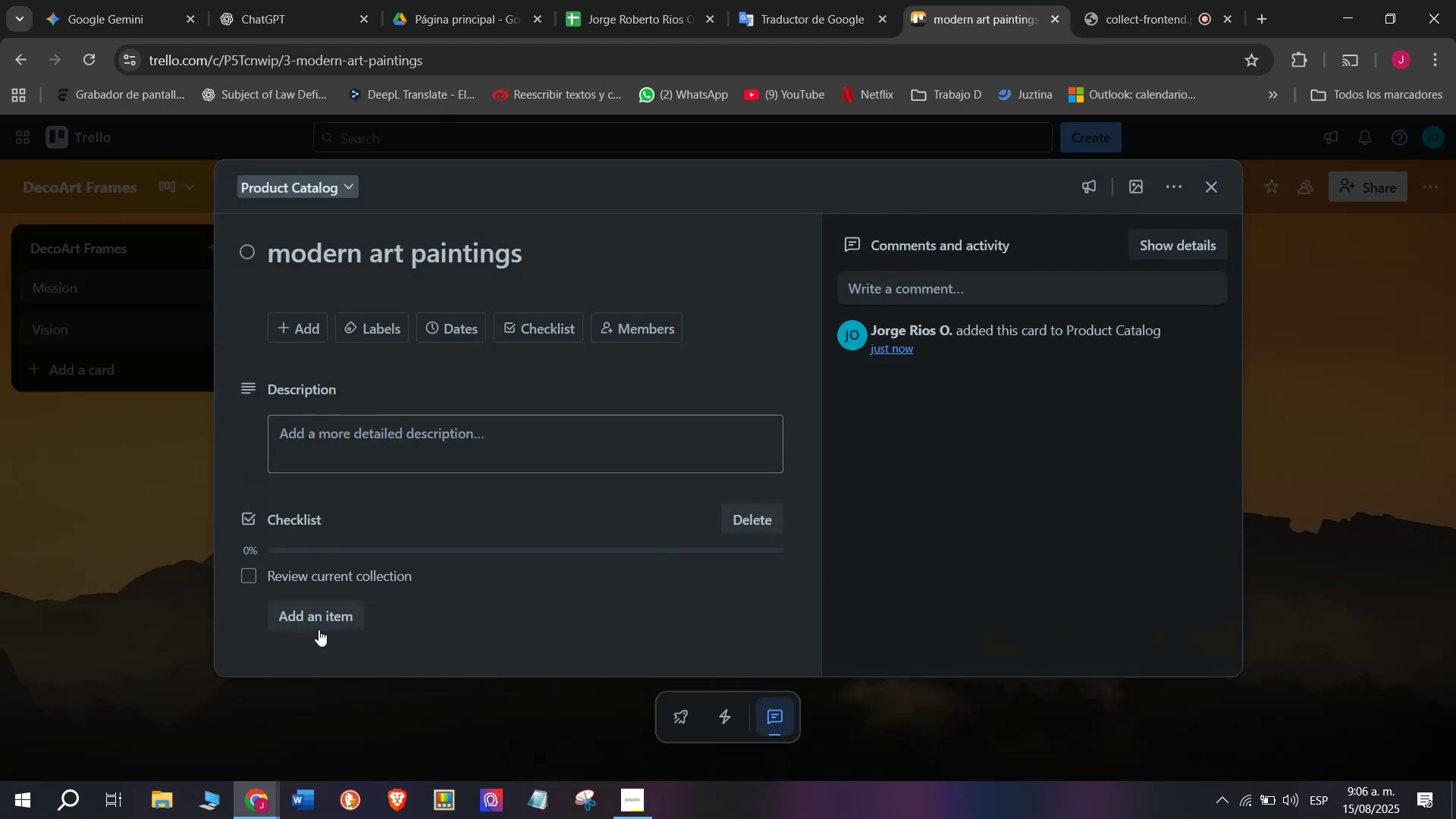 
left_click([334, 610])
 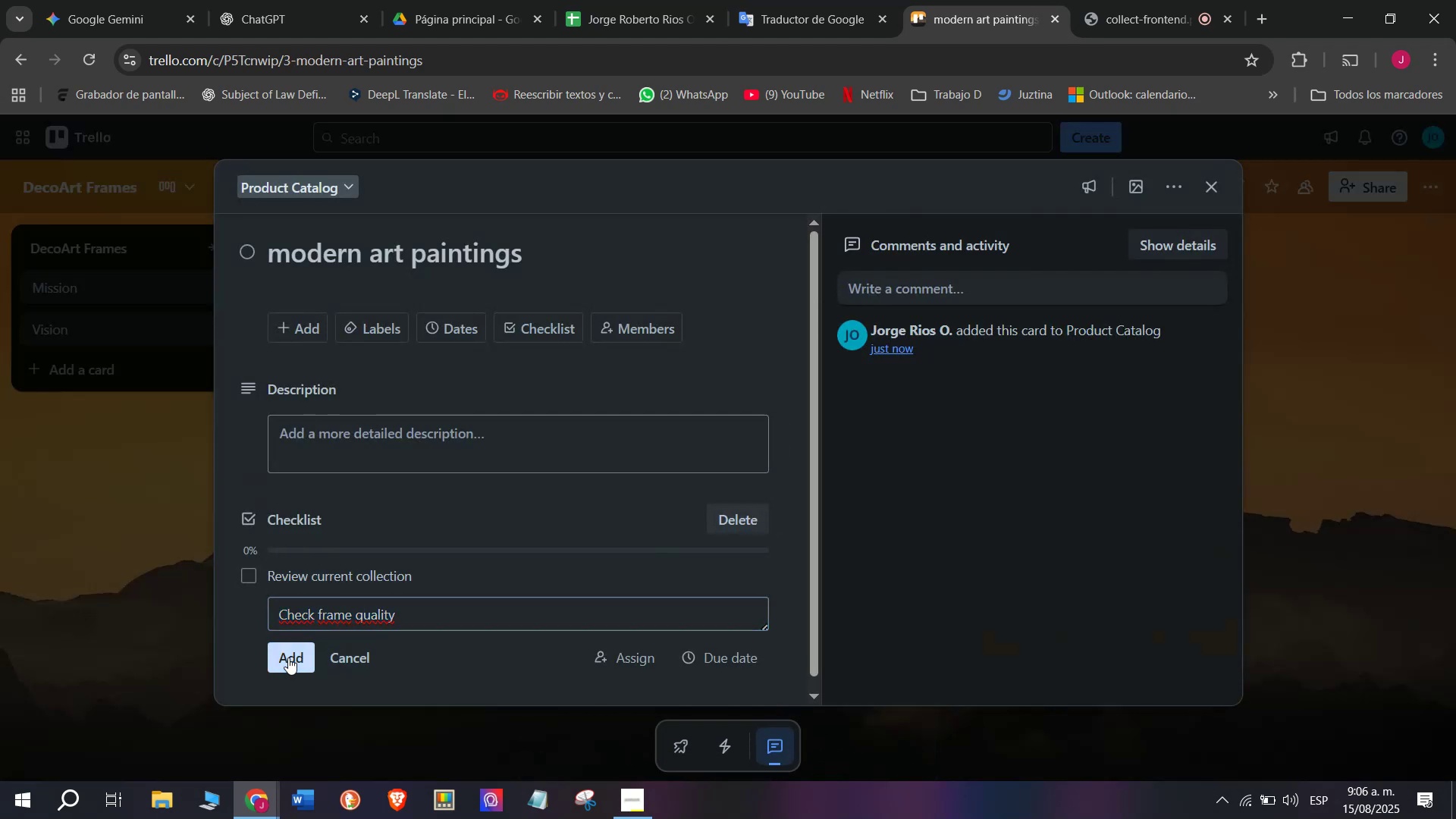 
double_click([149, 612])
 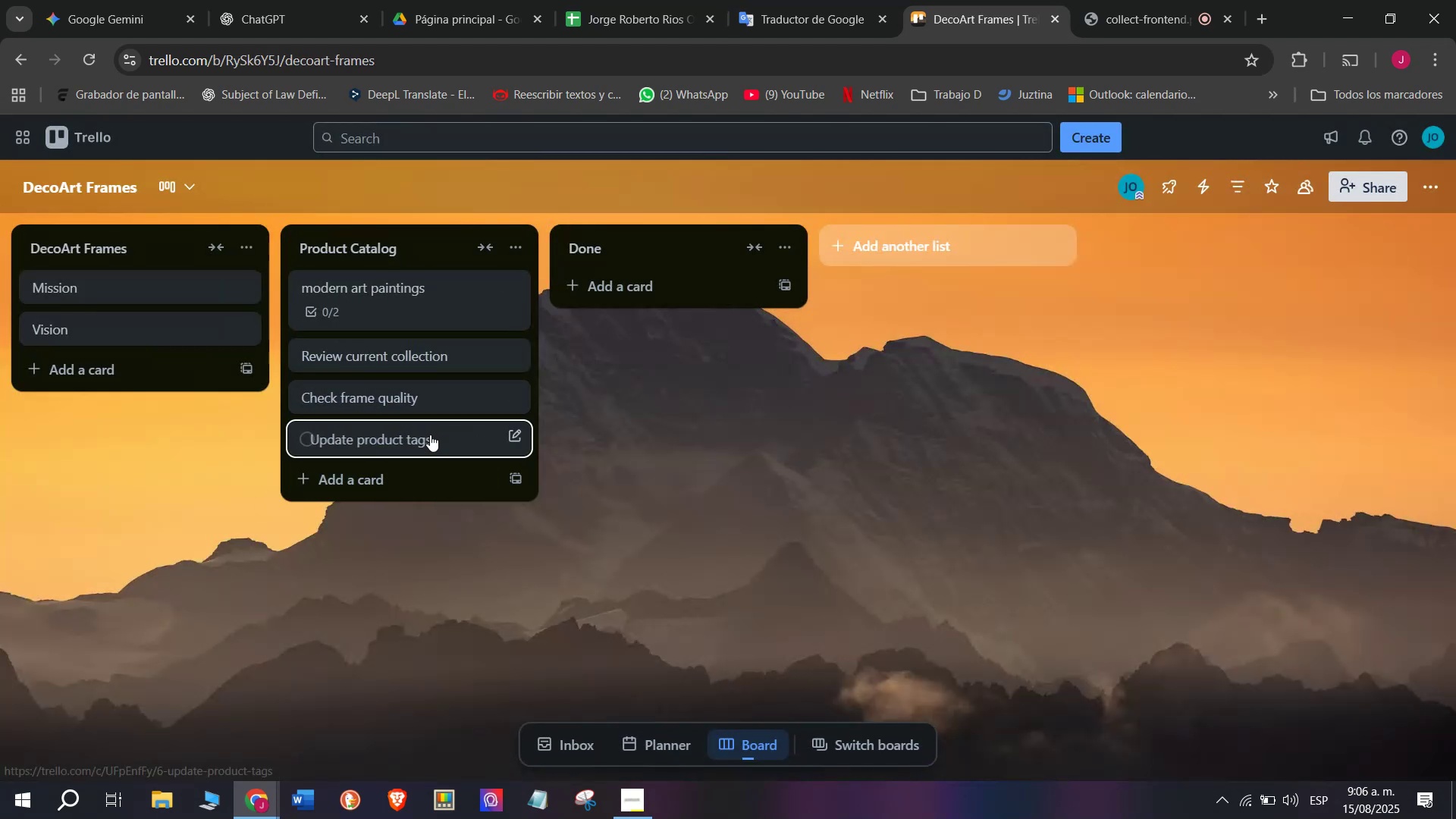 
left_click([430, 435])
 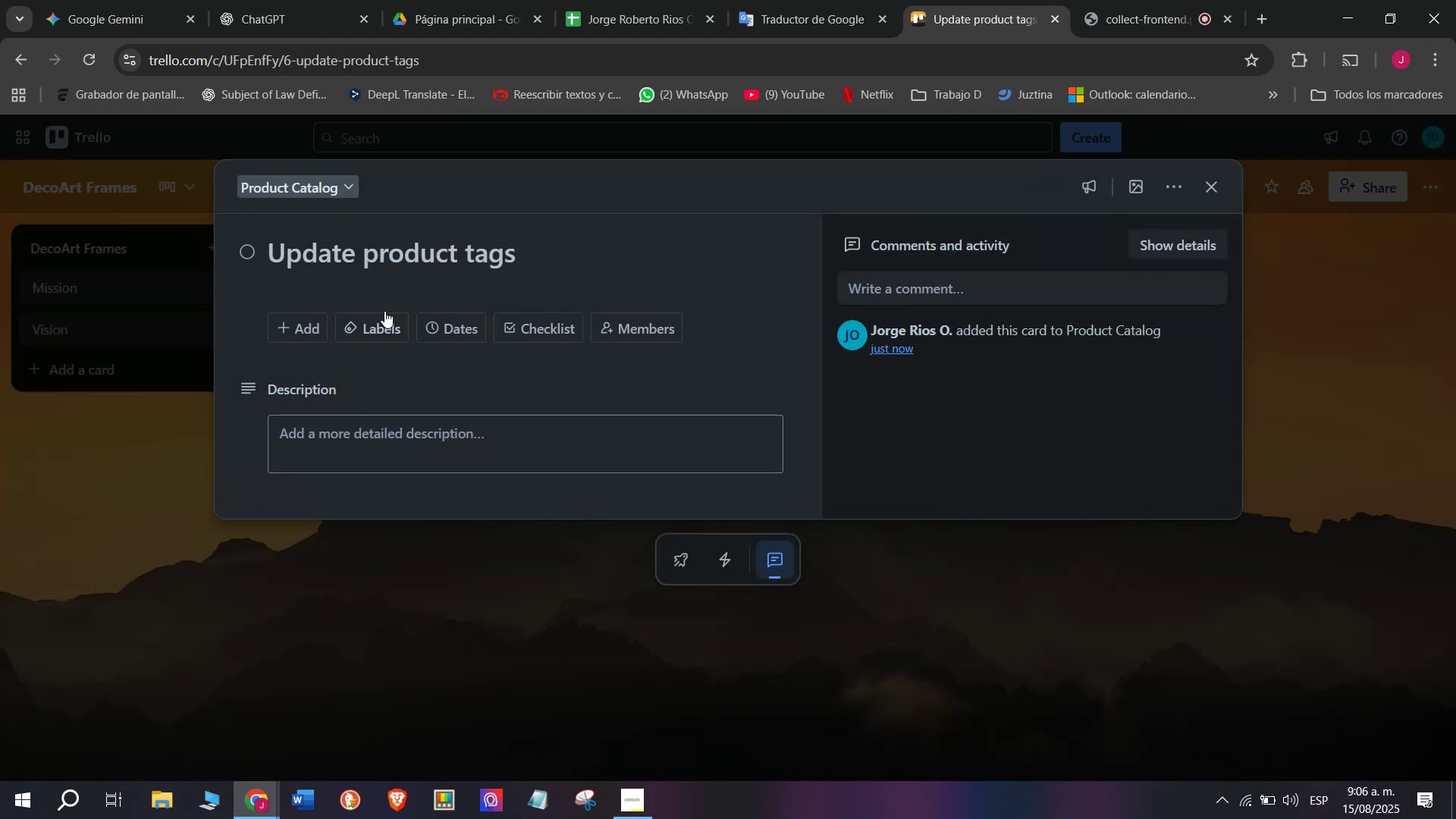 
left_click_drag(start_coordinate=[555, 249], to_coordinate=[56, 263])
 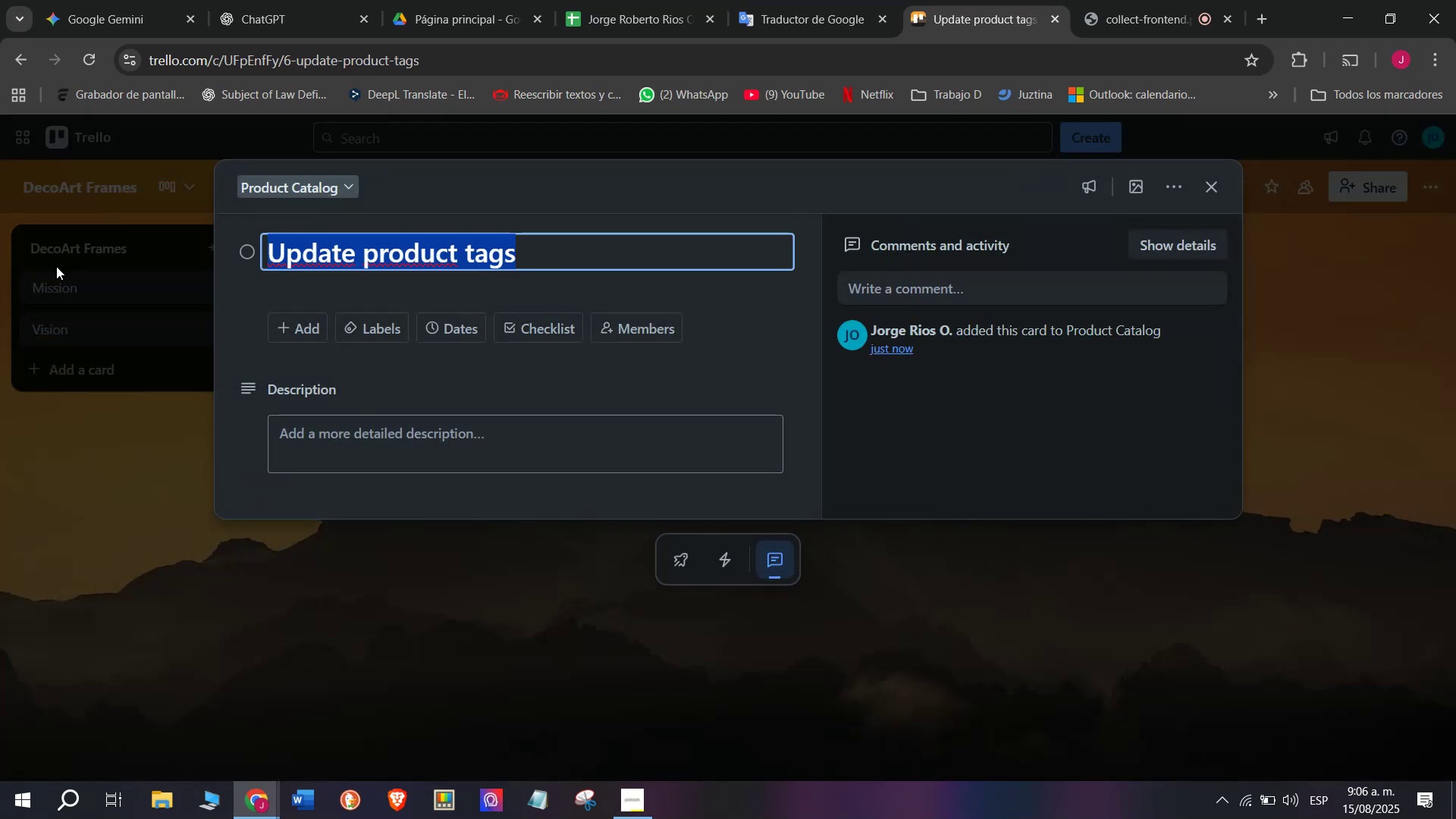 
key(Control+C)
 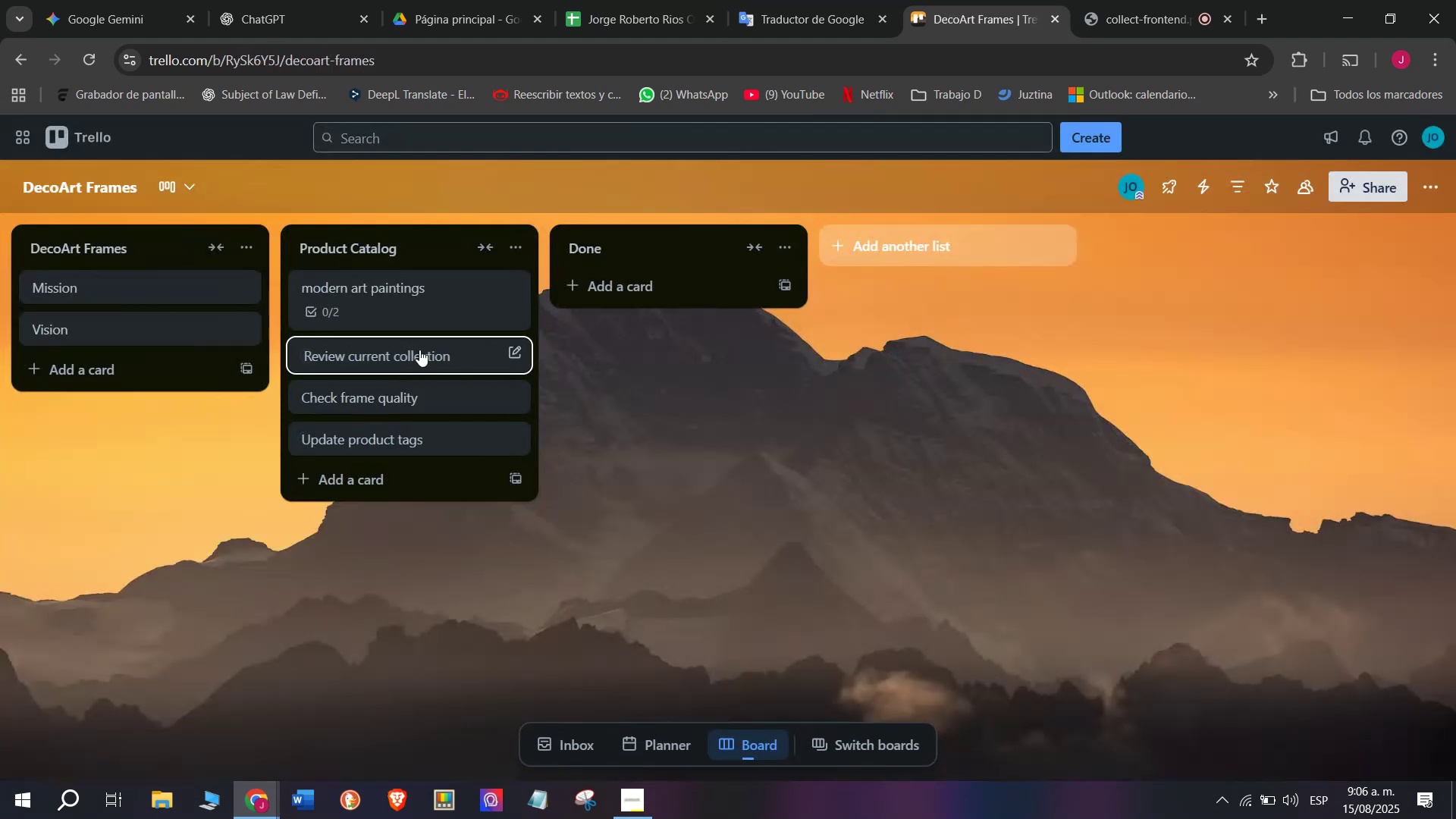 
left_click([425, 303])
 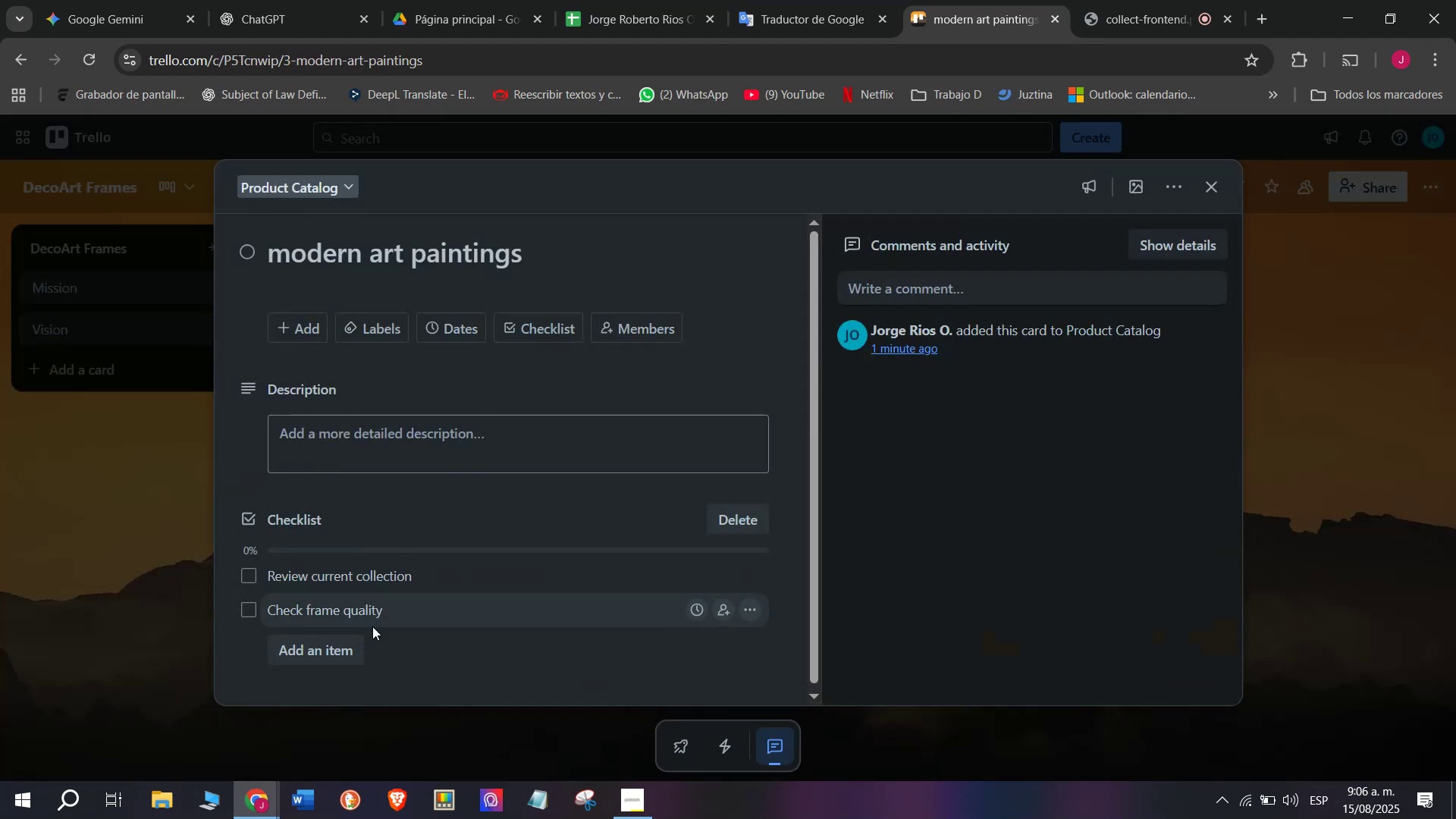 
scroll: coordinate [372, 629], scroll_direction: down, amount: 4.0
 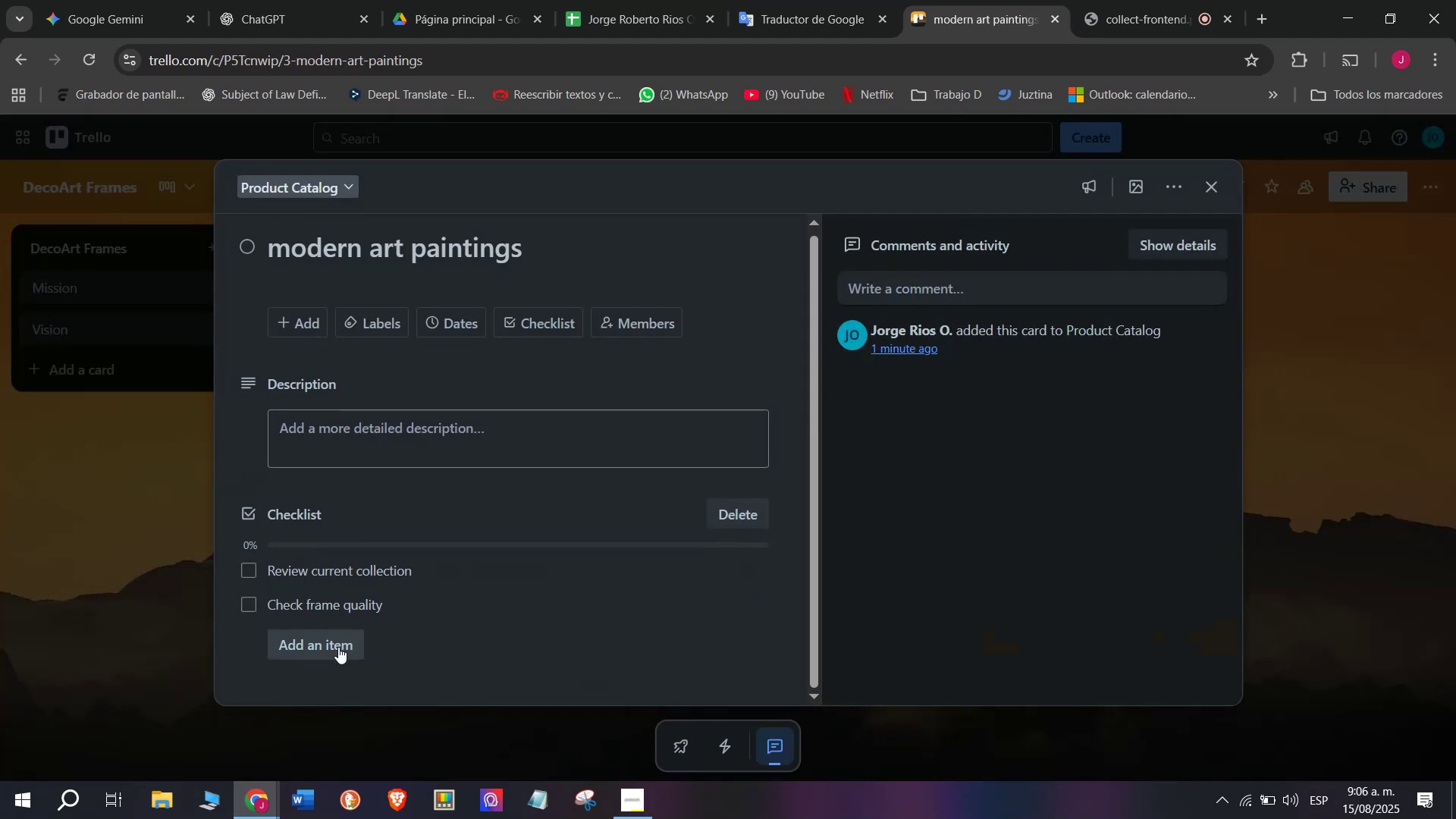 
left_click([338, 647])
 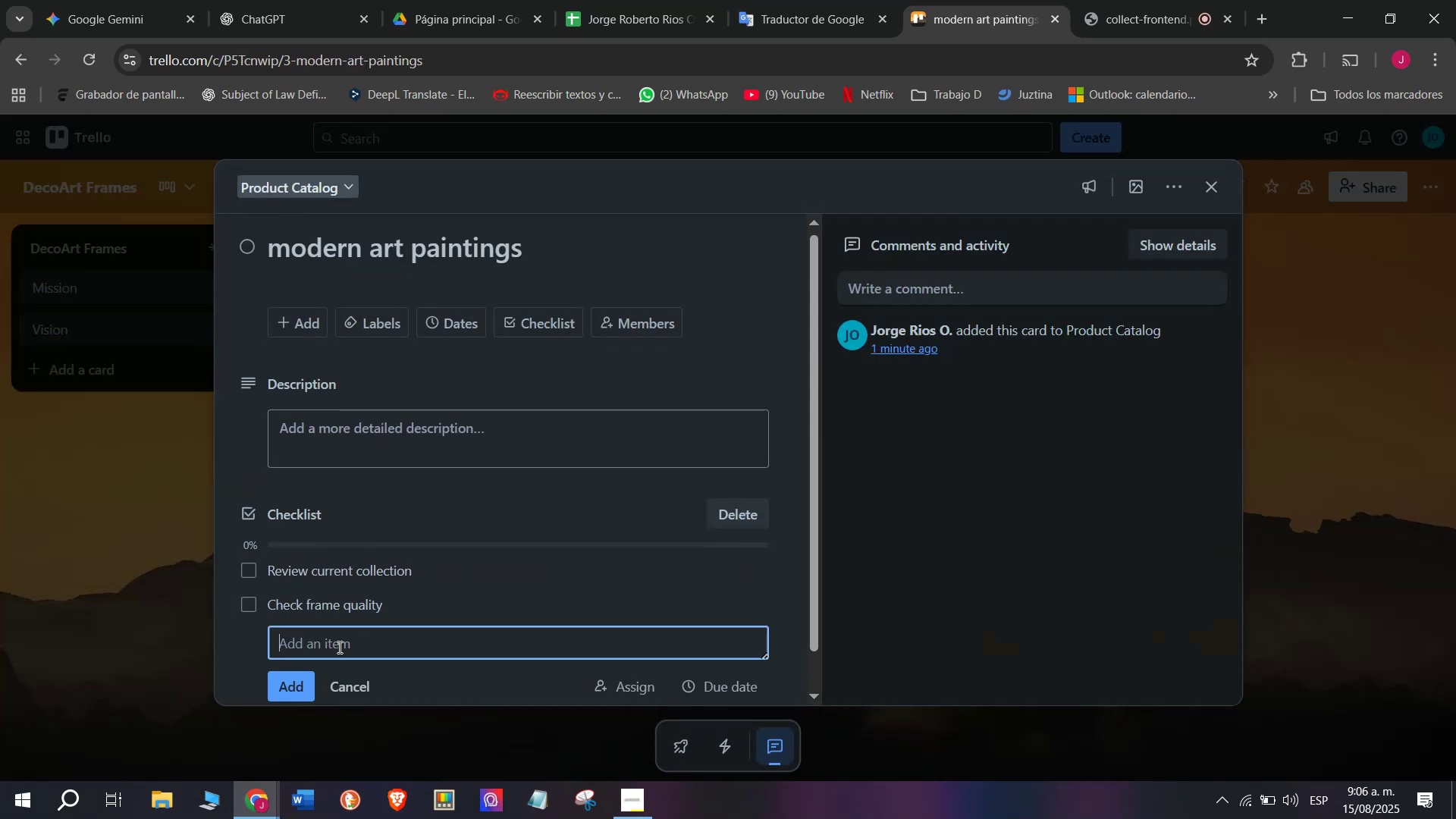 
key(Control+ControlLeft)
 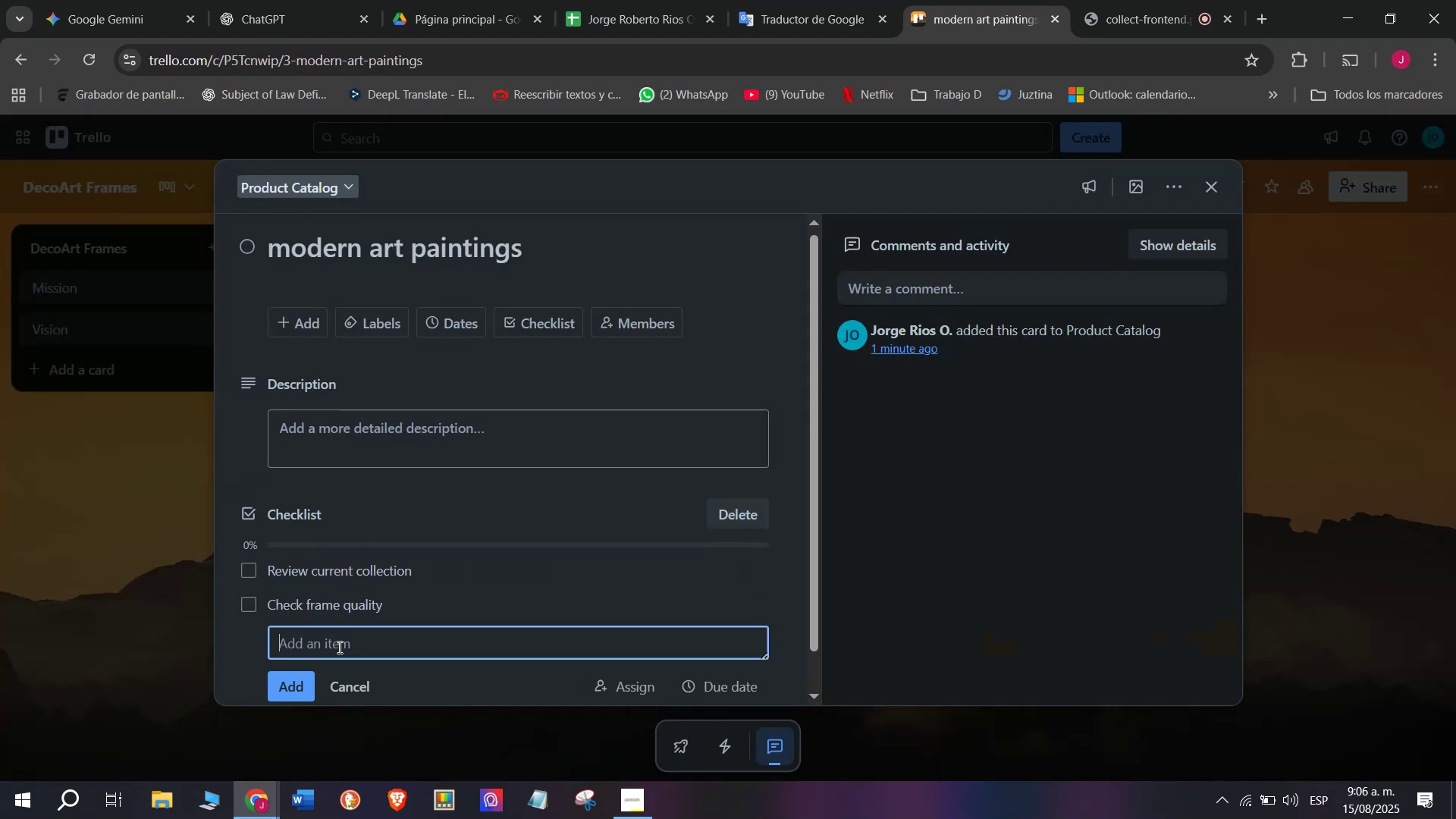 
key(Control+V)
 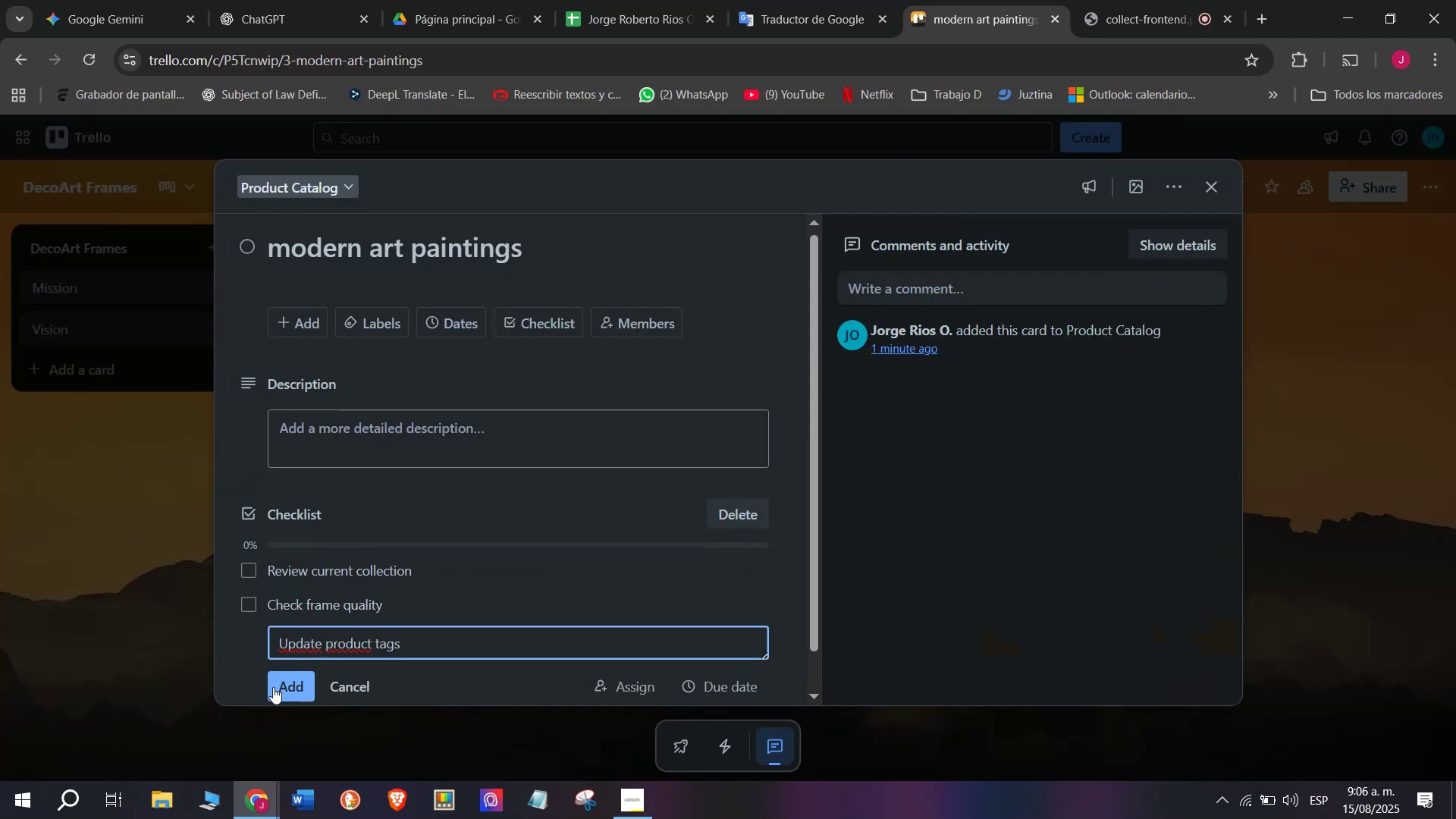 
left_click([275, 687])
 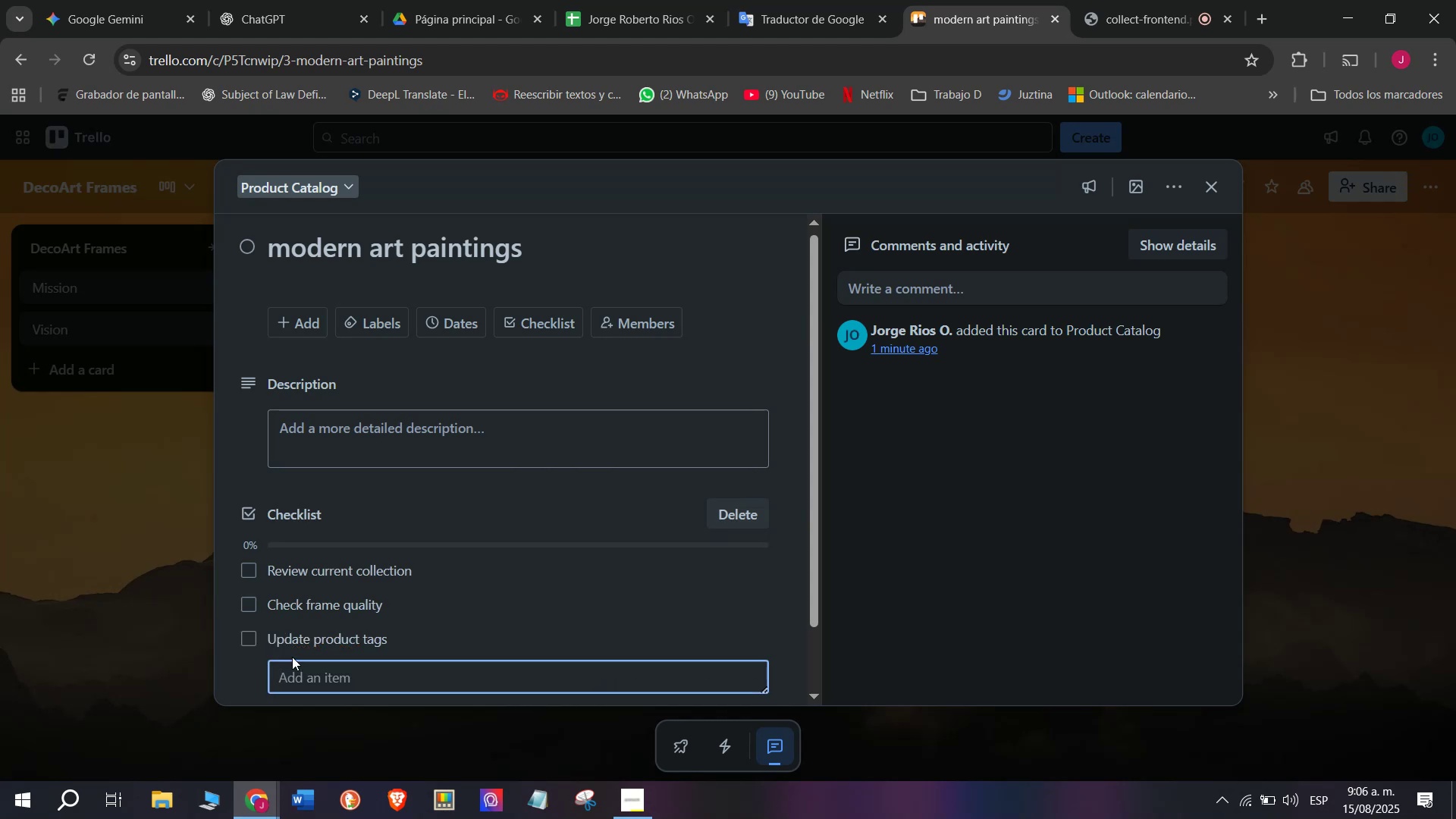 
type(Photograph popu`)
key(Backspace)
type(lar six)
key(Backspace)
type(zes)
 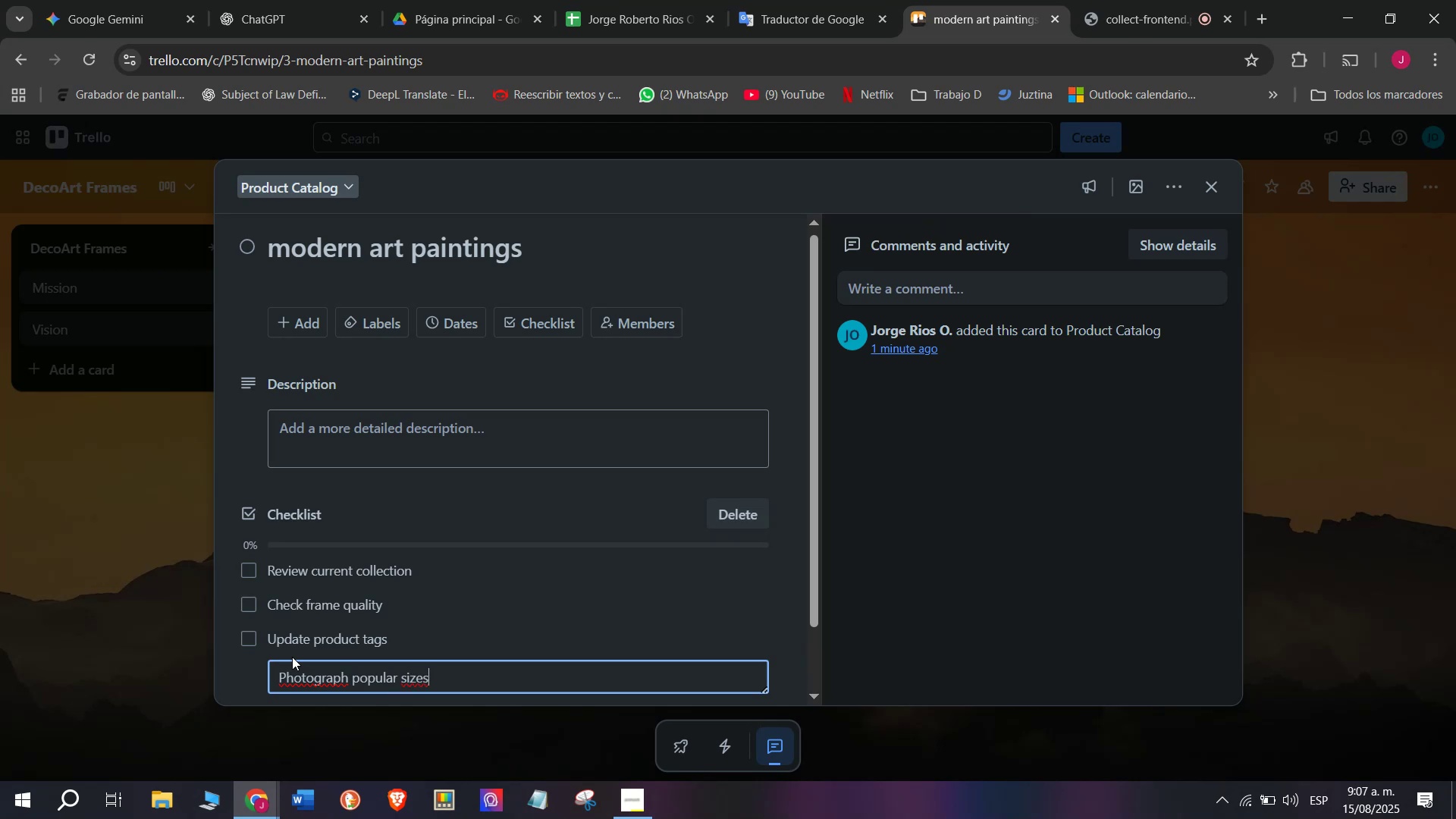 
key(Enter)
 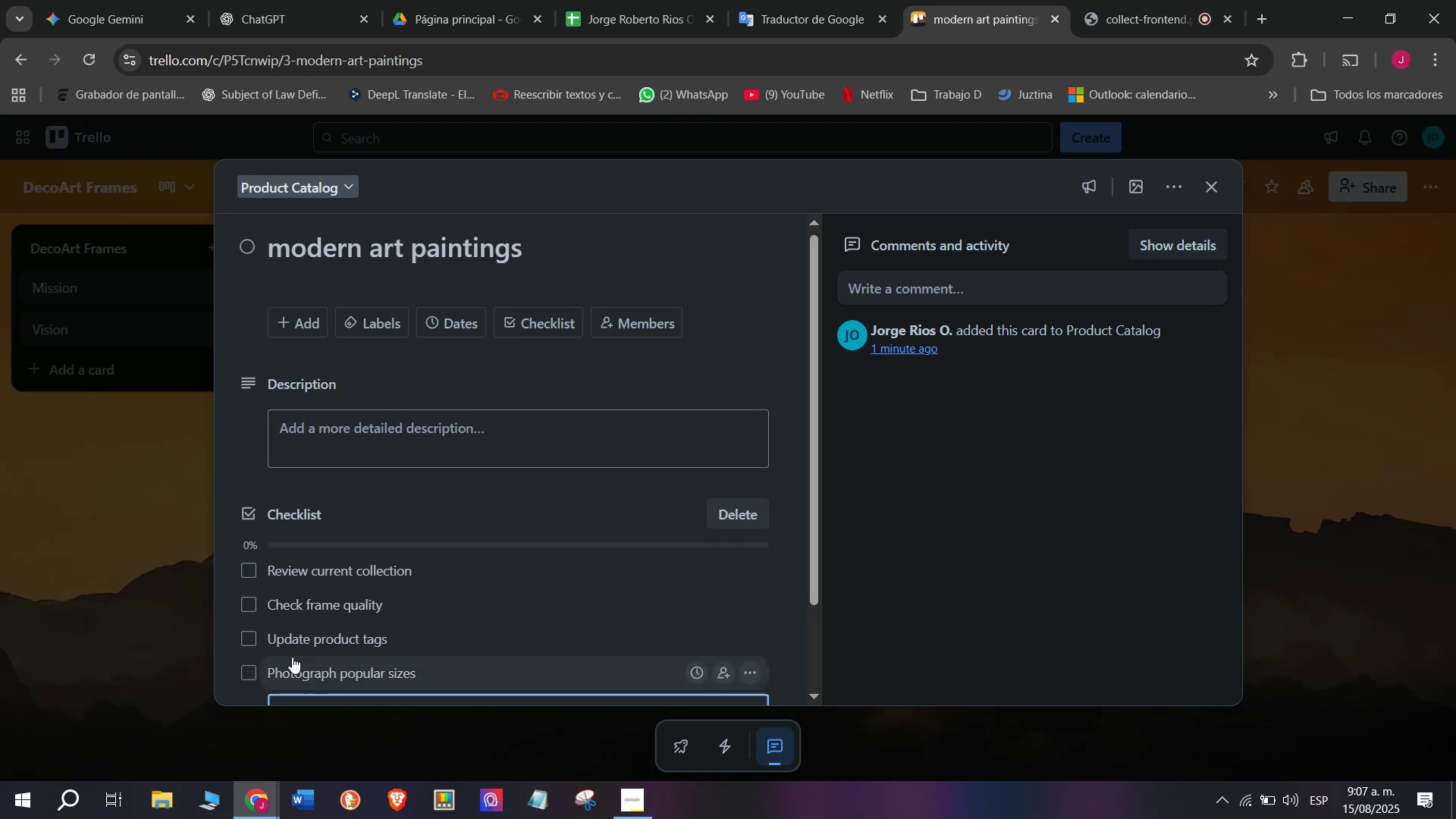 
type(Add warranty info)
 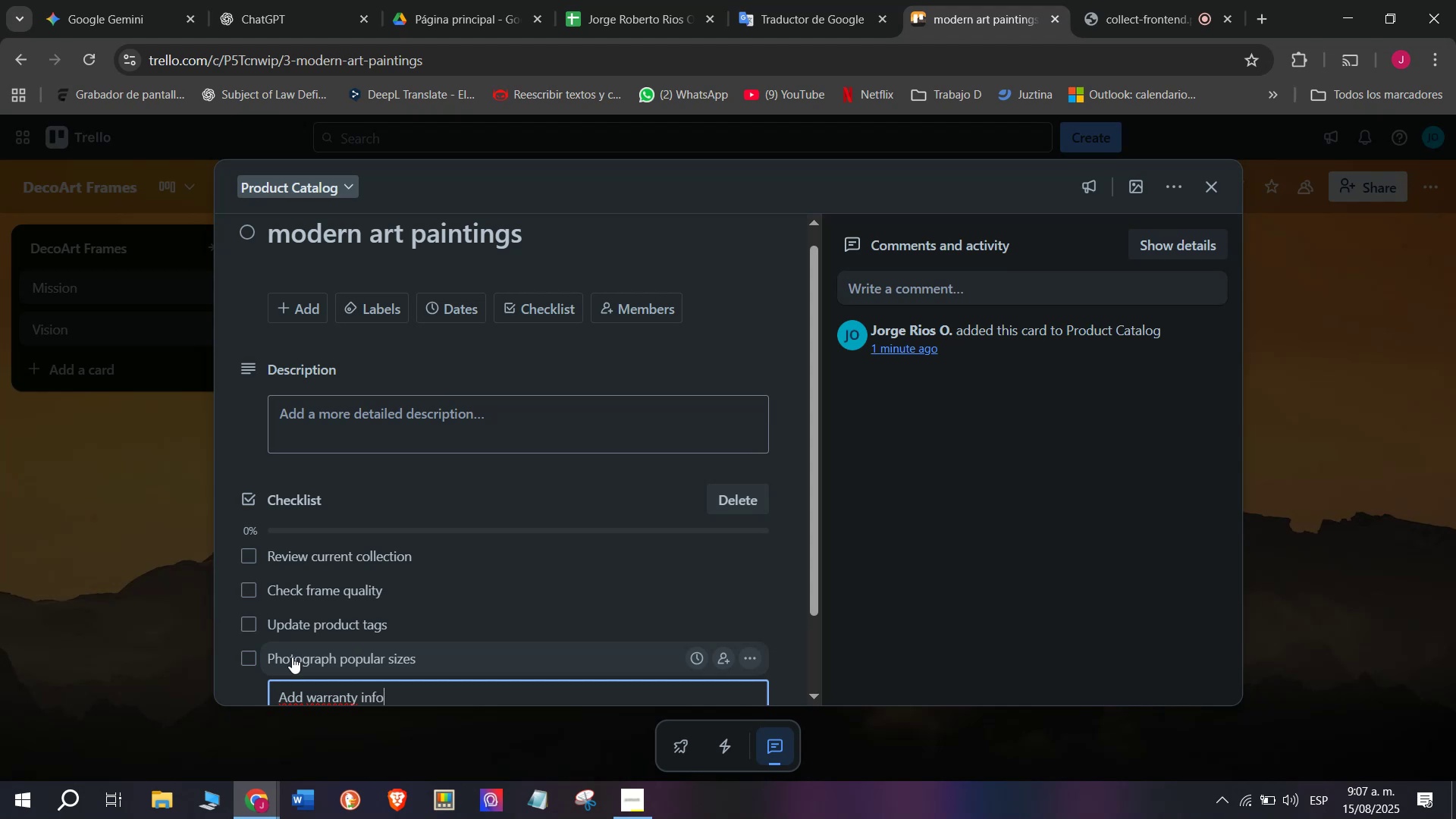 
key(Enter)
 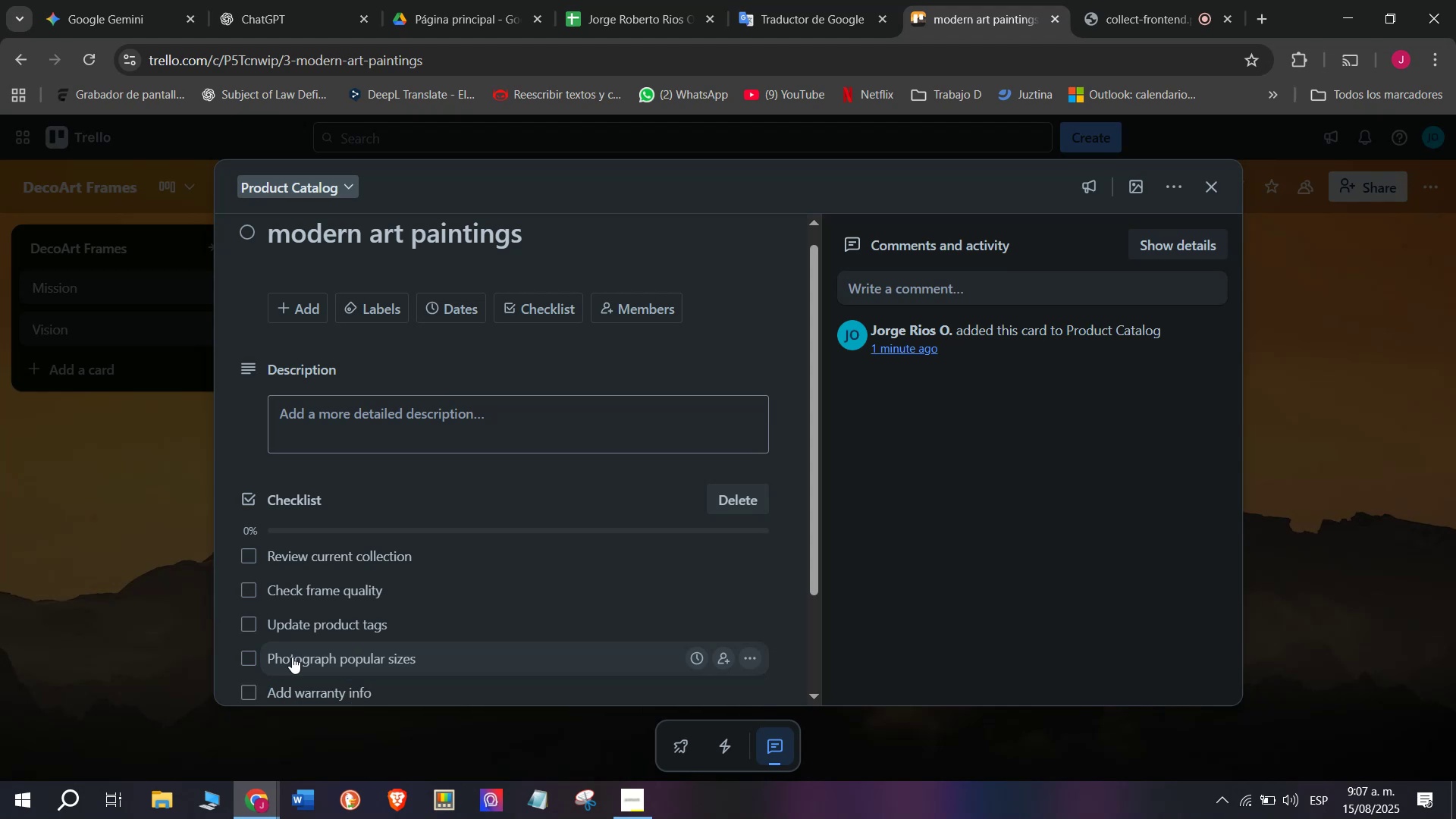 
scroll: coordinate [300, 492], scroll_direction: down, amount: 3.0
 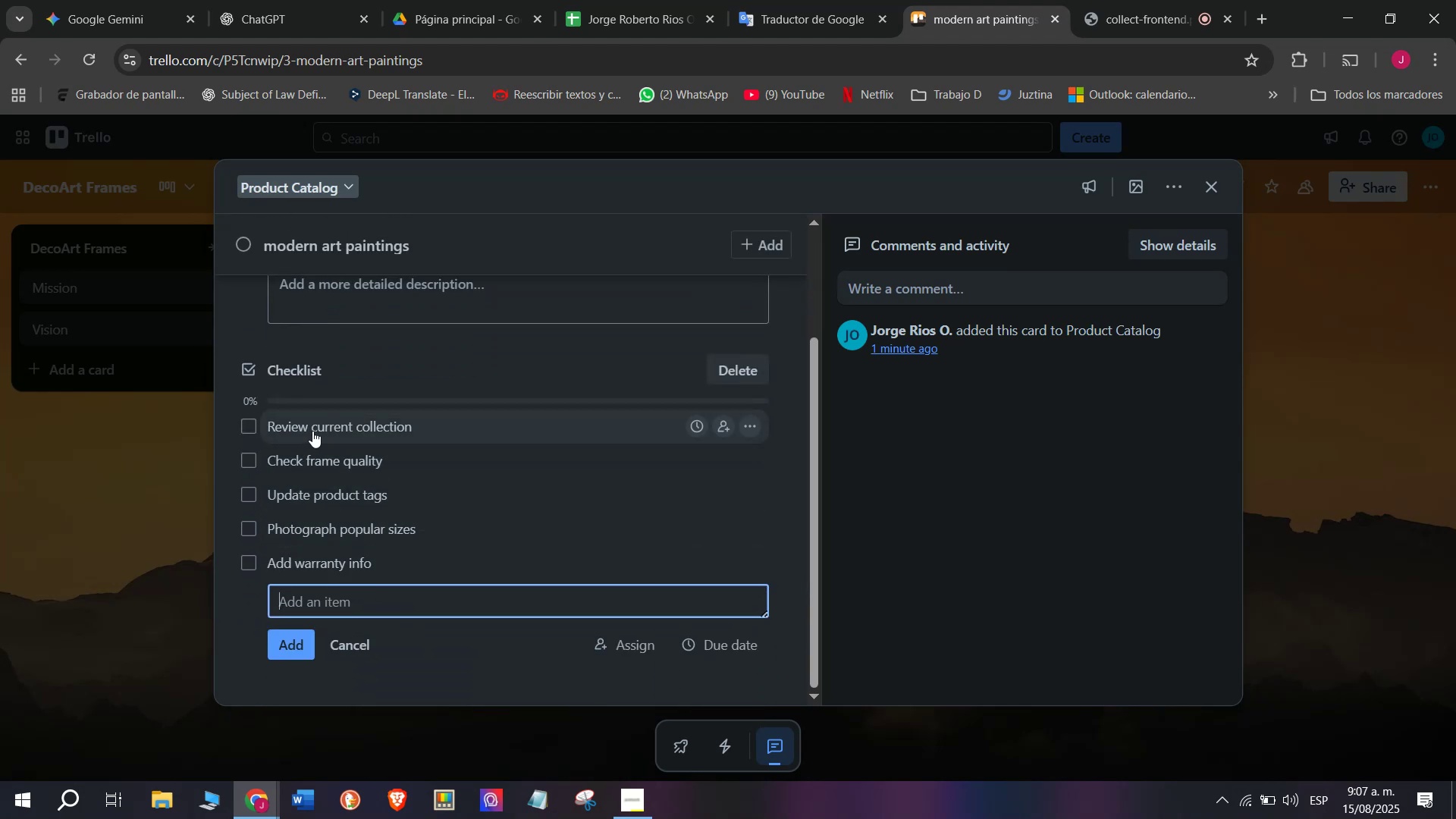 
left_click([284, 637])
 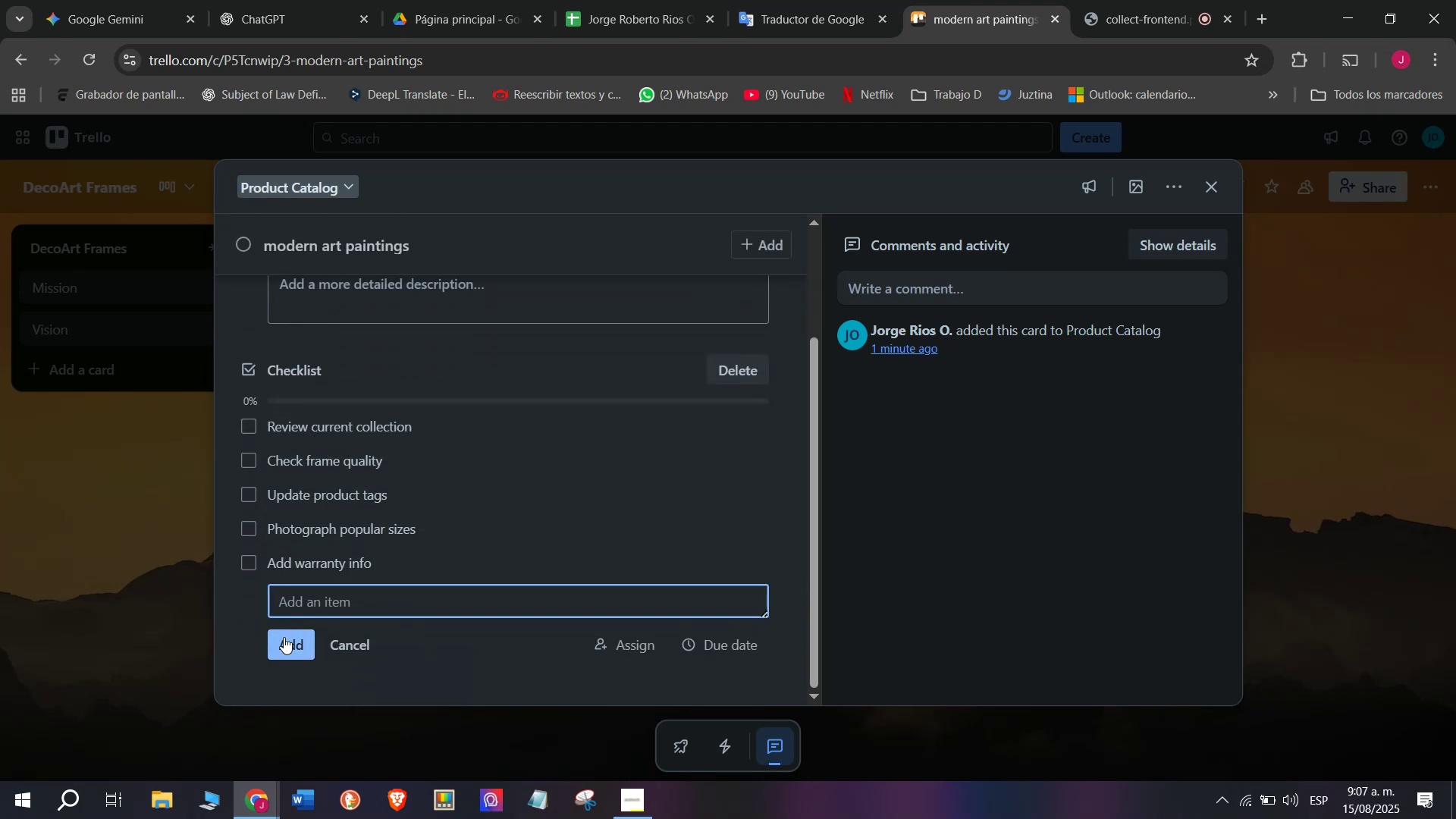 
type(Restock popular six)
key(Backspace)
type(zes)
 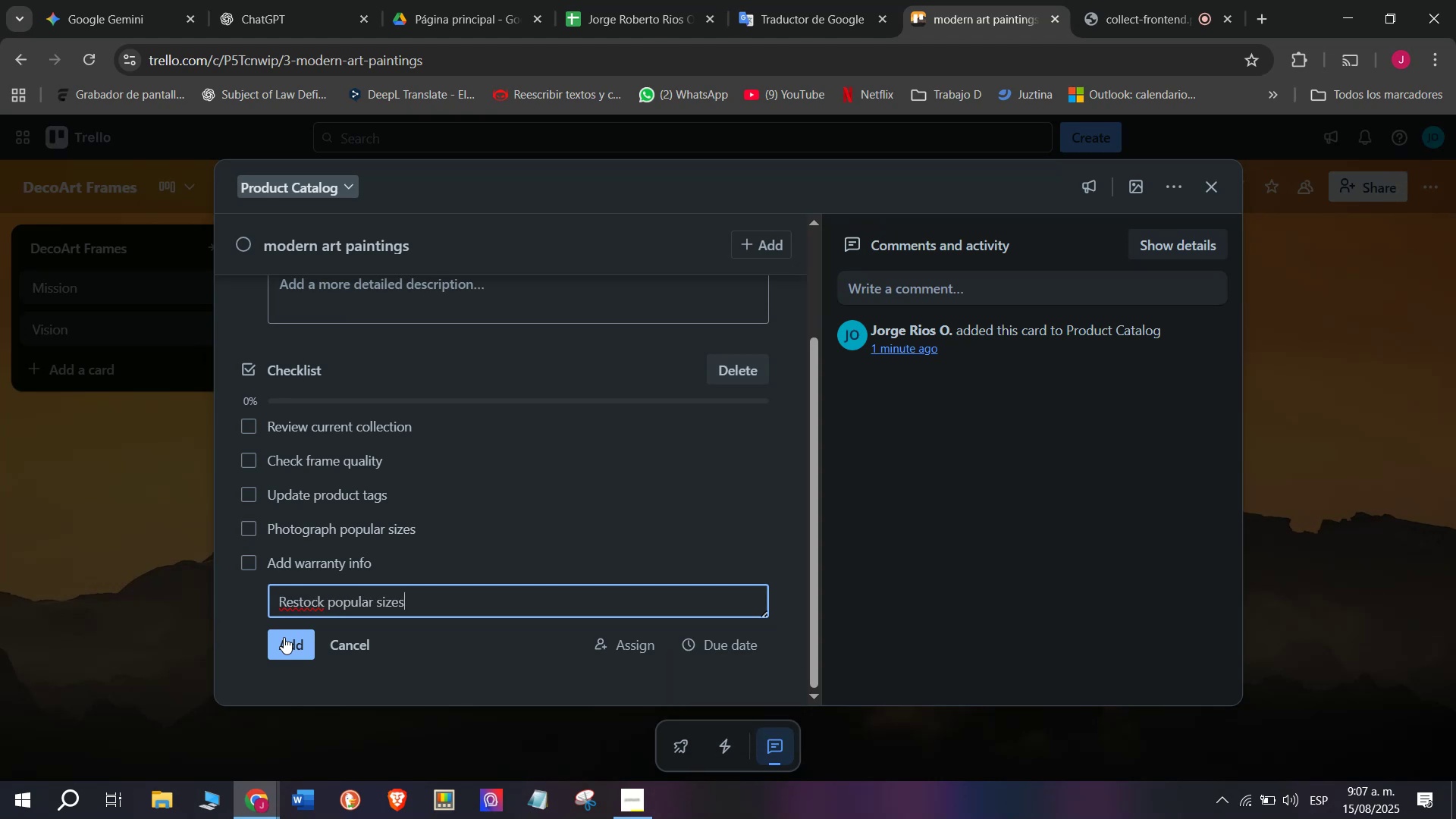 
key(Enter)
 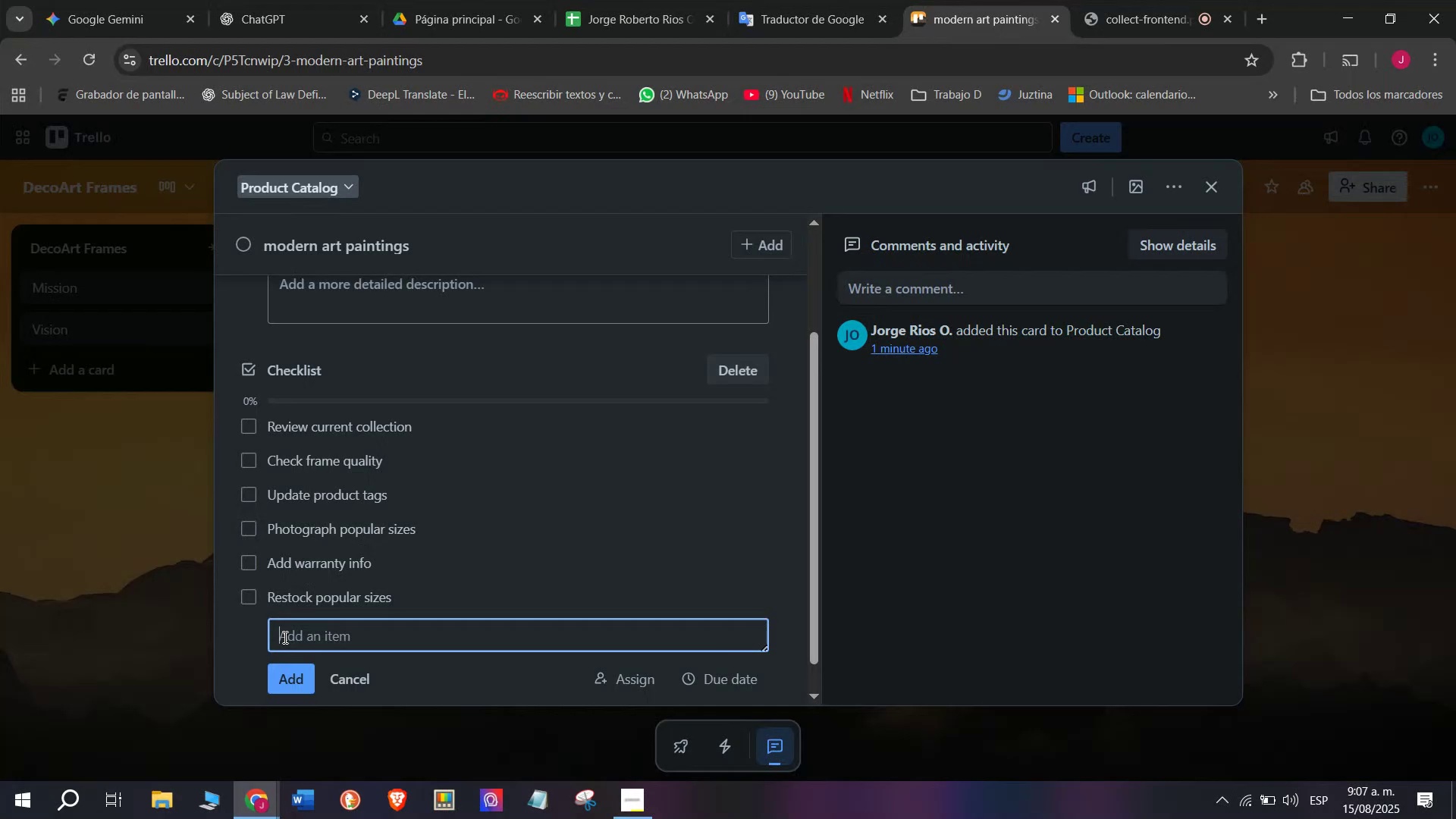 
left_click_drag(start_coordinate=[318, 598], to_coordinate=[335, 554])
 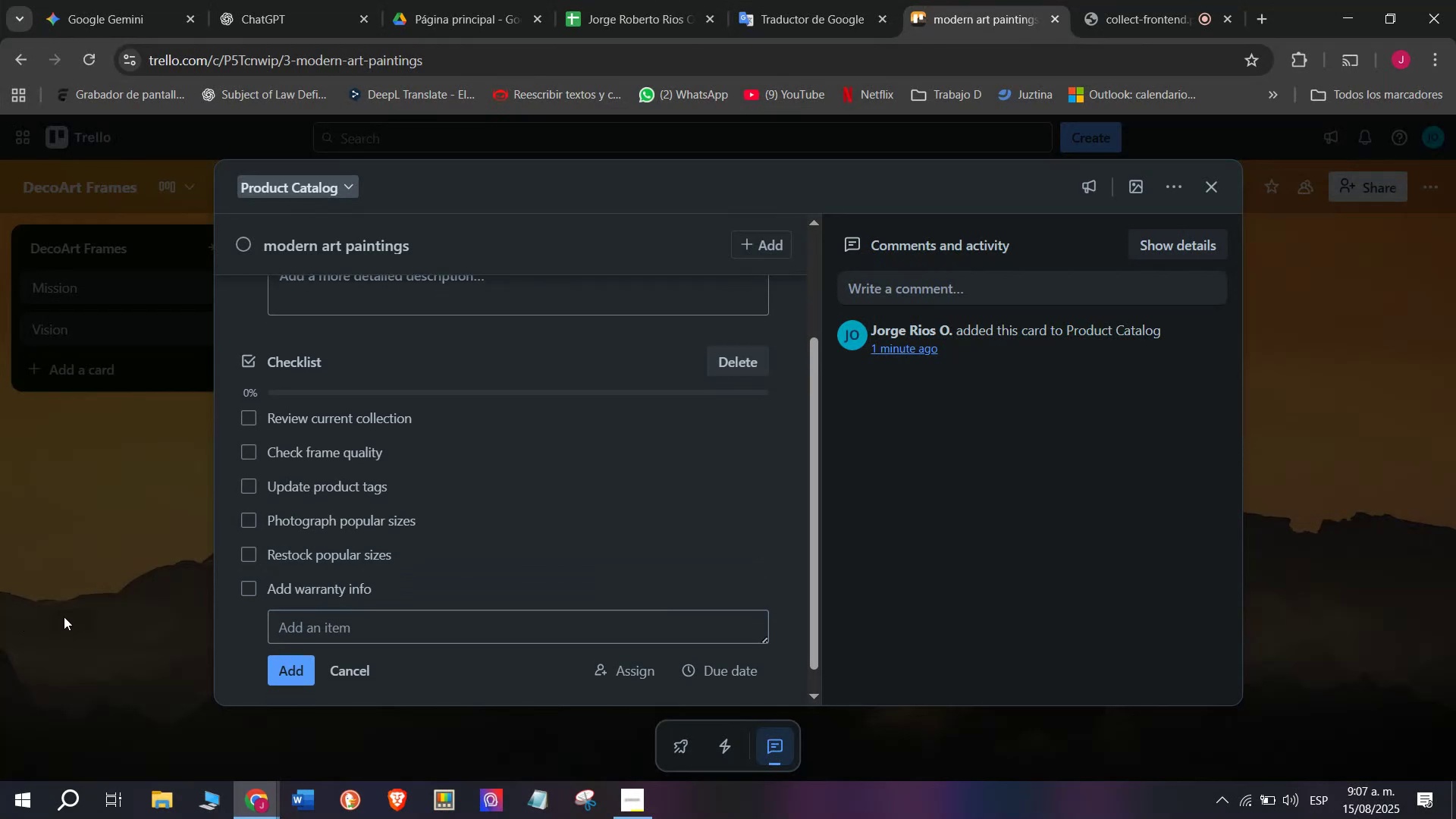 
scroll: coordinate [268, 585], scroll_direction: up, amount: 3.0
 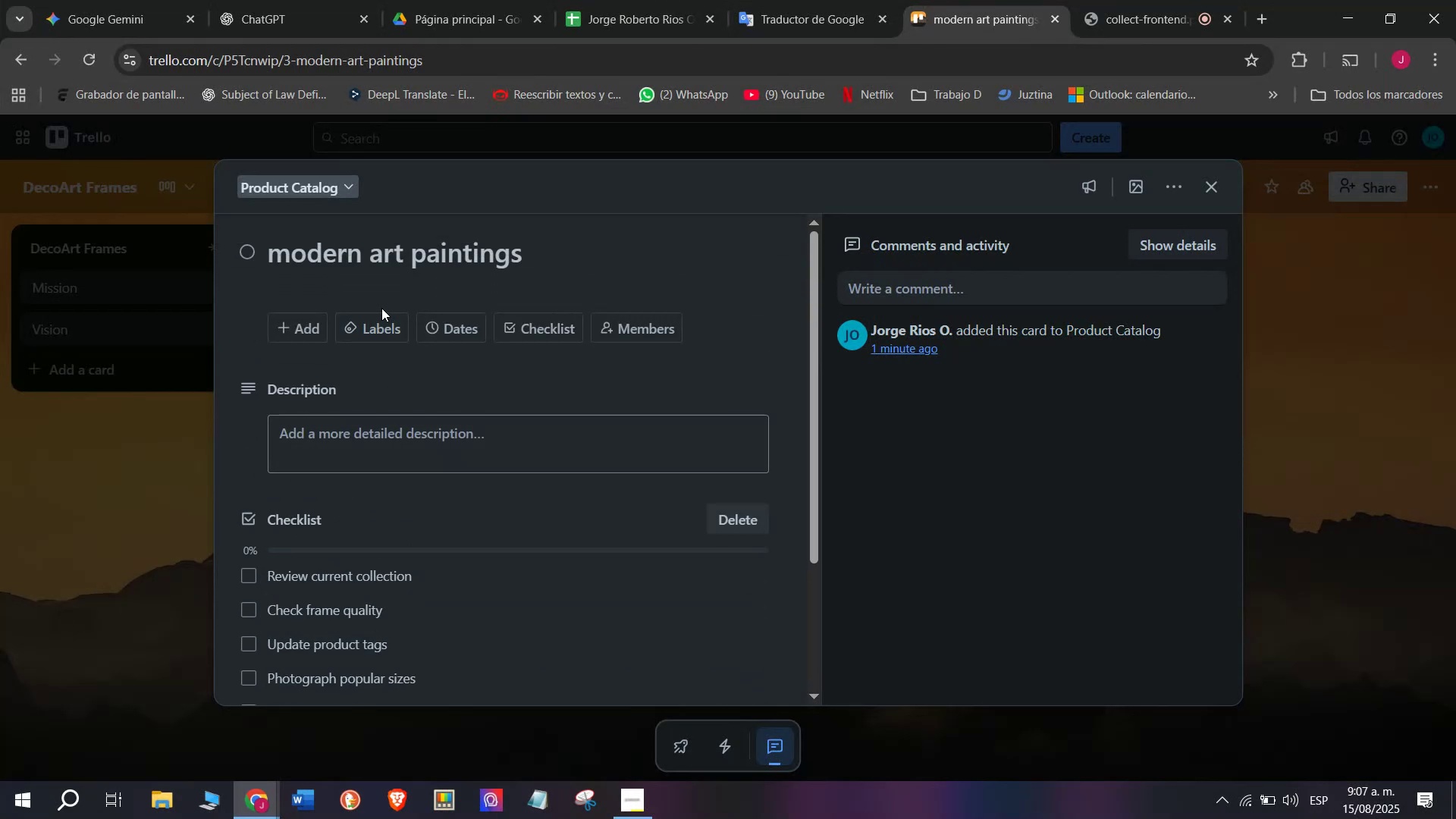 
left_click([374, 335])
 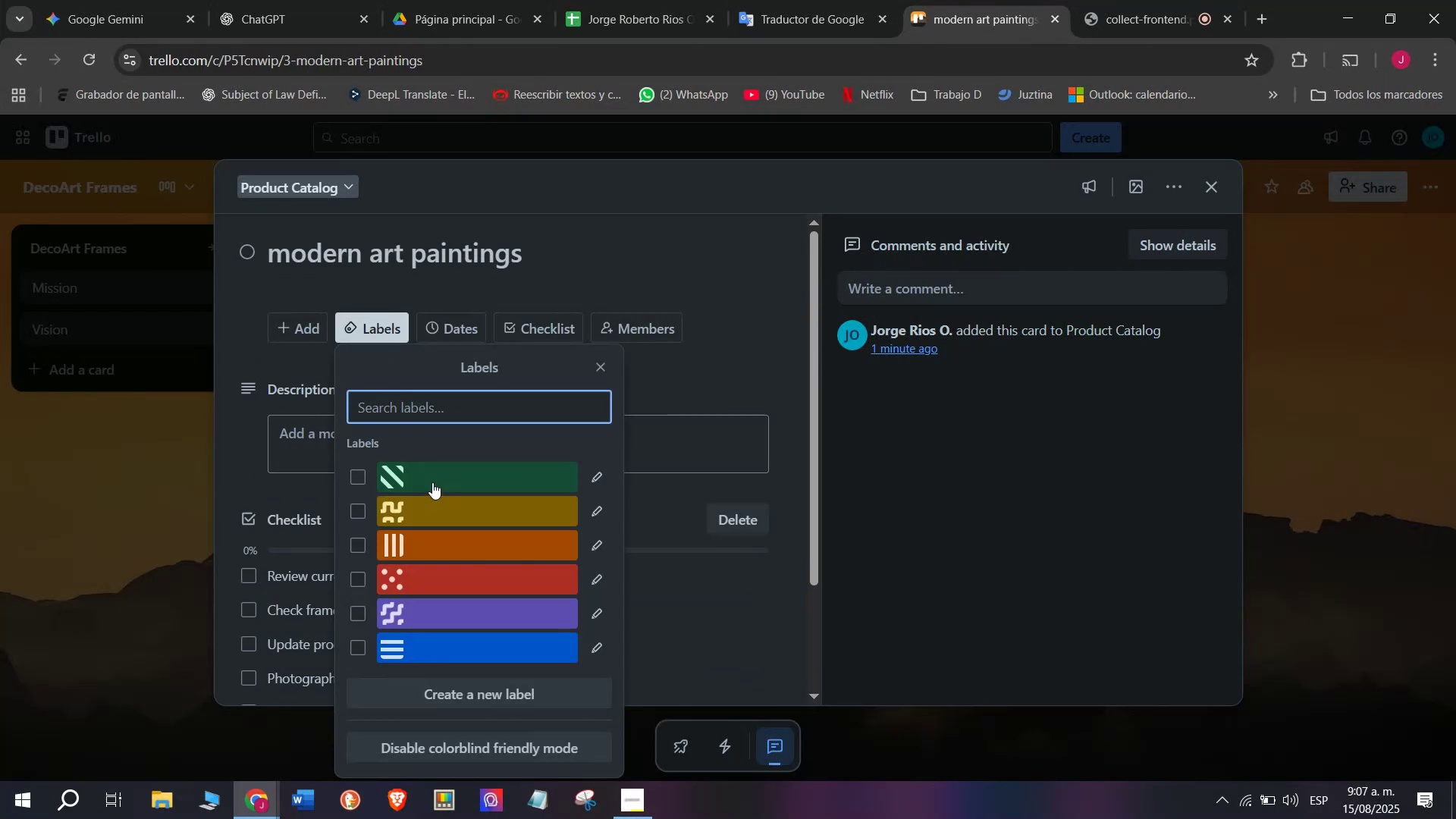 
left_click([432, 482])
 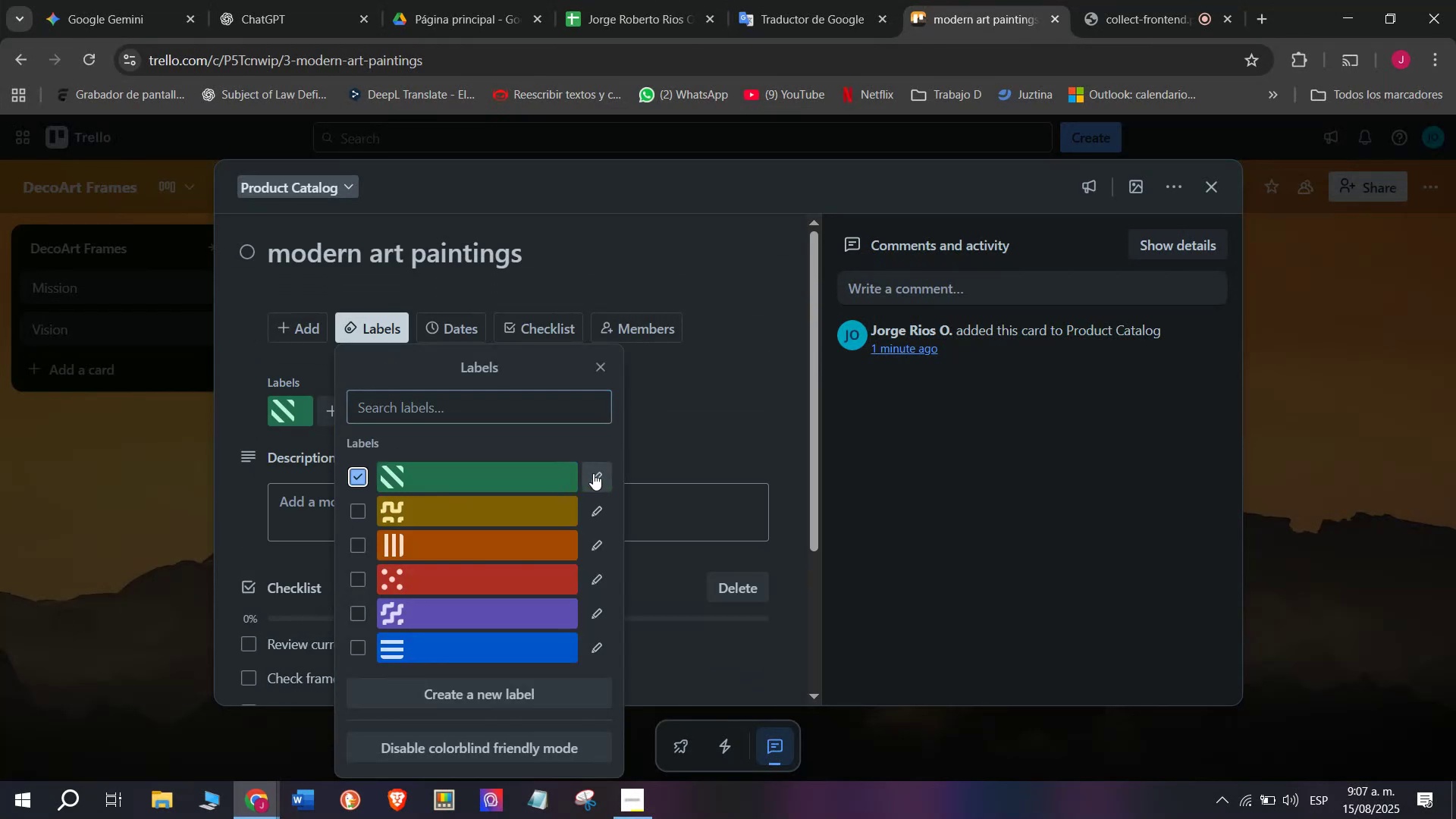 
left_click([598, 476])
 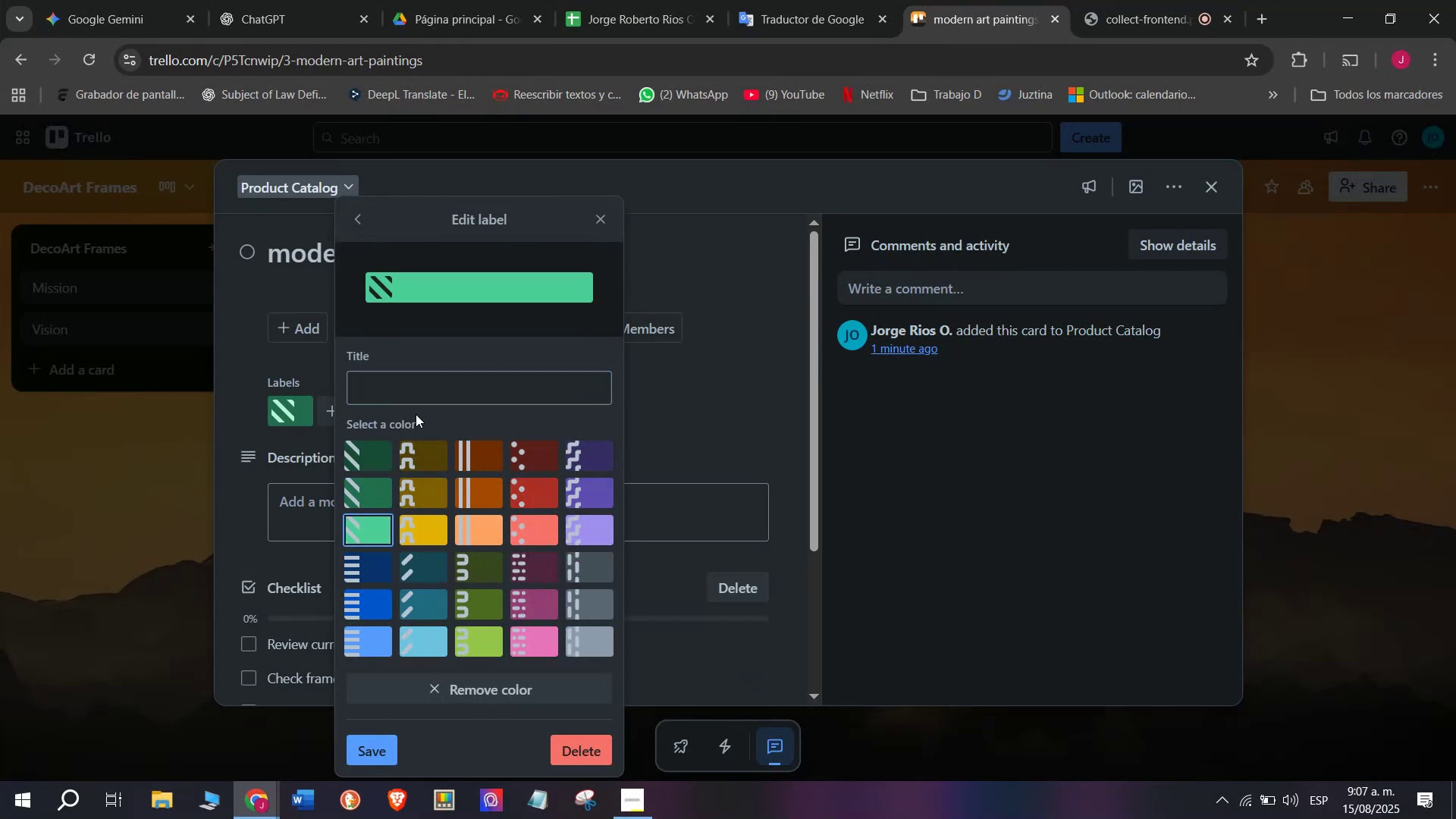 
left_click([437, 391])
 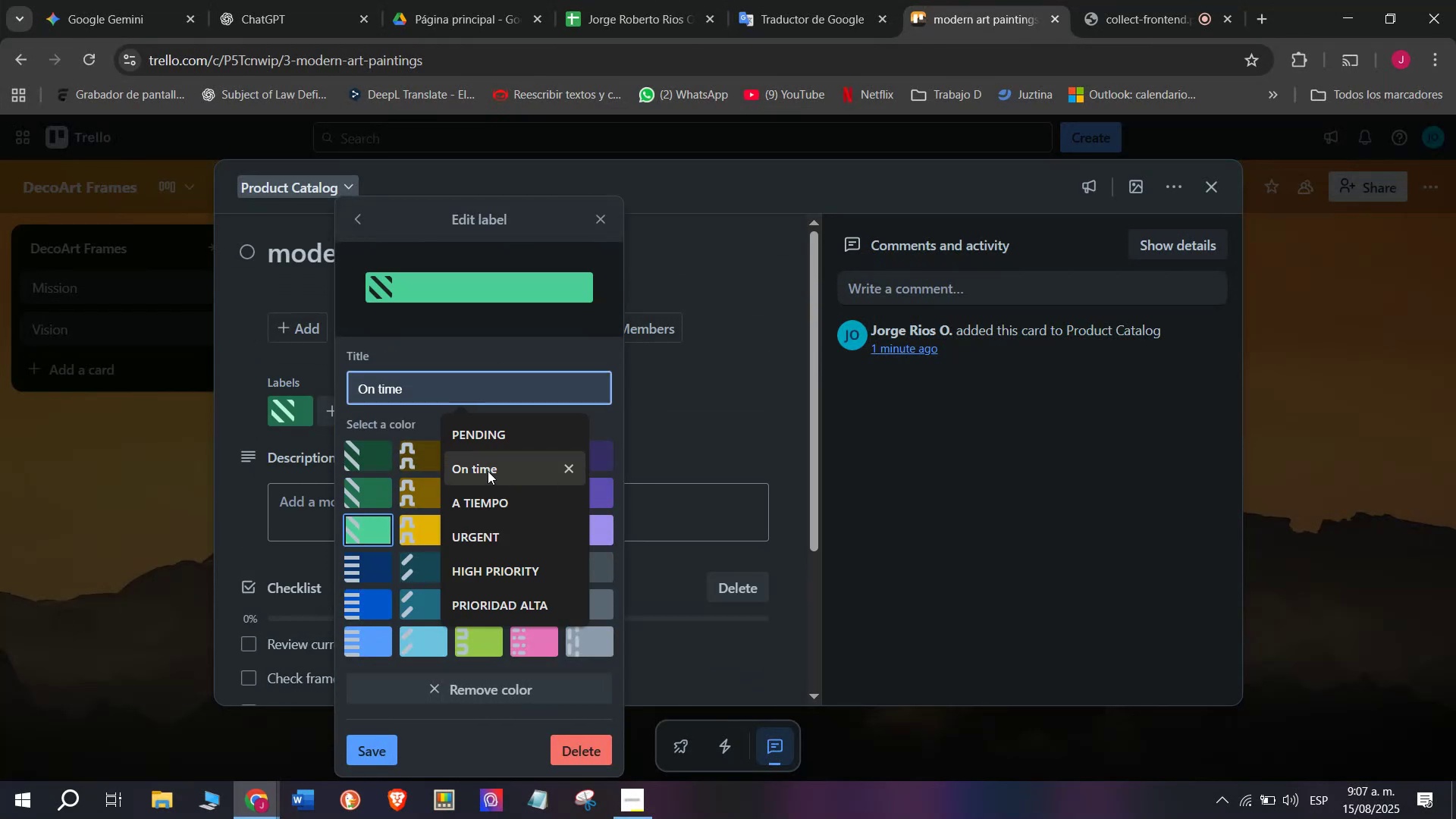 
left_click([488, 471])
 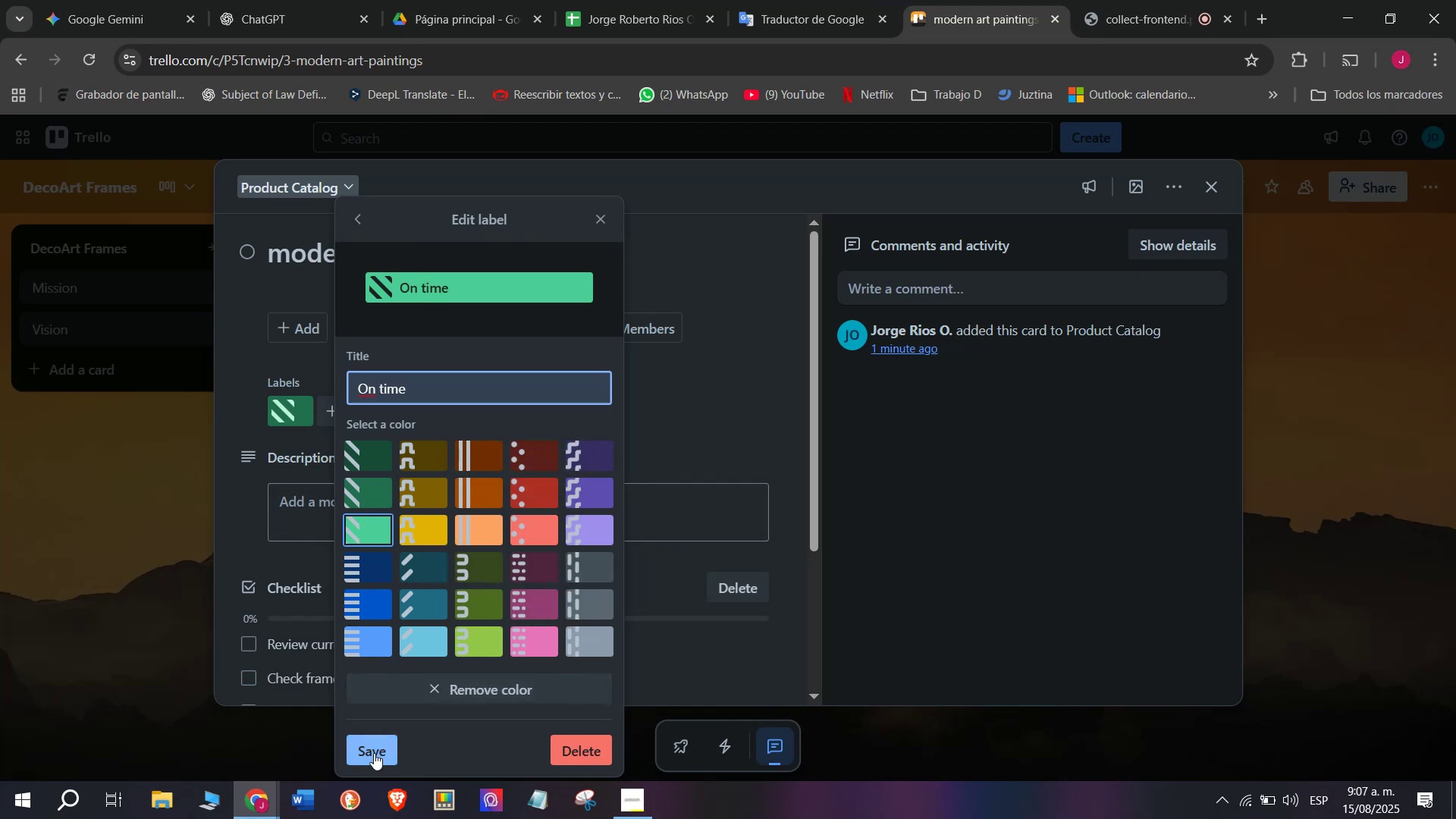 
left_click([374, 753])
 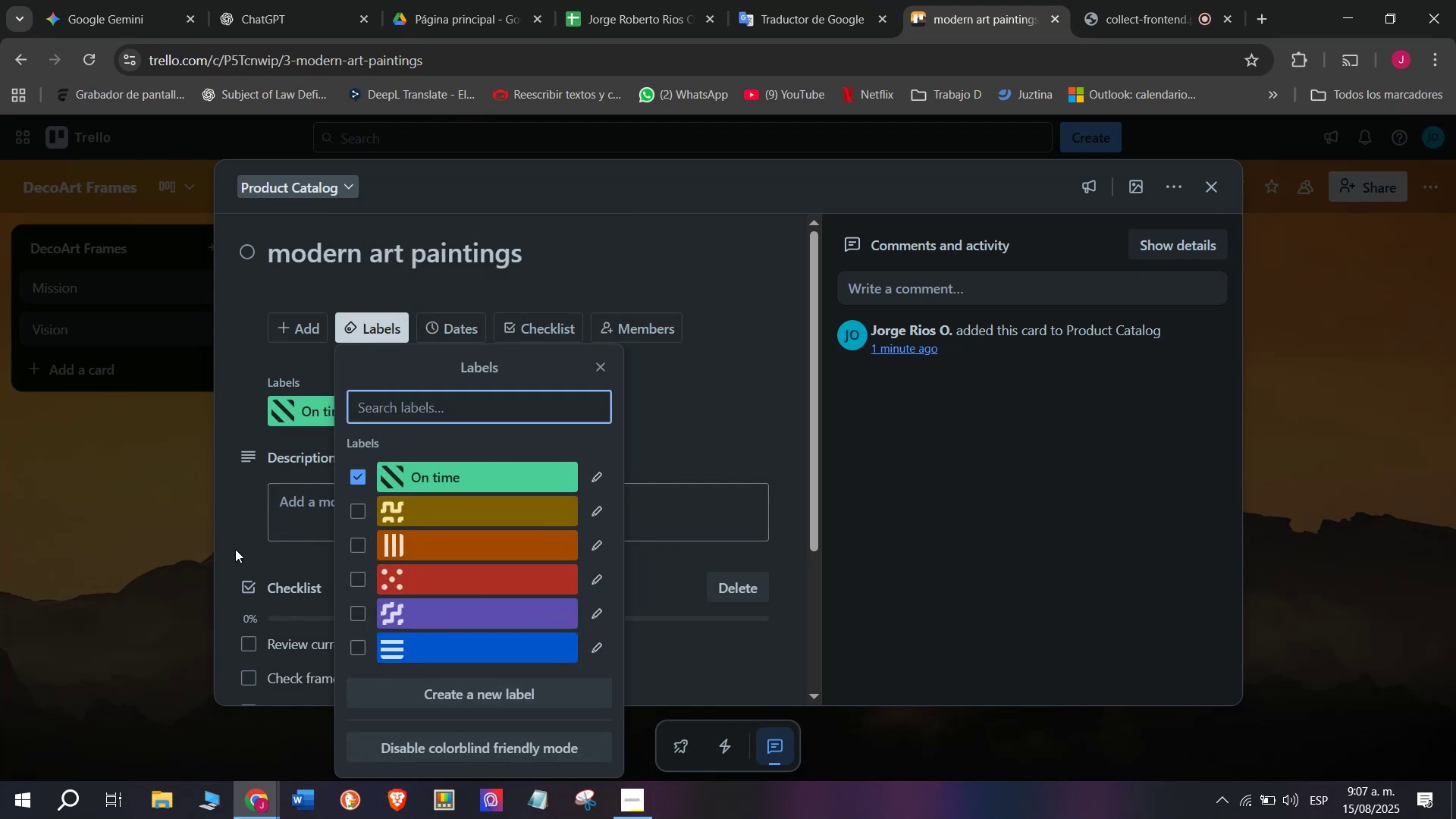 
left_click([235, 549])
 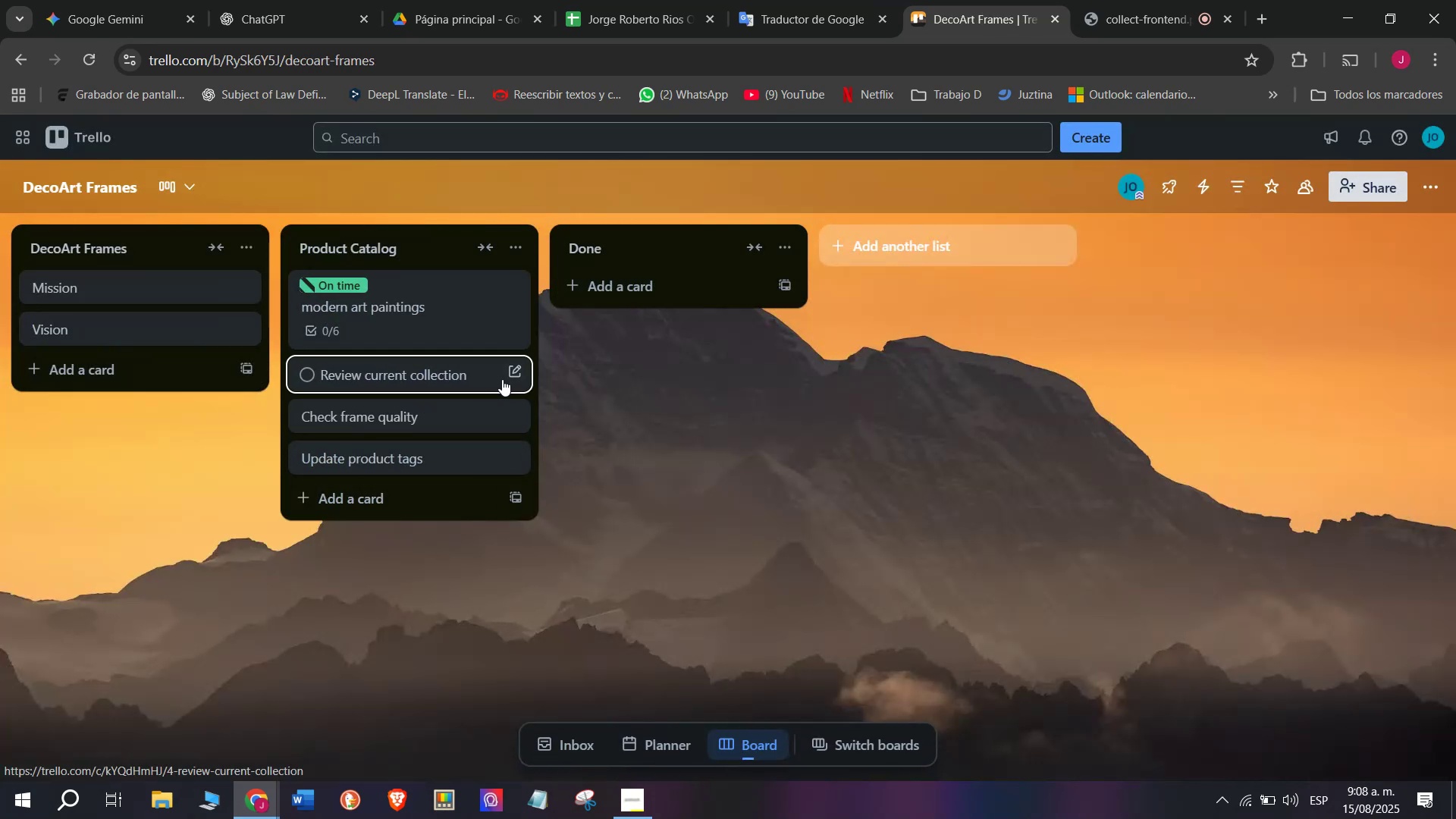 
left_click([461, 383])
 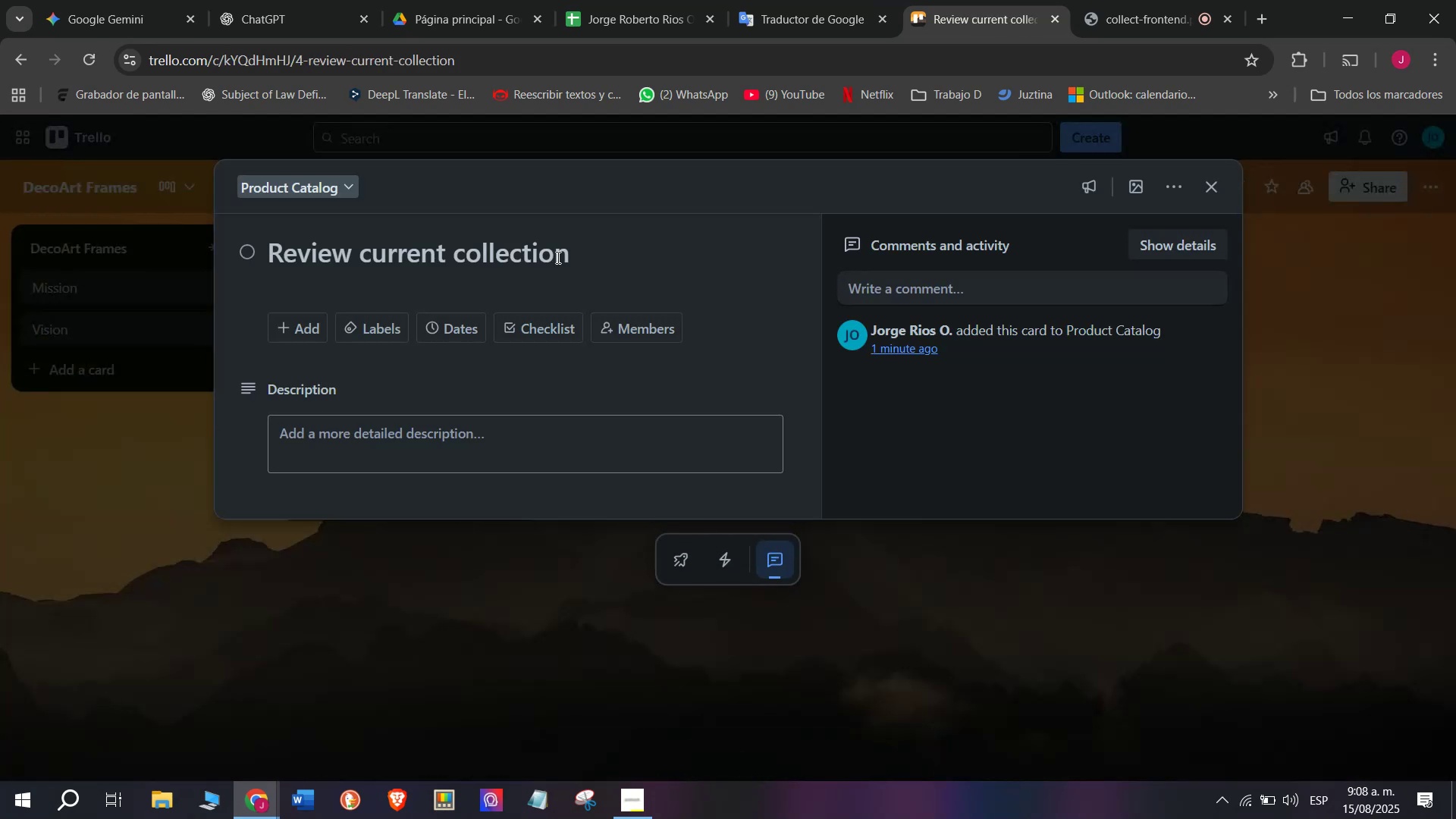 
left_click_drag(start_coordinate=[568, 246], to_coordinate=[149, 249])
 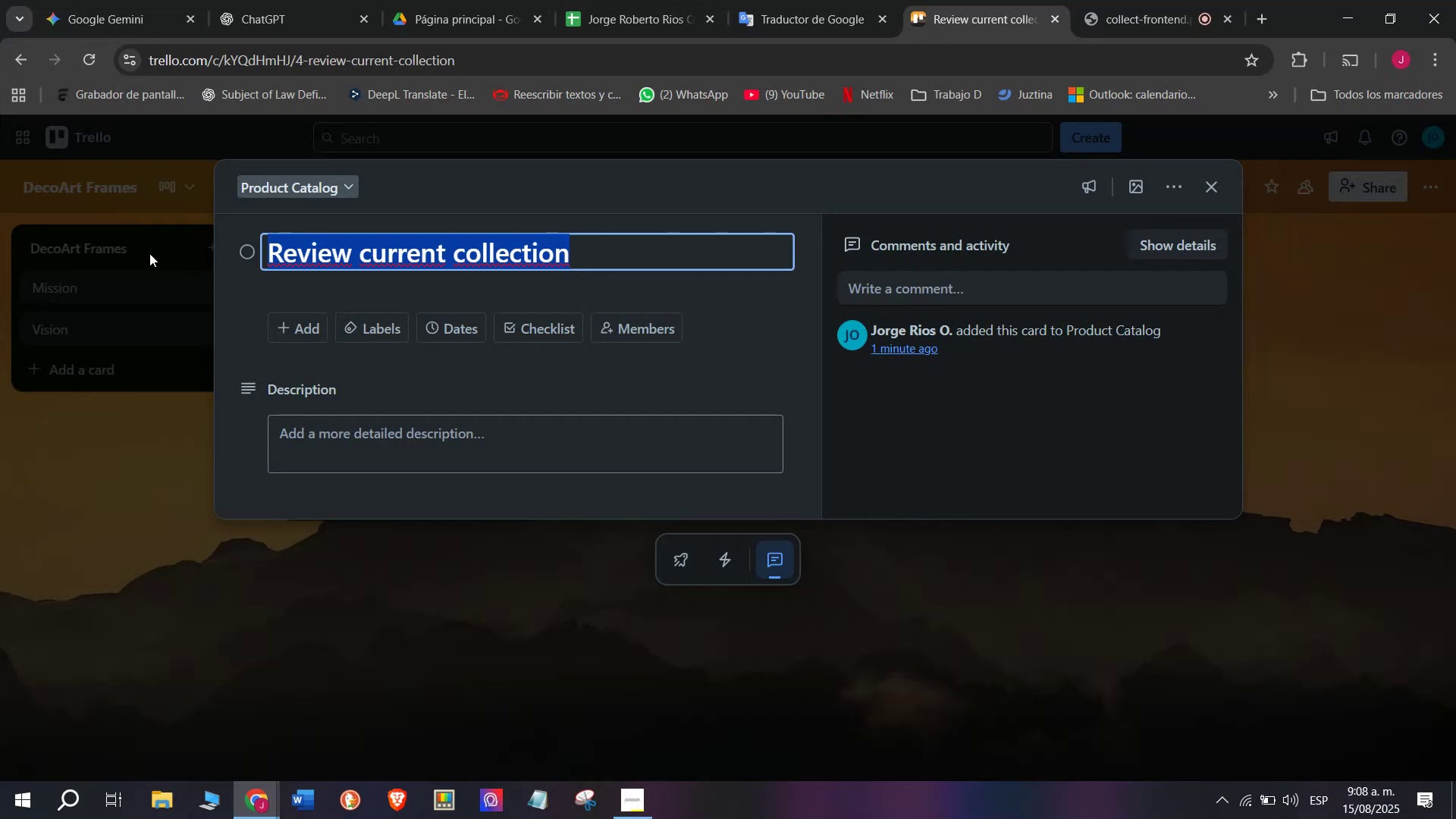 
wait(5.11)
 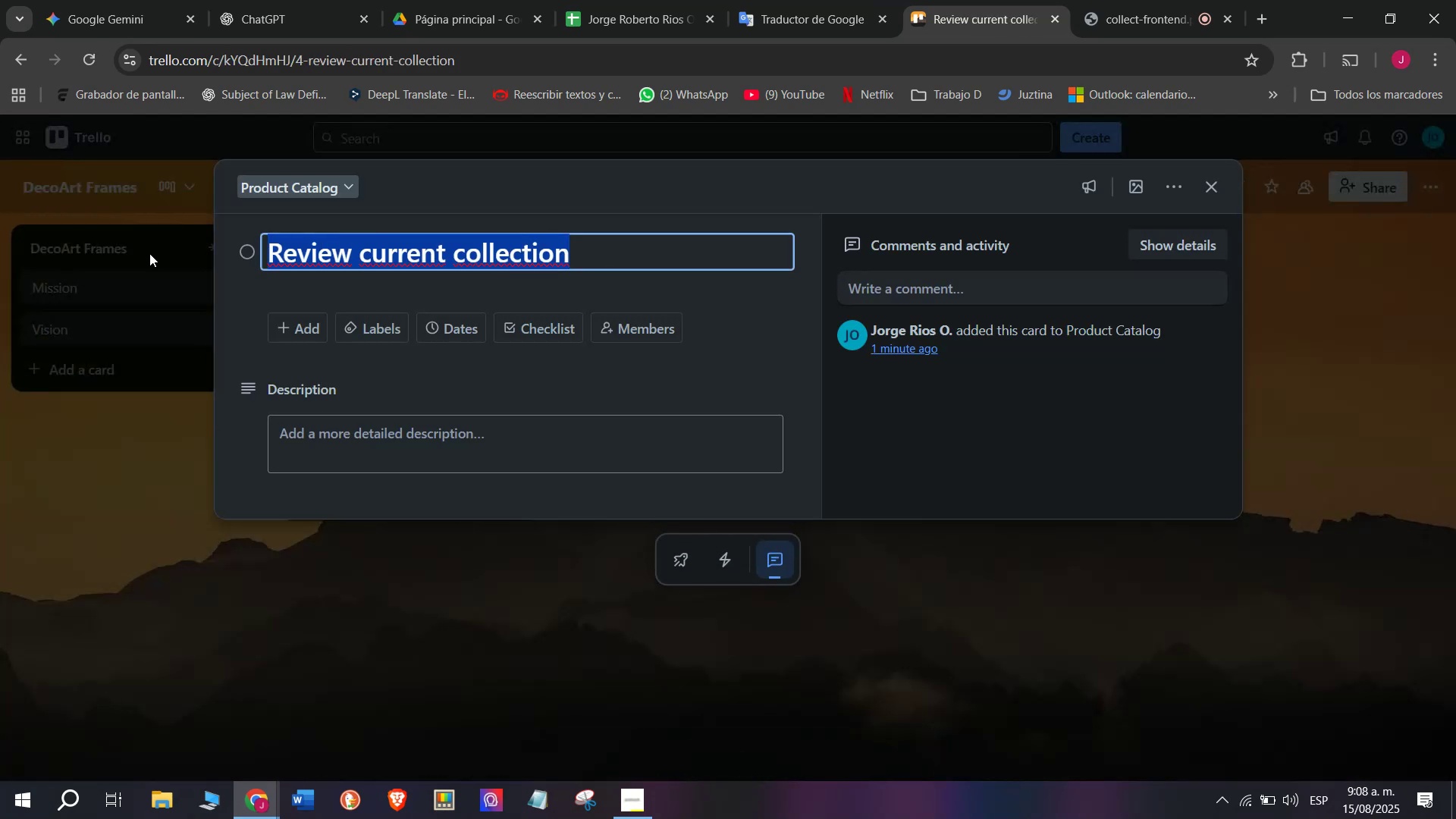 
type(Nature ^)
 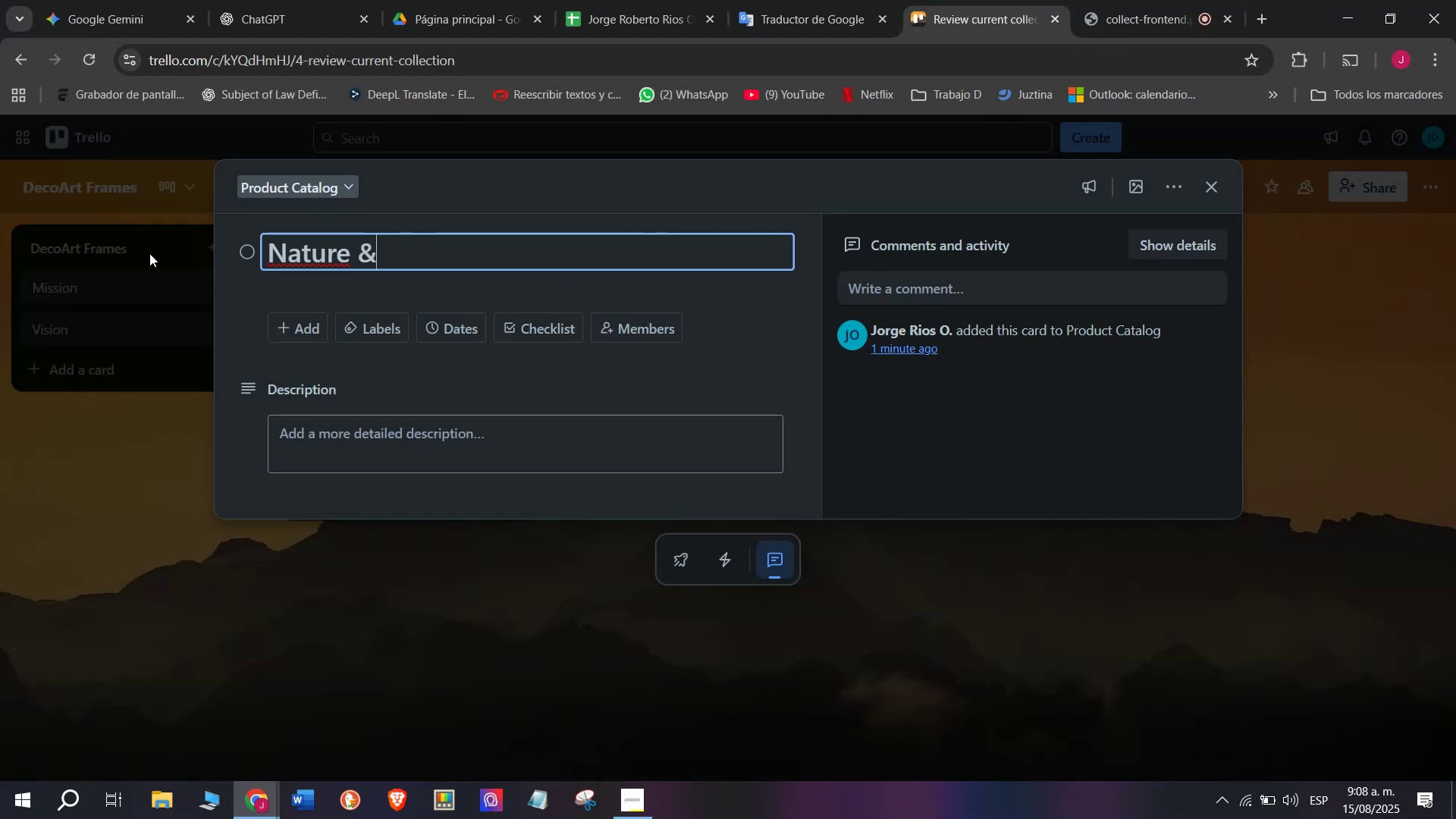 
type(landscapes)
 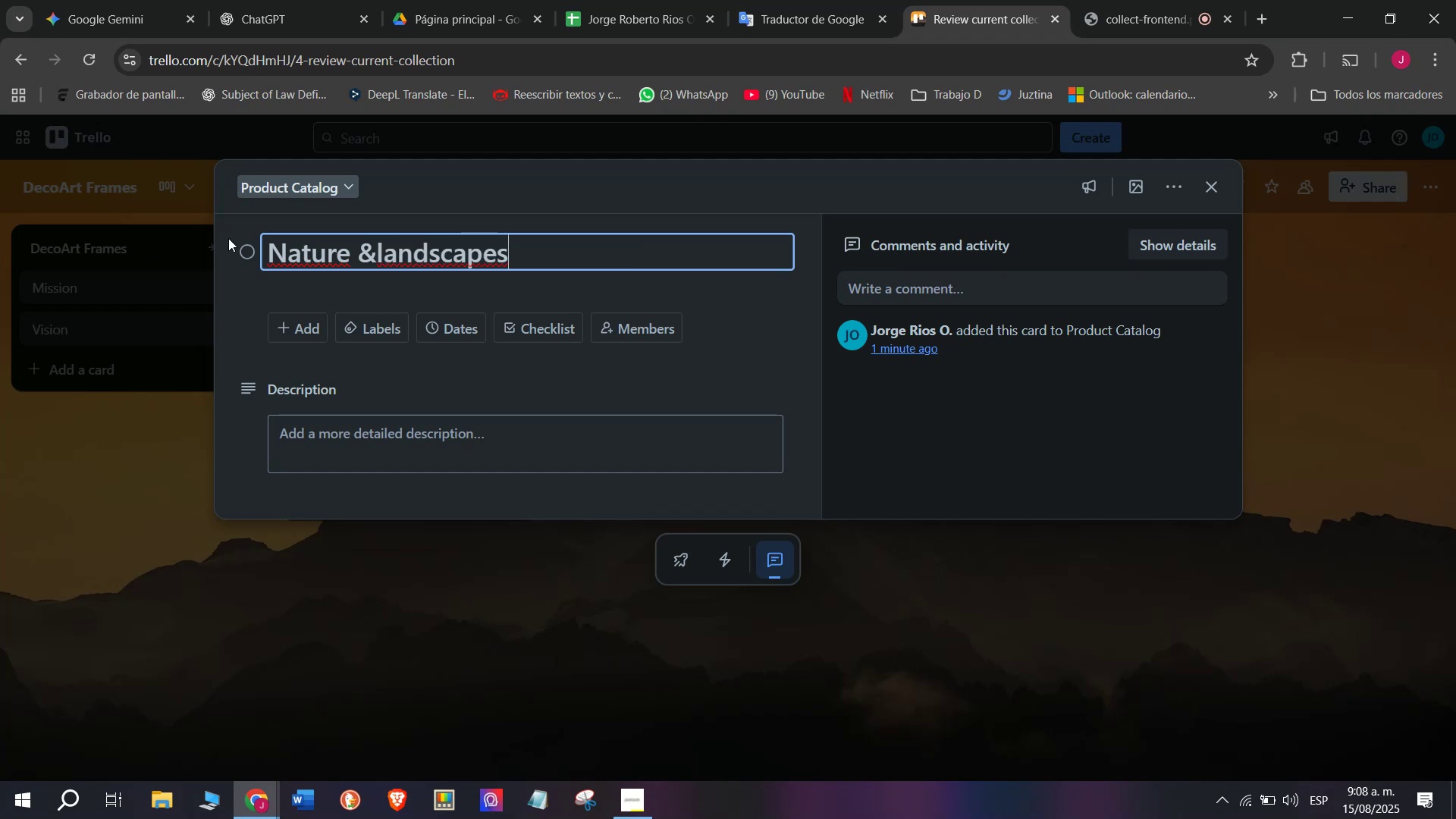 
left_click([362, 249])
 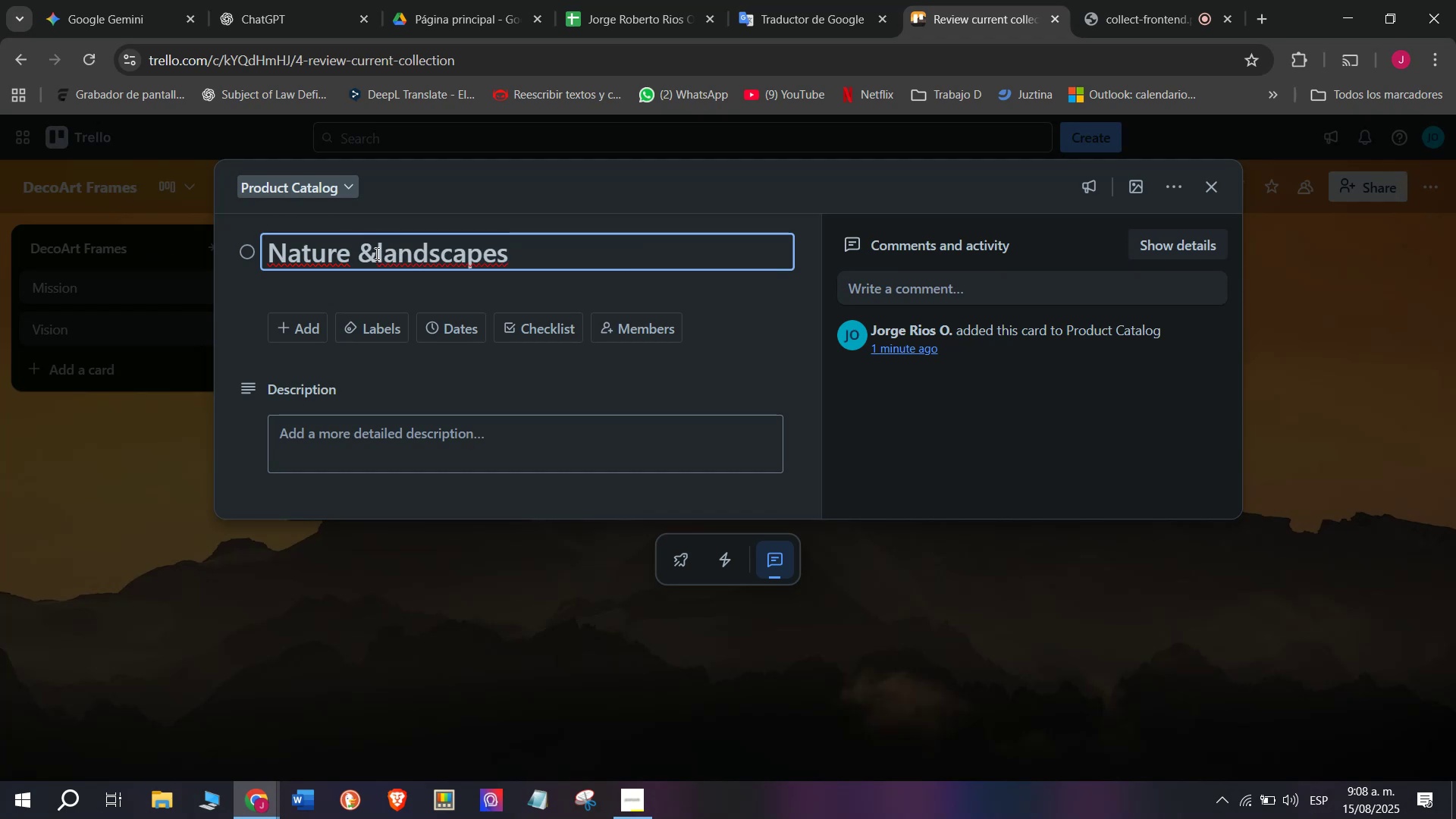 
left_click([378, 253])
 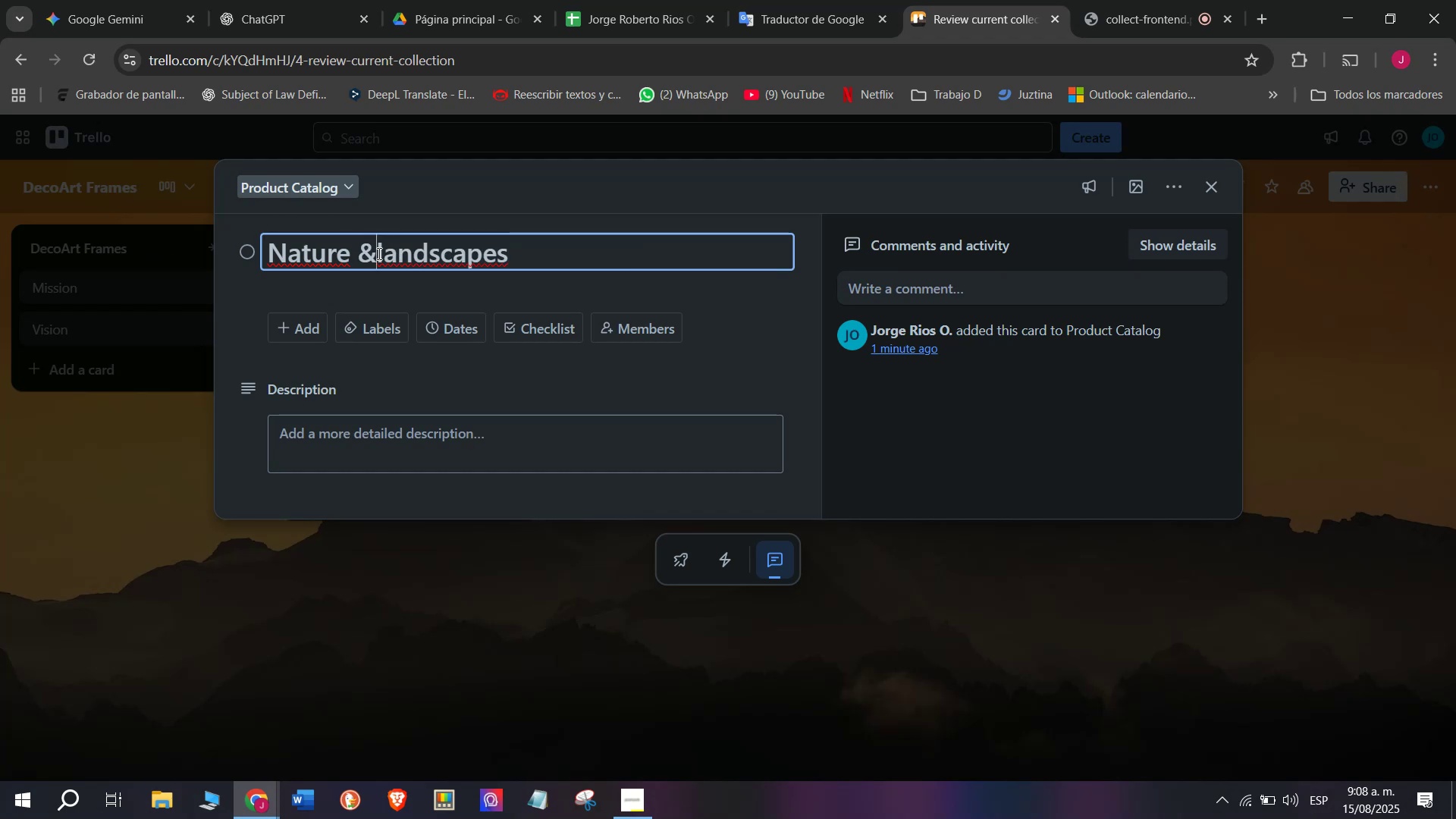 
key(Space)
 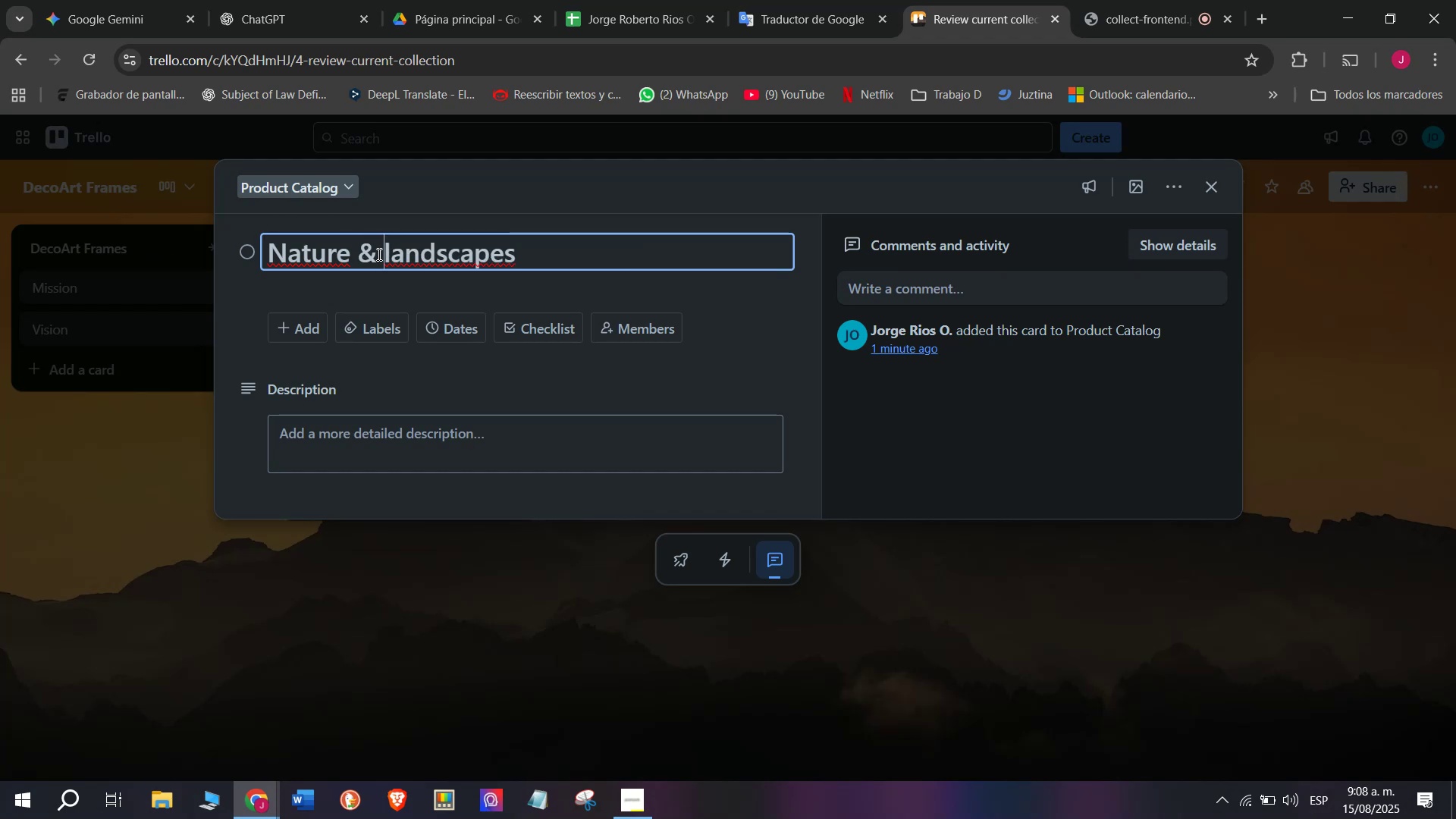 
key(Enter)
 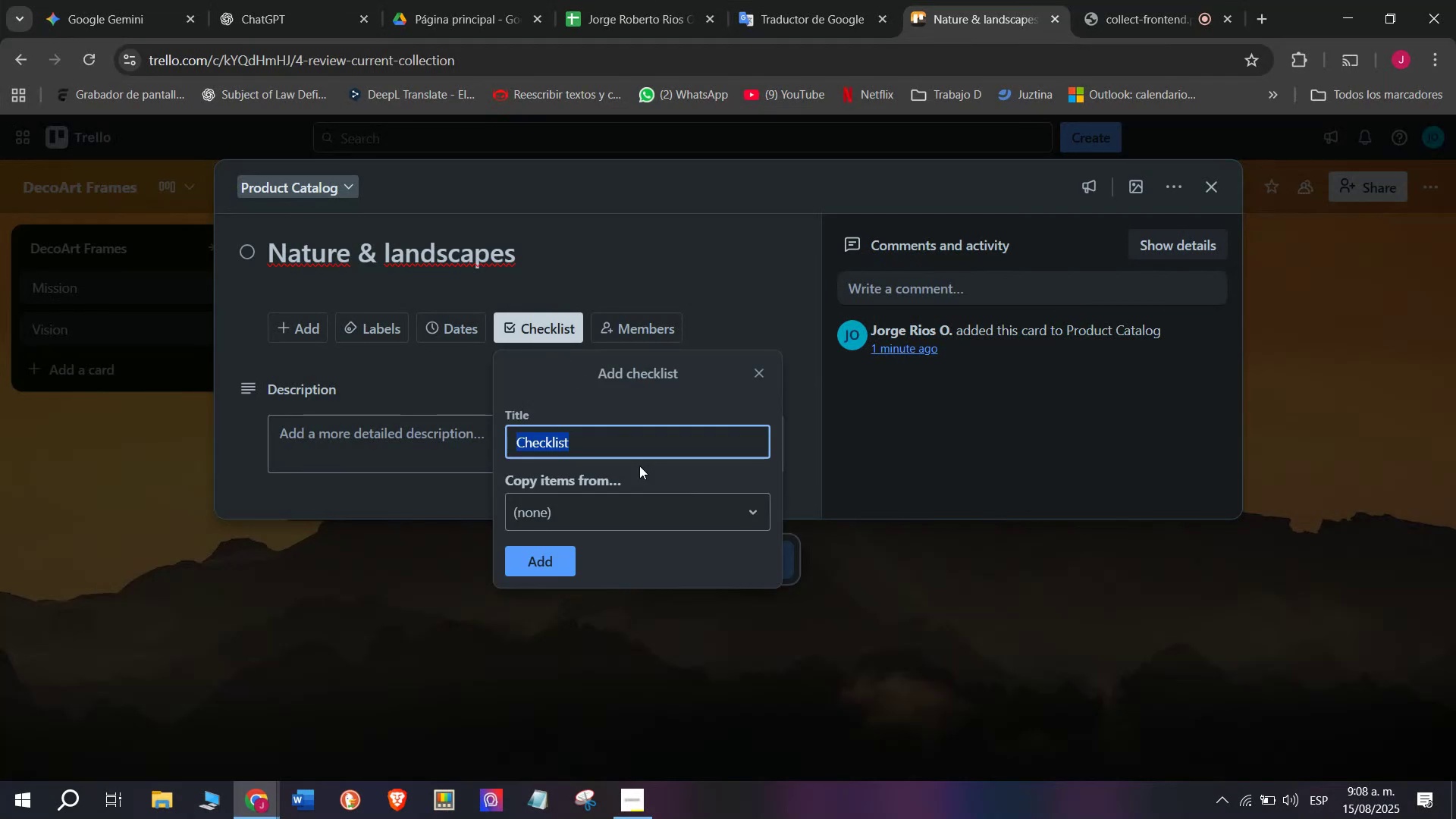 
left_click([567, 558])
 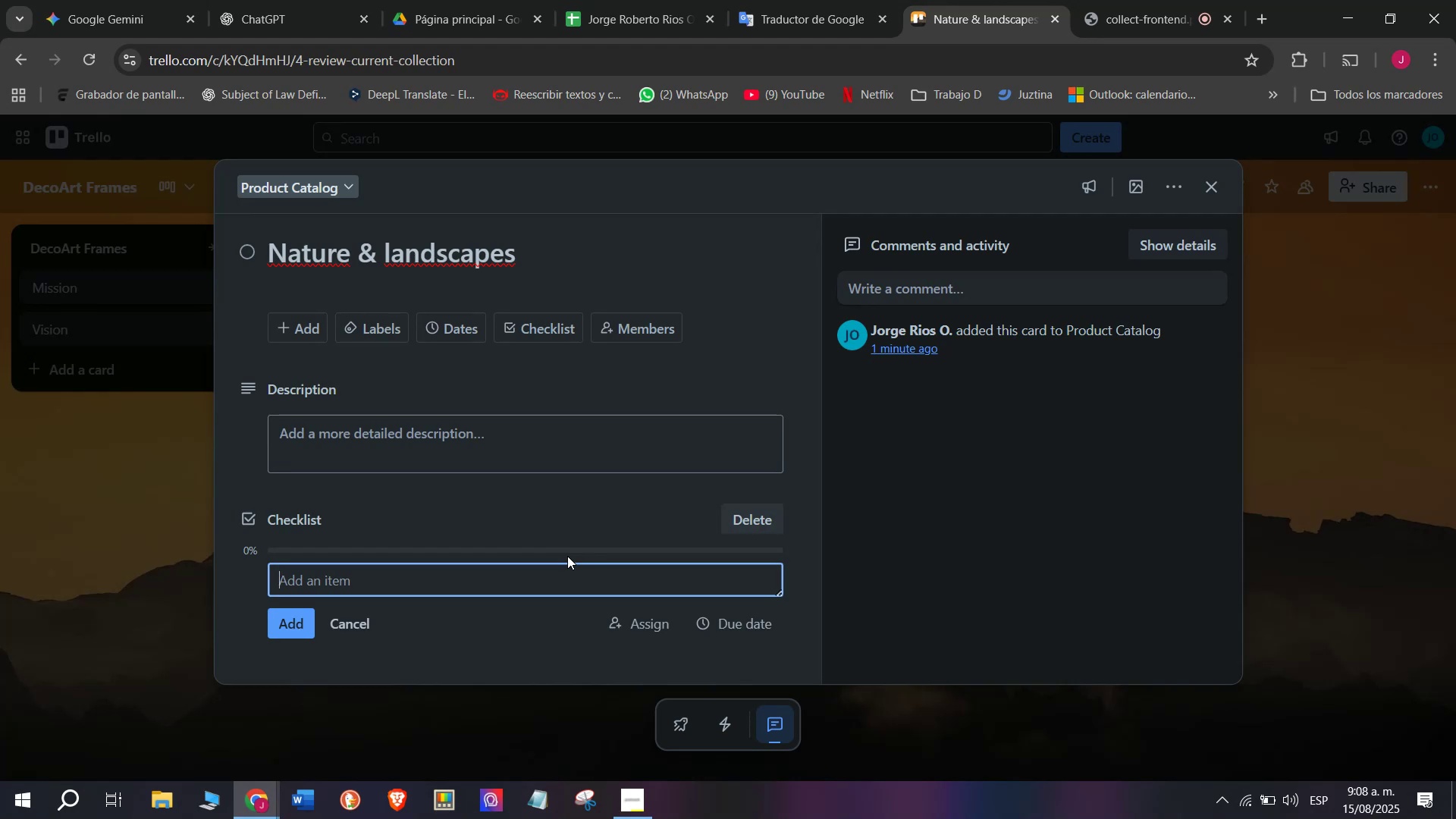 
wait(16.53)
 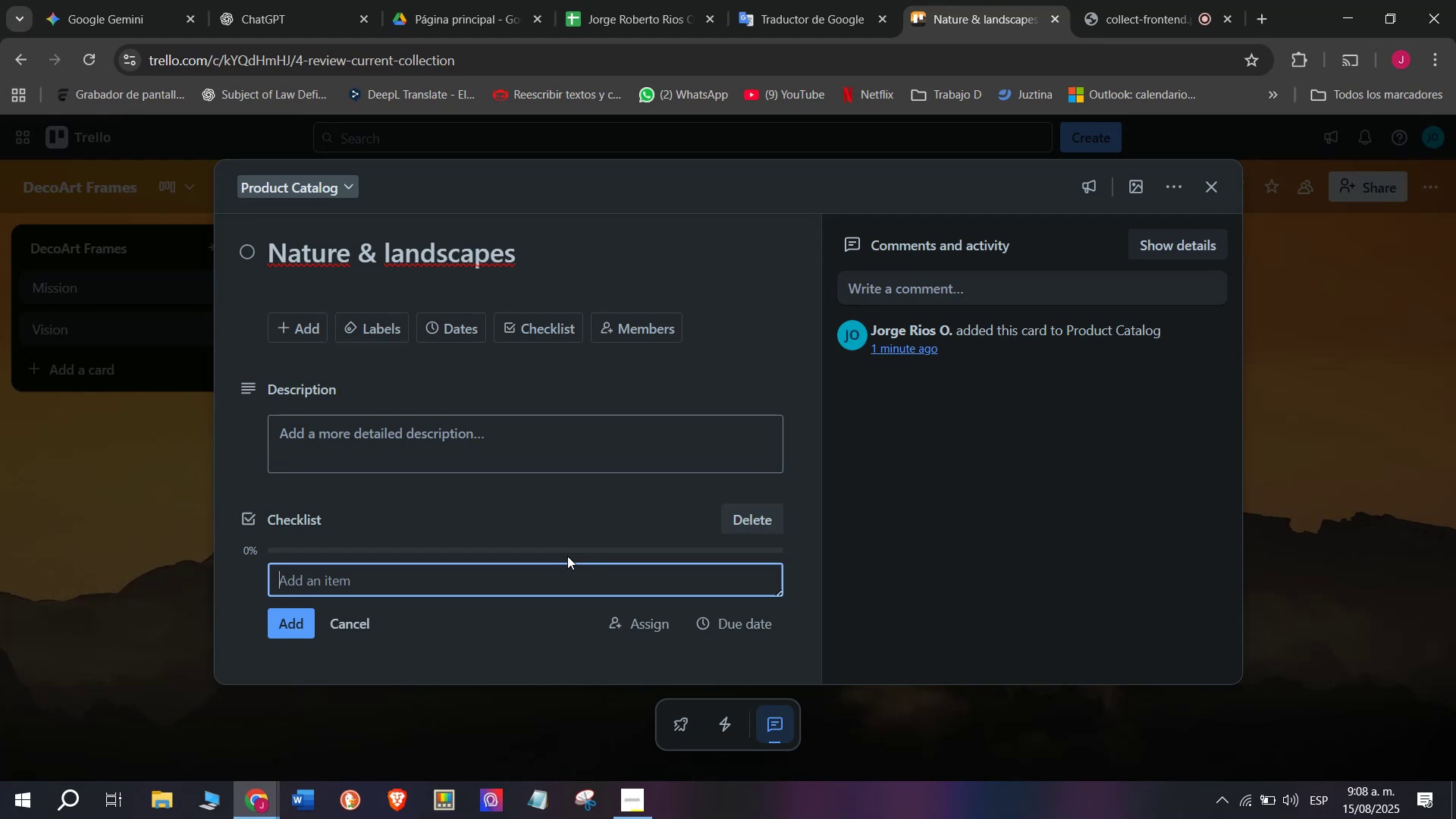 
type(Inspect prin)
 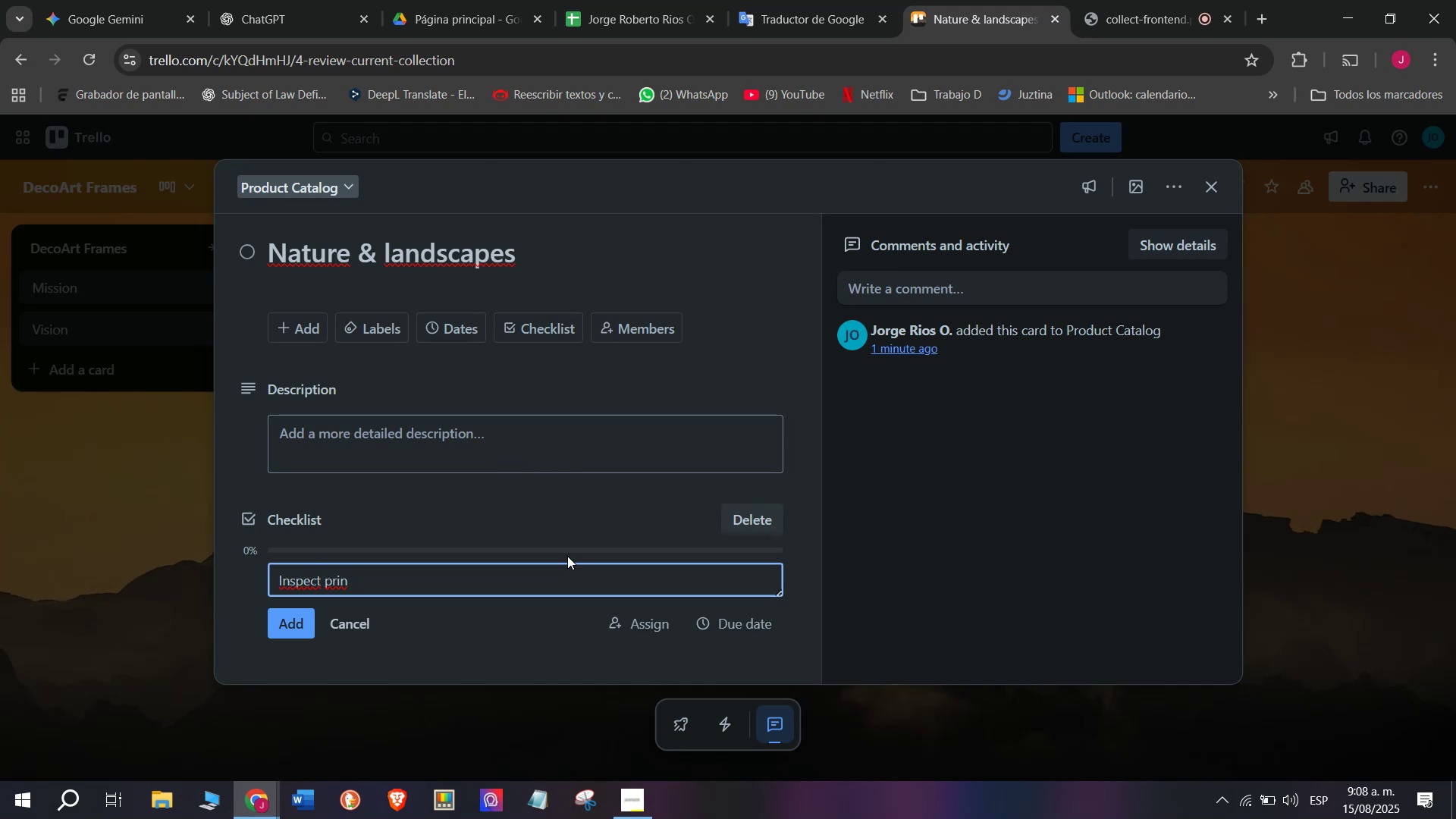 
wait(6.51)
 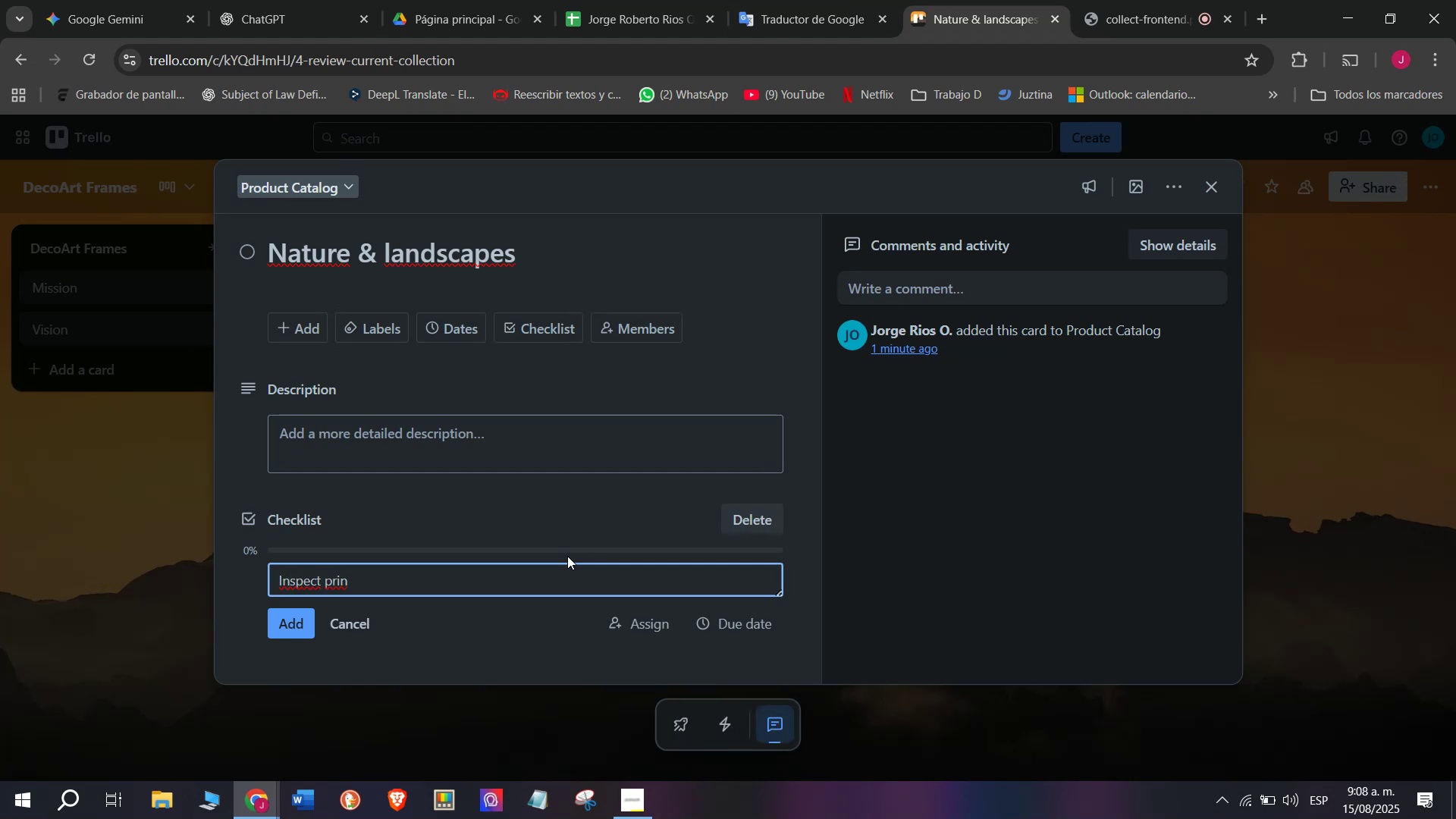 
type(t clarity)
 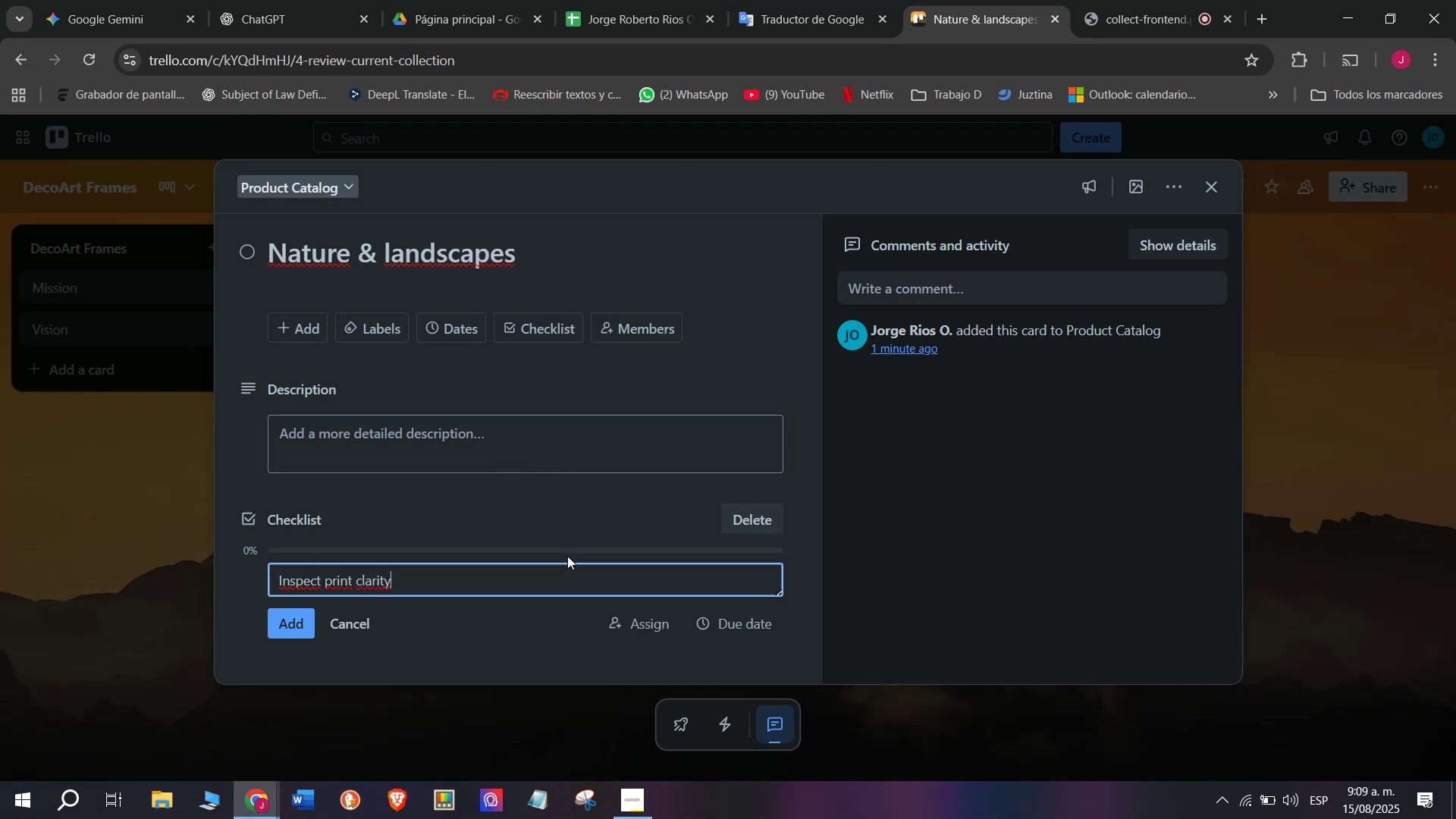 
key(Enter)
 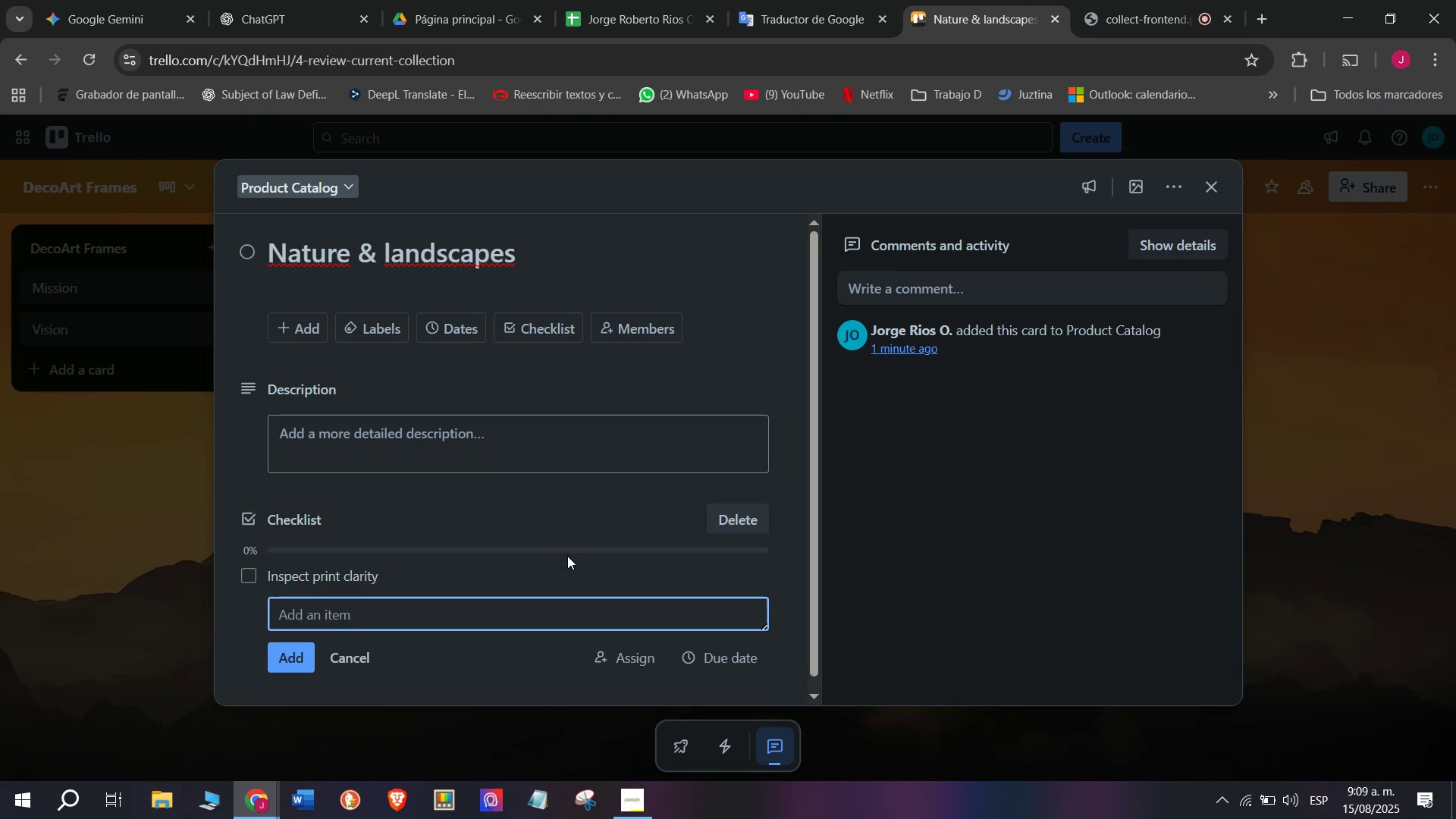 
type(Verify protective glass)
 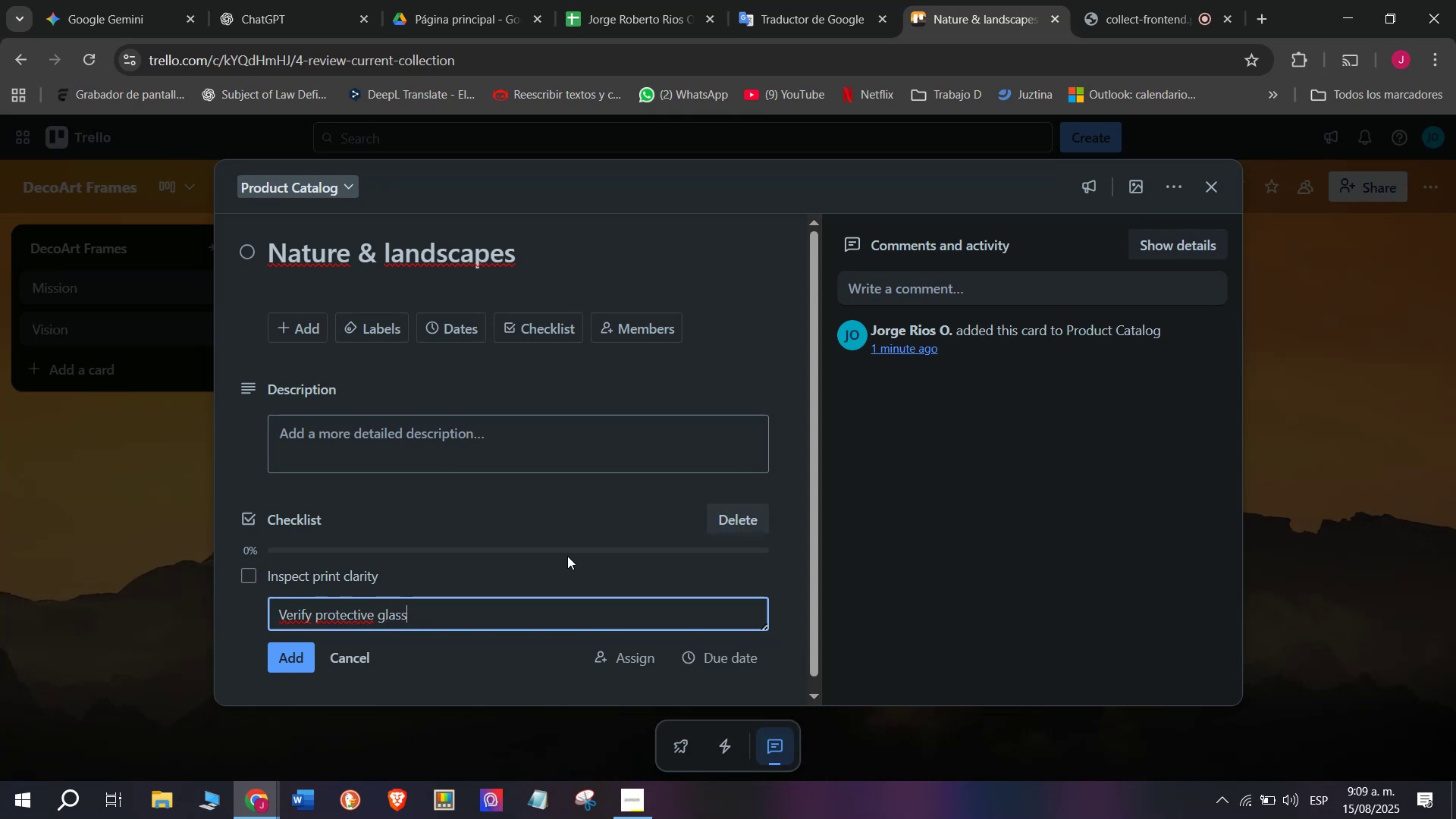 
key(Enter)
 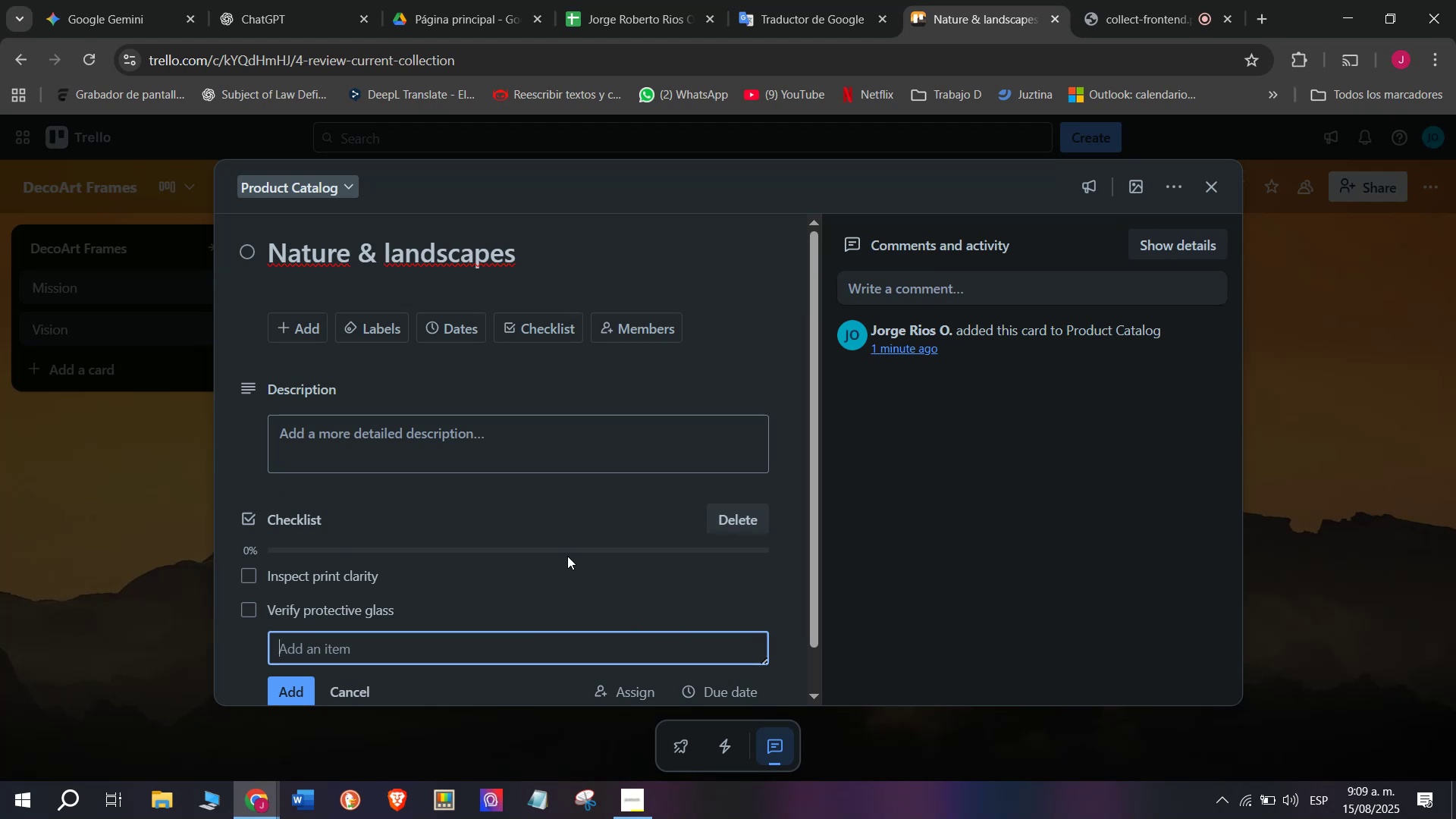 
type(Update dimensions in s)
key(Backspace)
type(catalog)
 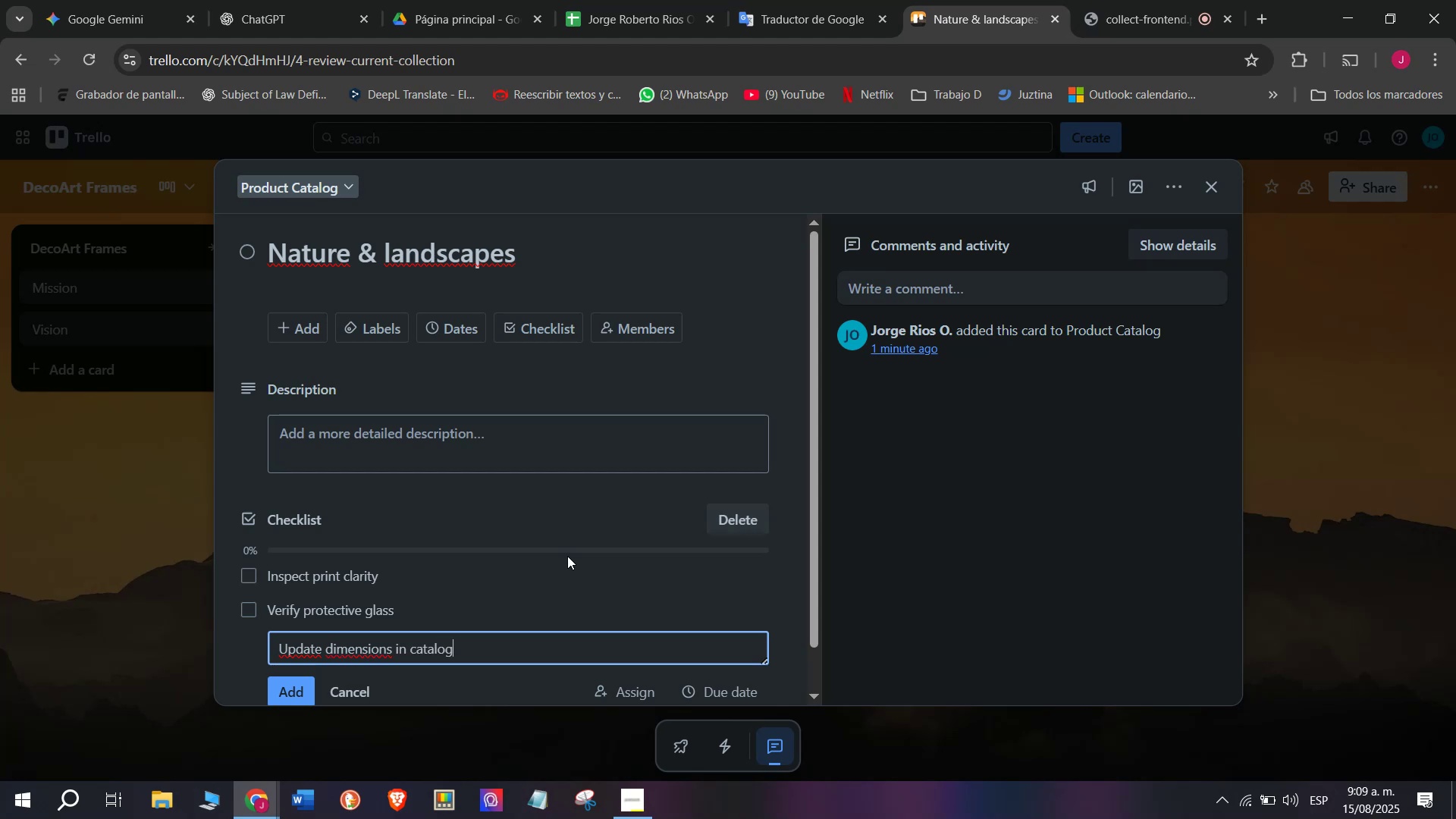 
key(Enter)
 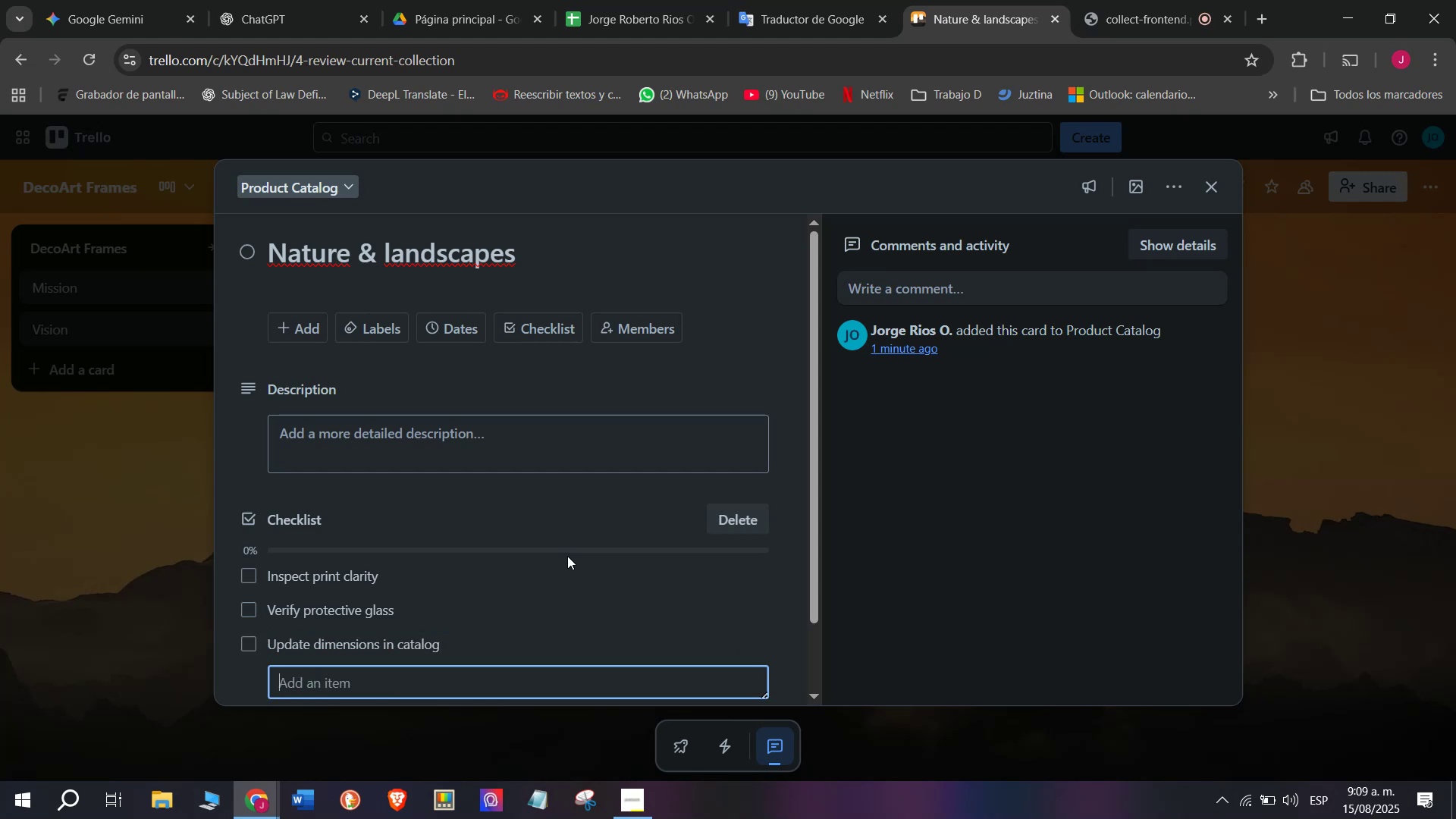 
type(Add descriptio)
key(Backspace)
key(Backspace)
type(ive labela)
key(Backspace)
type(s)
 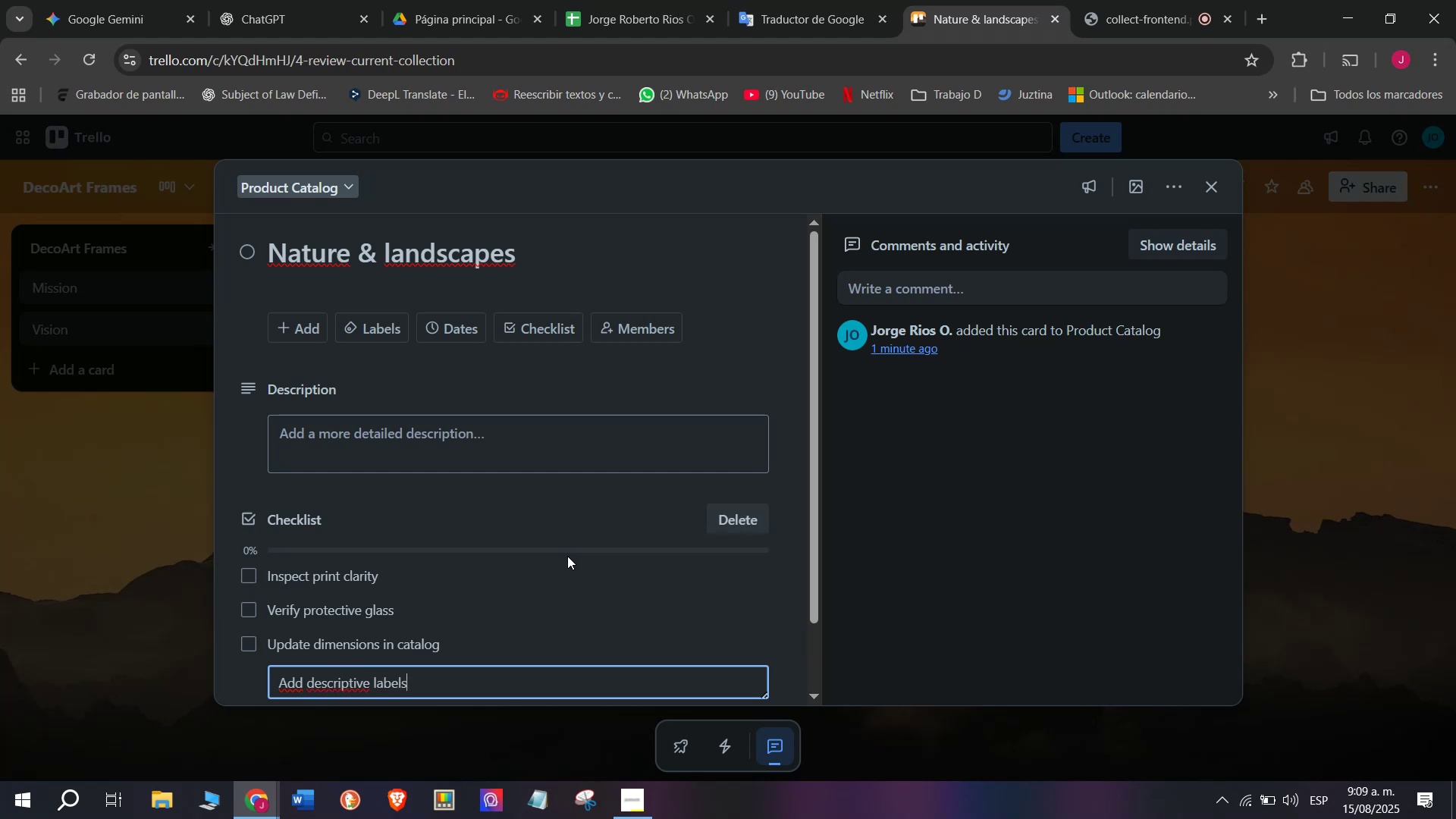 
key(Enter)
 